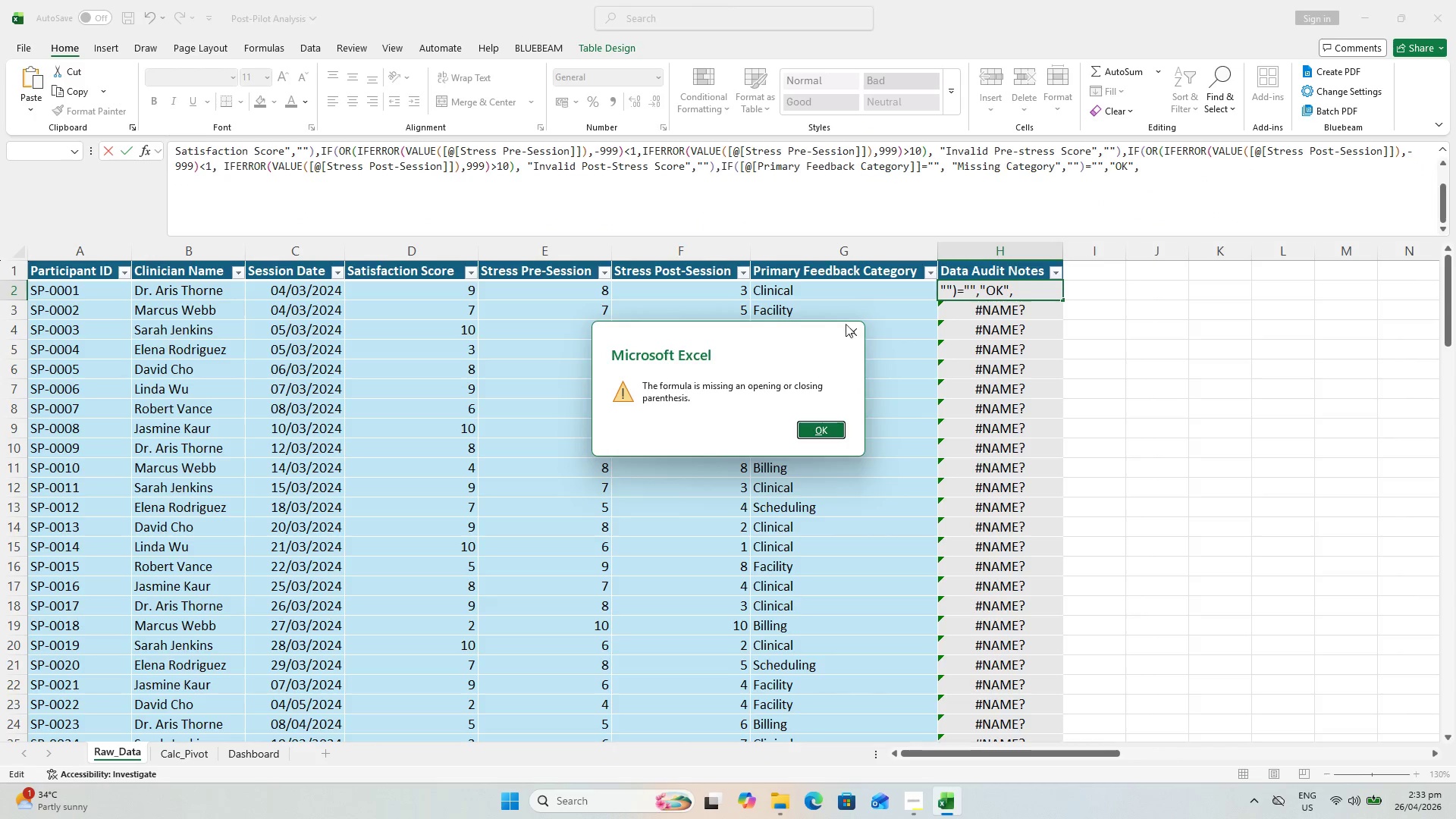 
left_click([846, 331])
 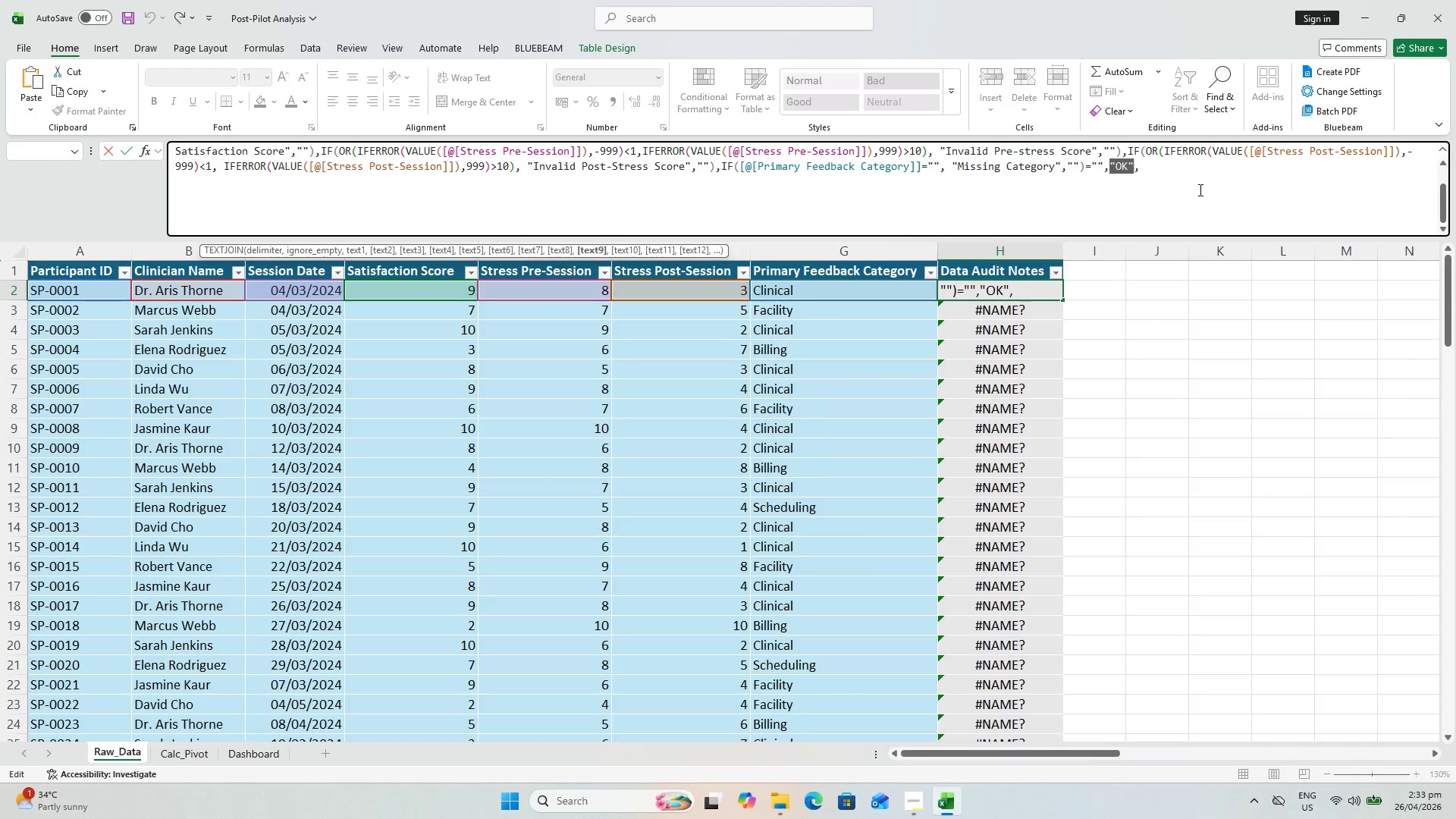 
left_click([1199, 188])
 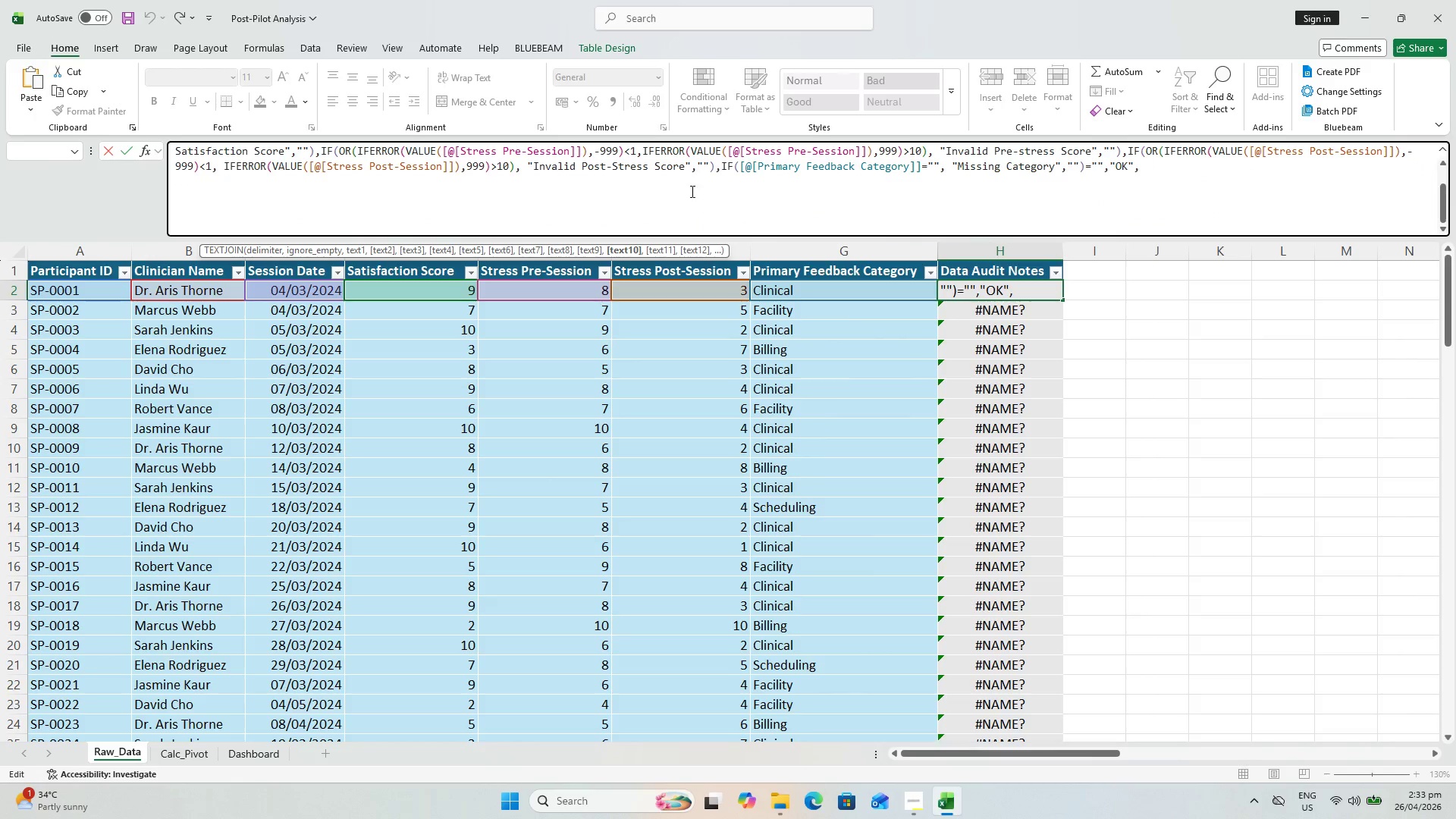 
left_click([504, 209])
 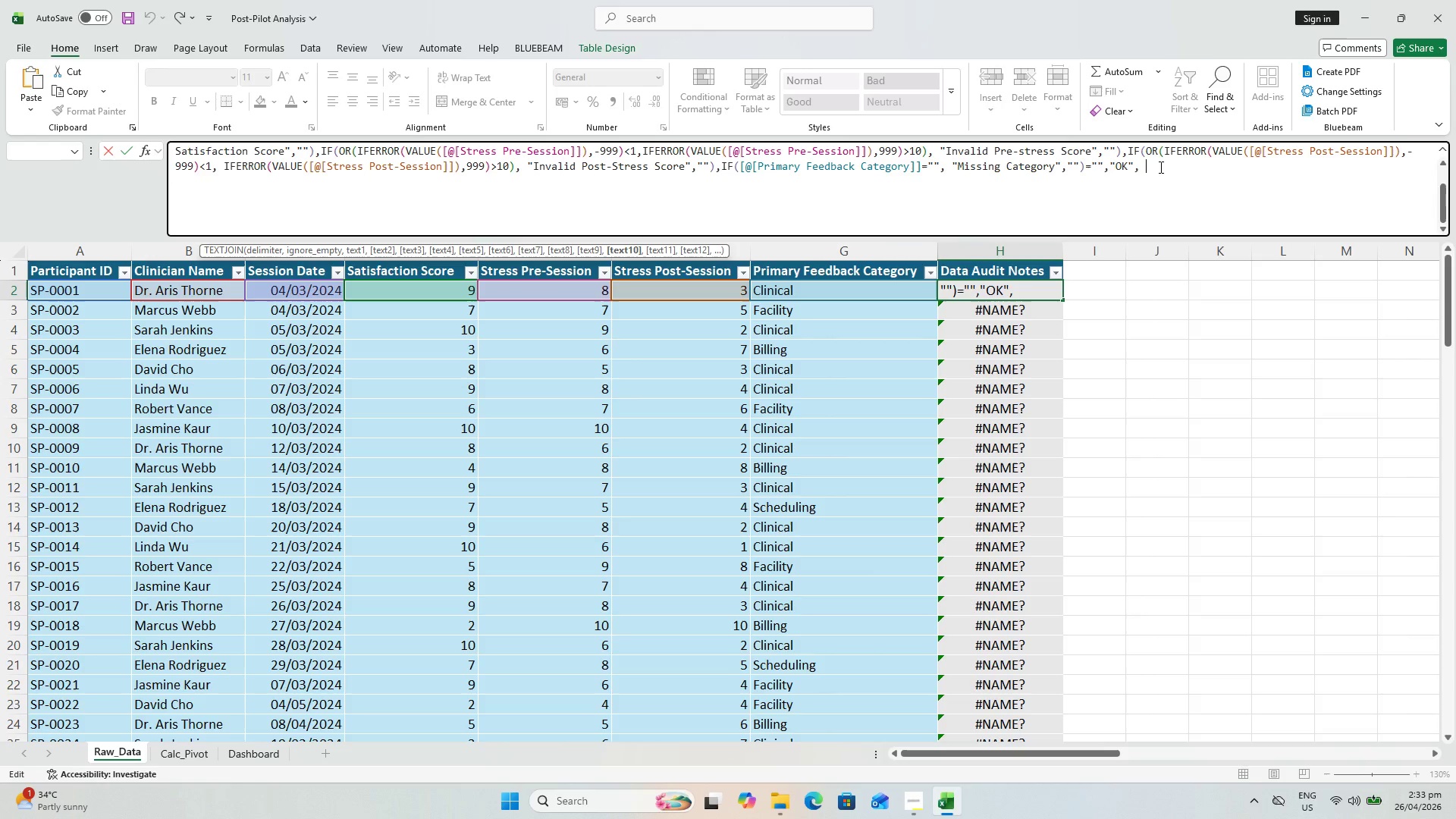 
scroll: coordinate [846, 199], scroll_direction: up, amount: 2.0
 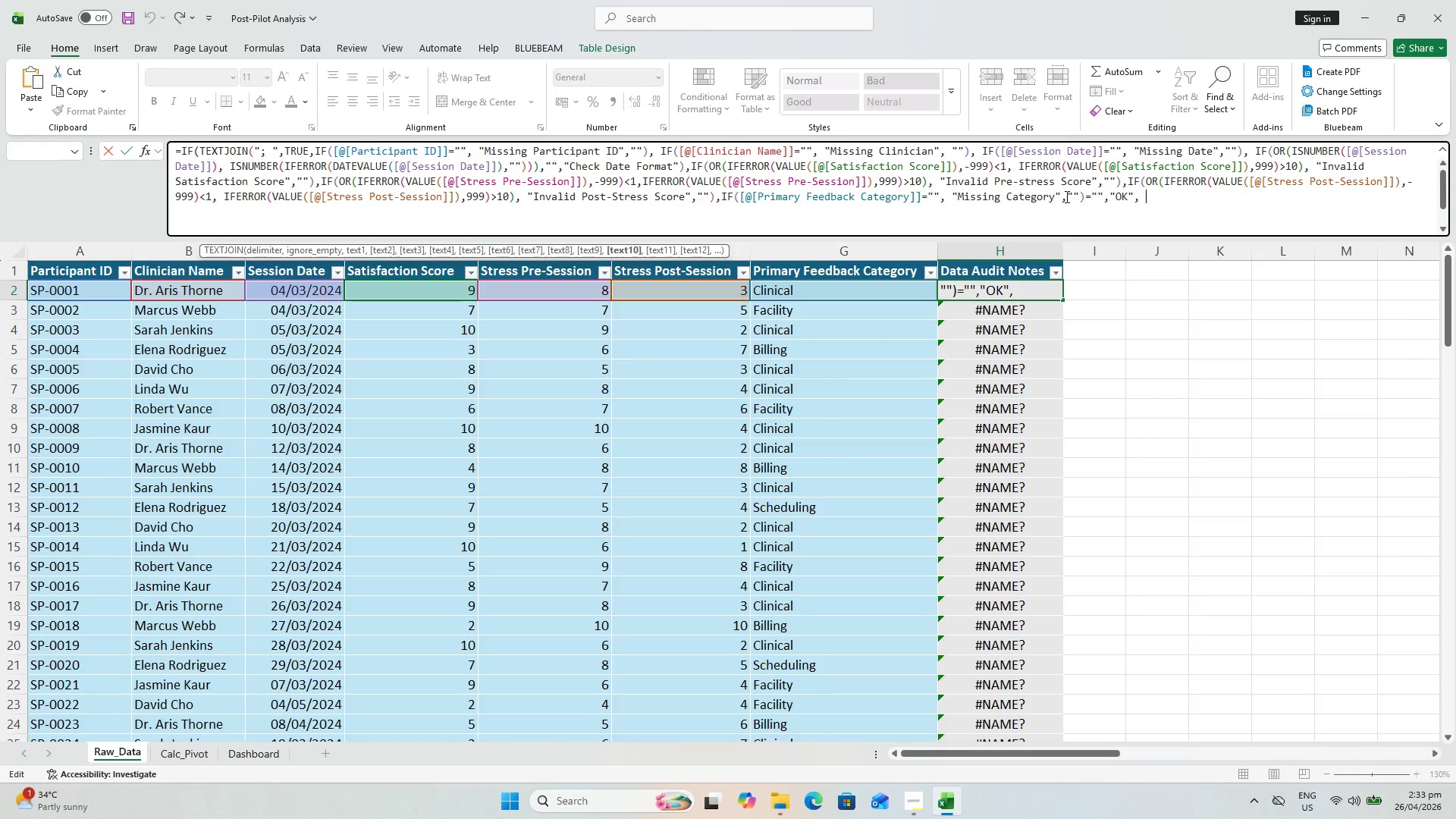 
wait(7.83)
 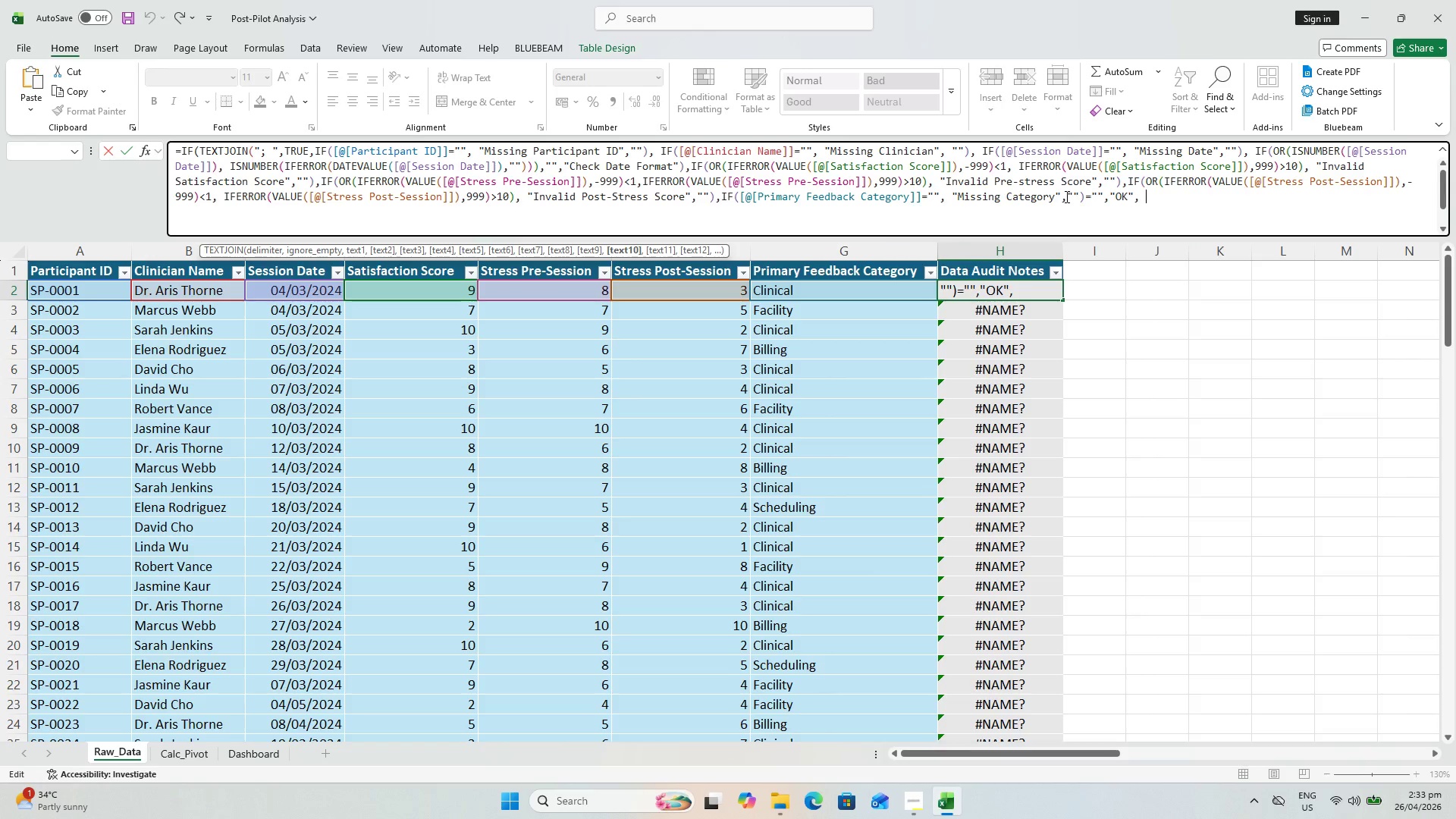 
left_click([1084, 193])
 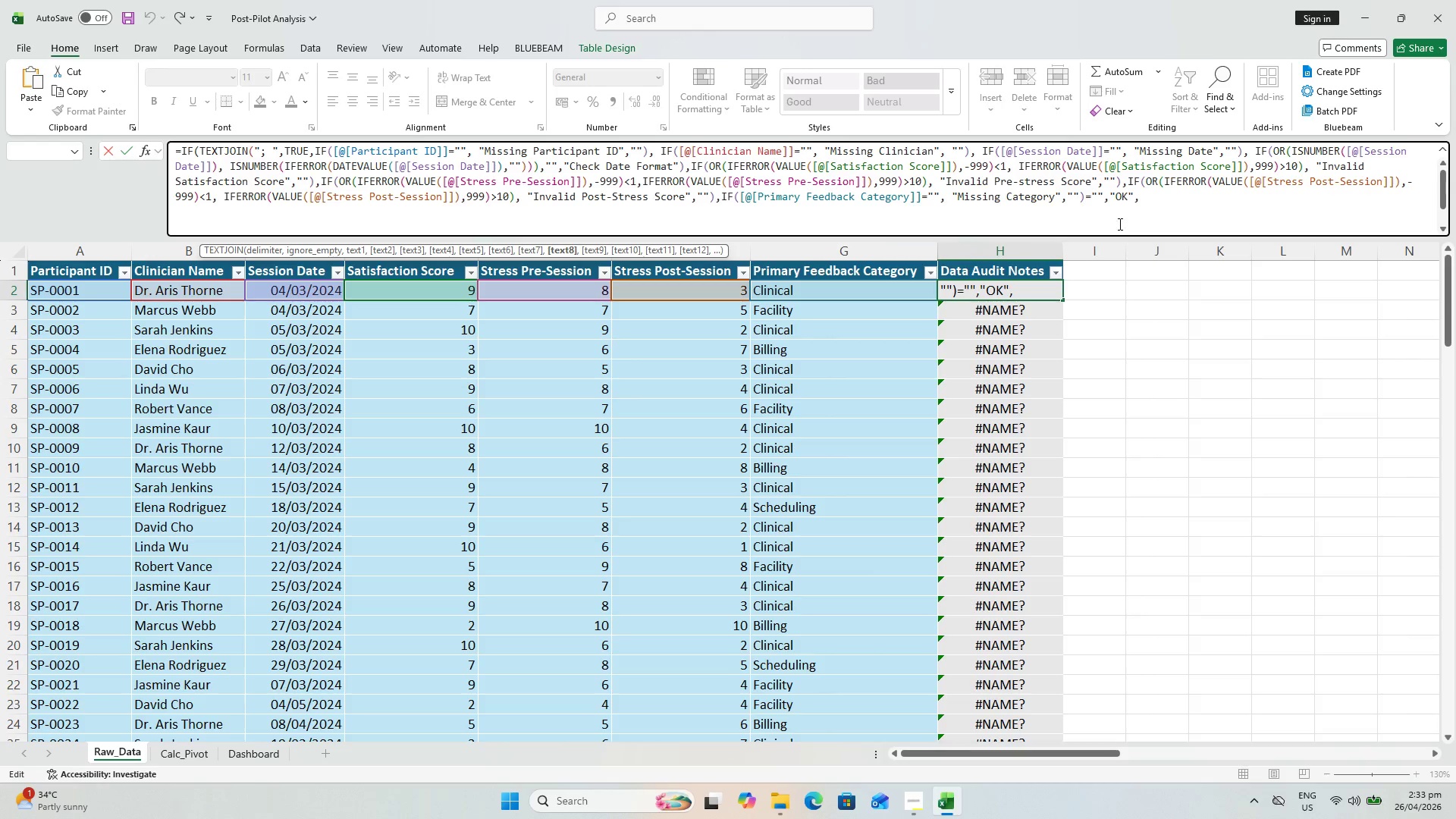 
key(Shift+0)
 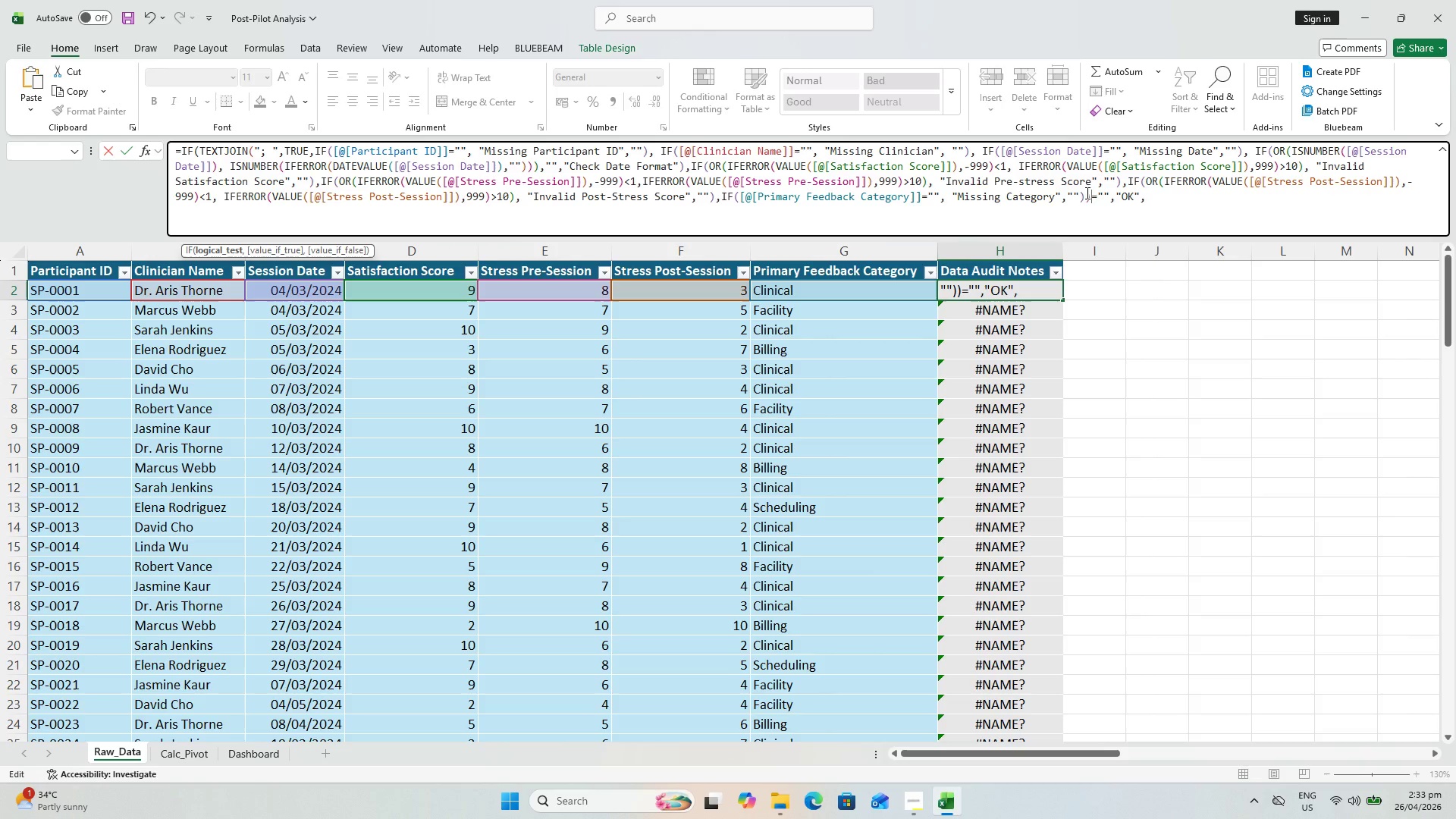 
left_click_drag(start_coordinate=[1089, 194], to_coordinate=[193, 146])
 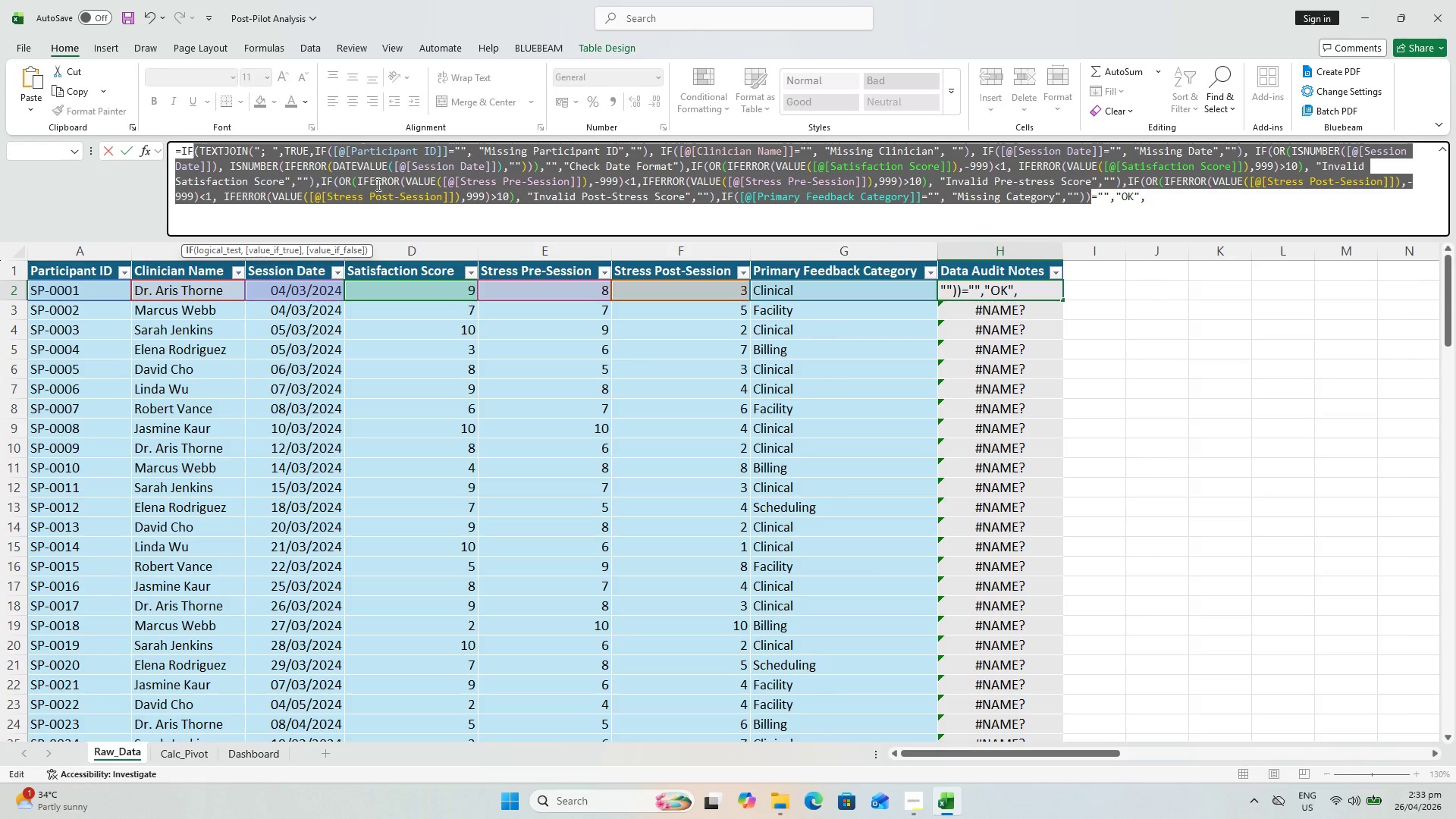 
key(Control+C)
 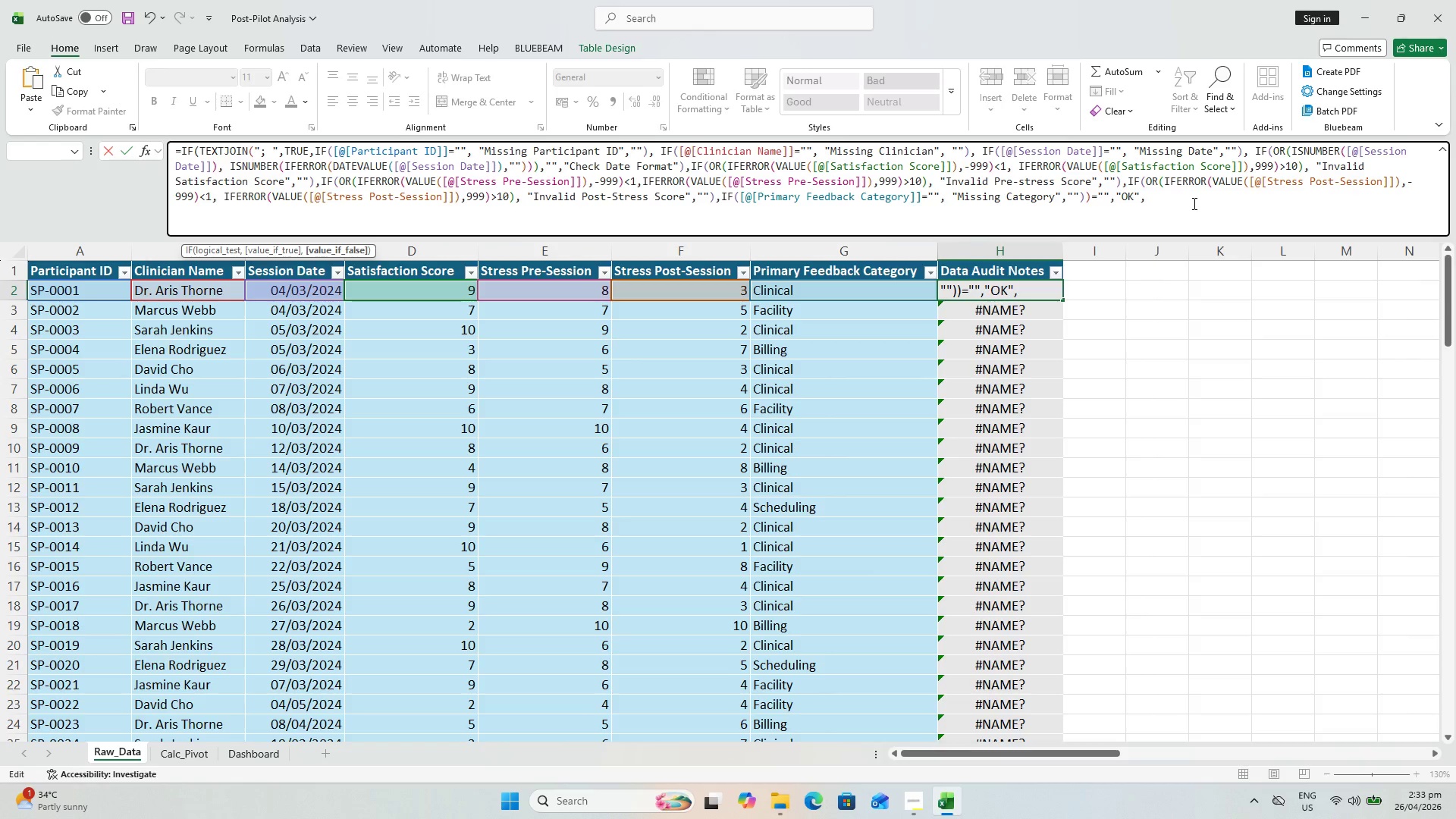 
key(Backspace)
 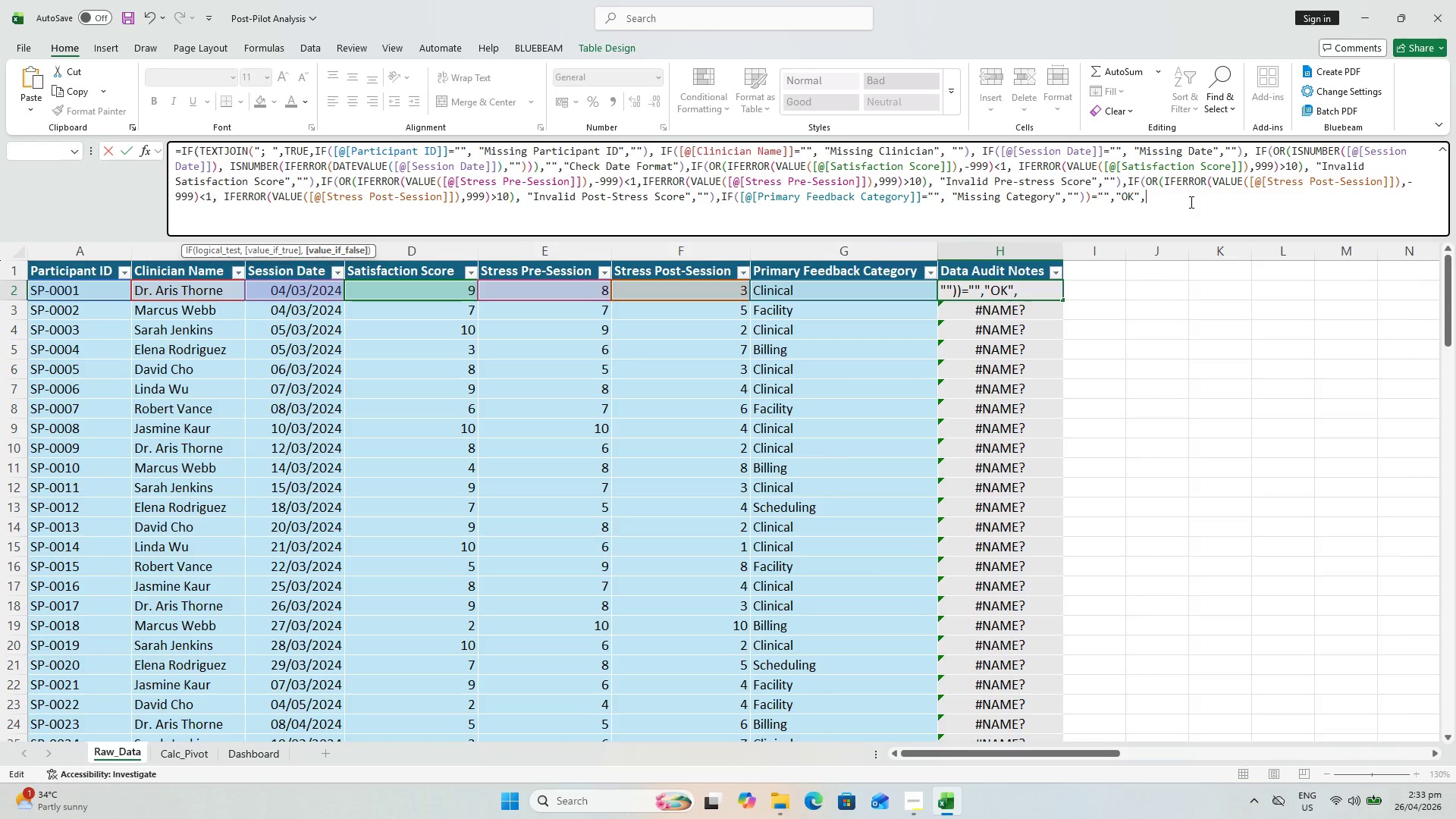 
key(Space)
 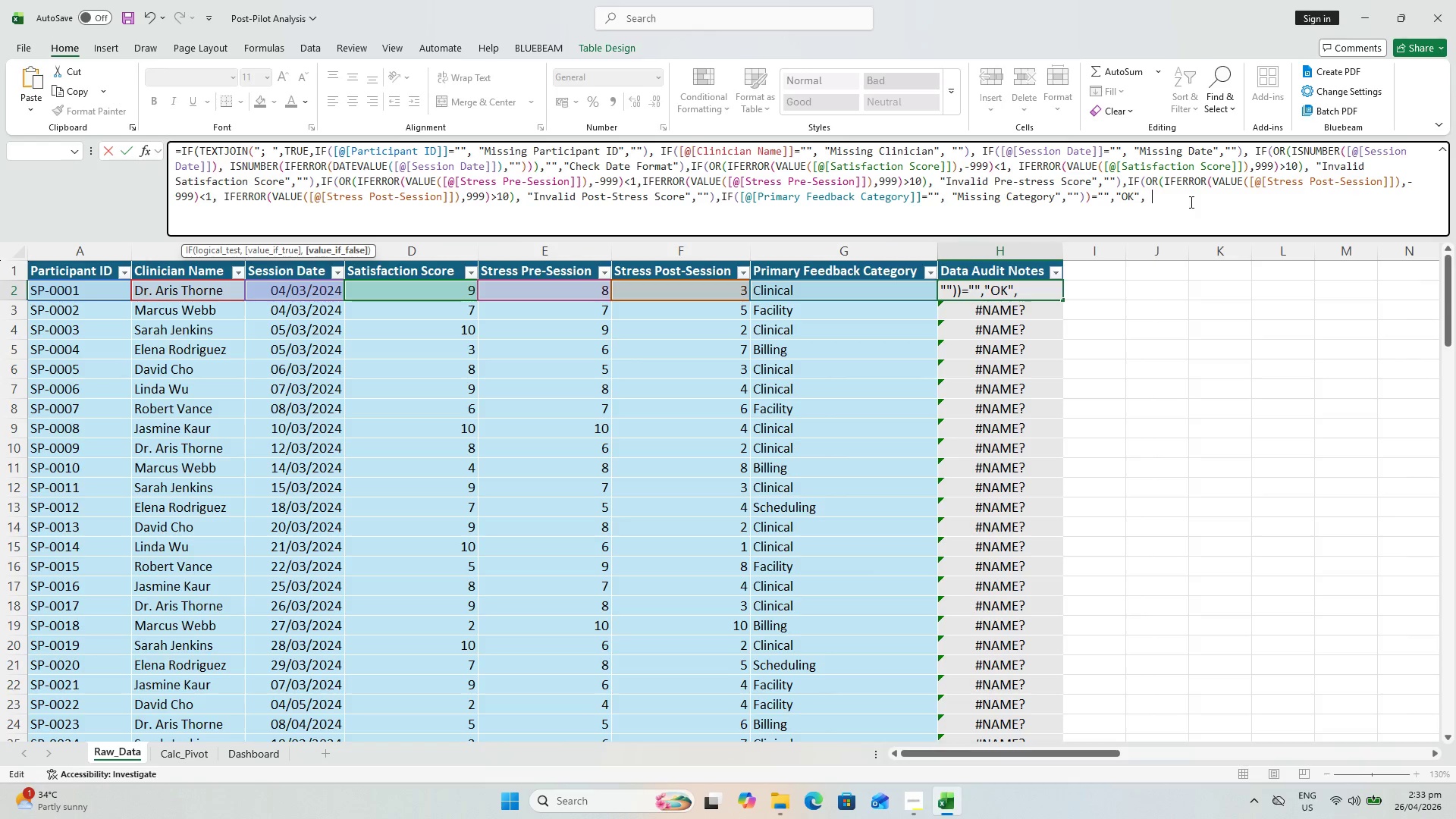 
key(Control+V)
 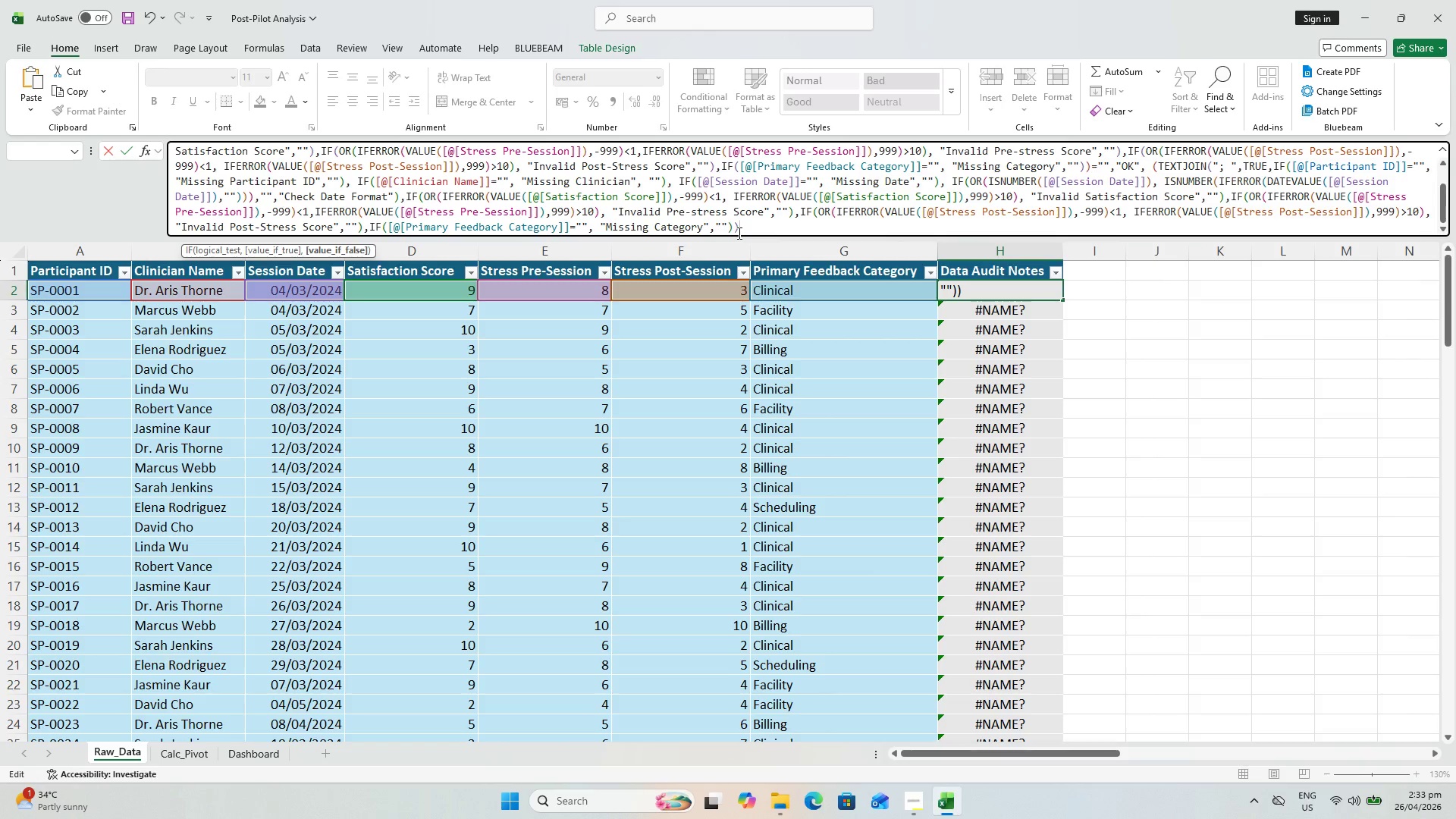 
wait(5.31)
 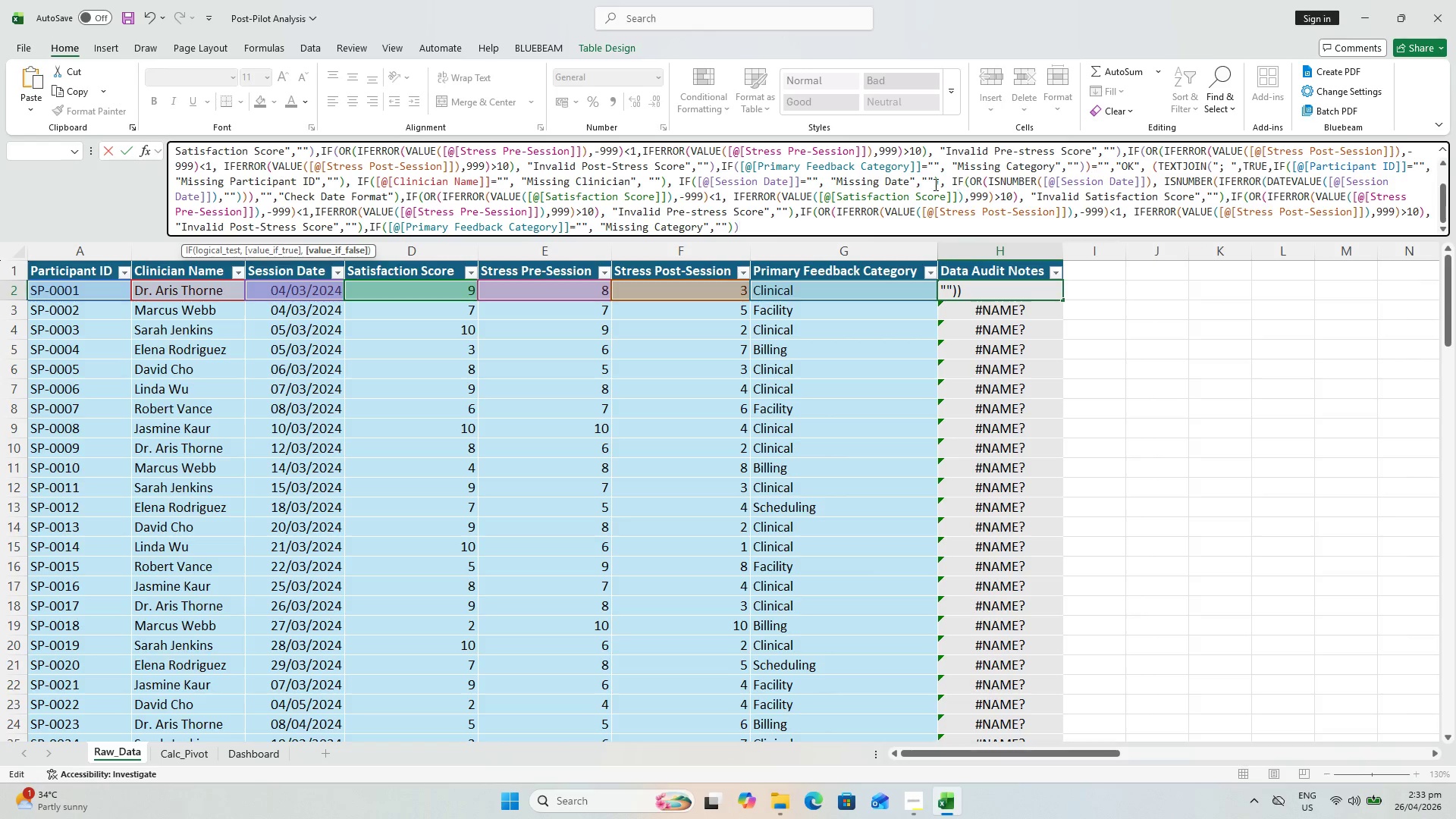 
left_click([774, 230])
 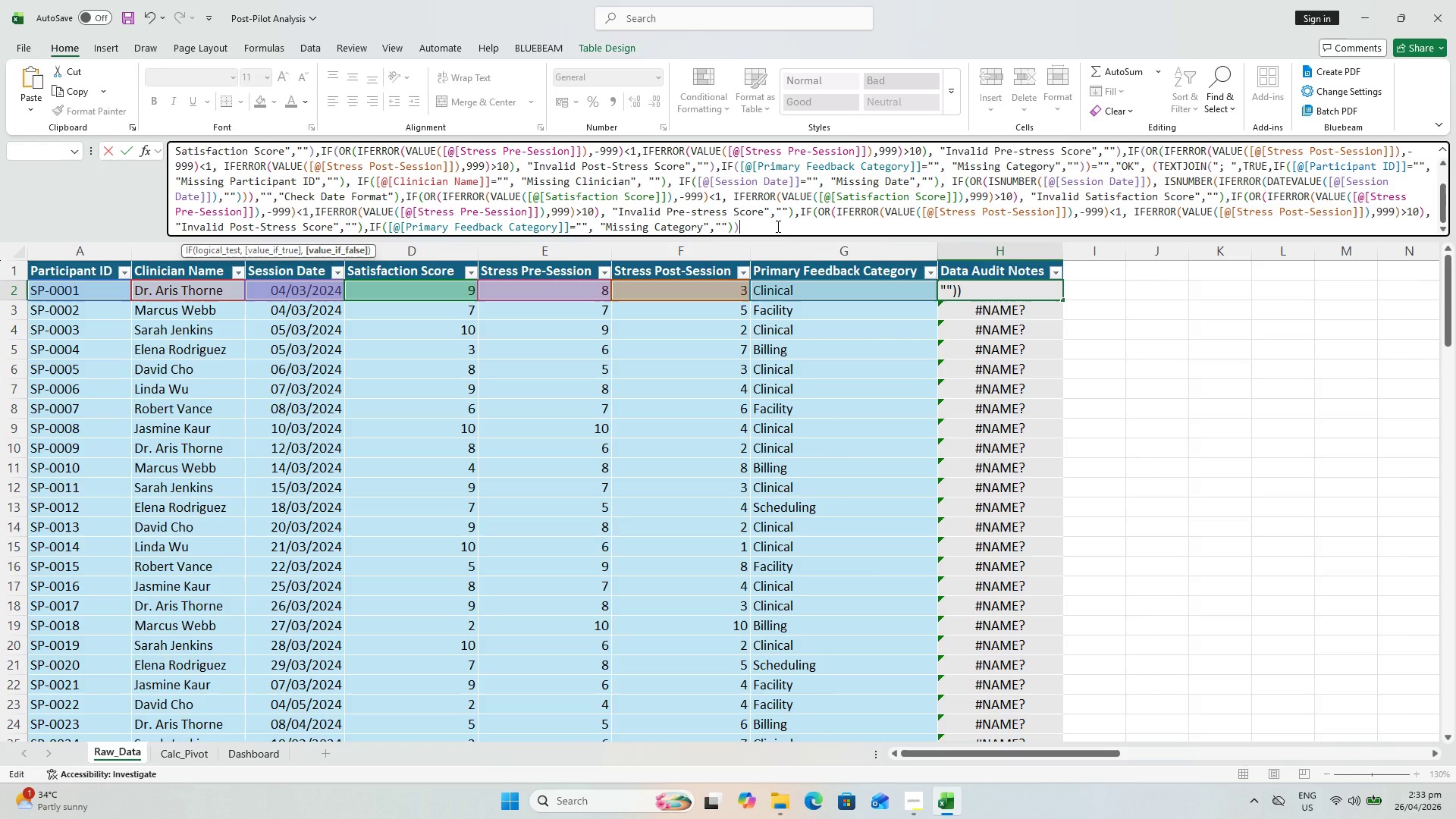 
key(Shift+0)
 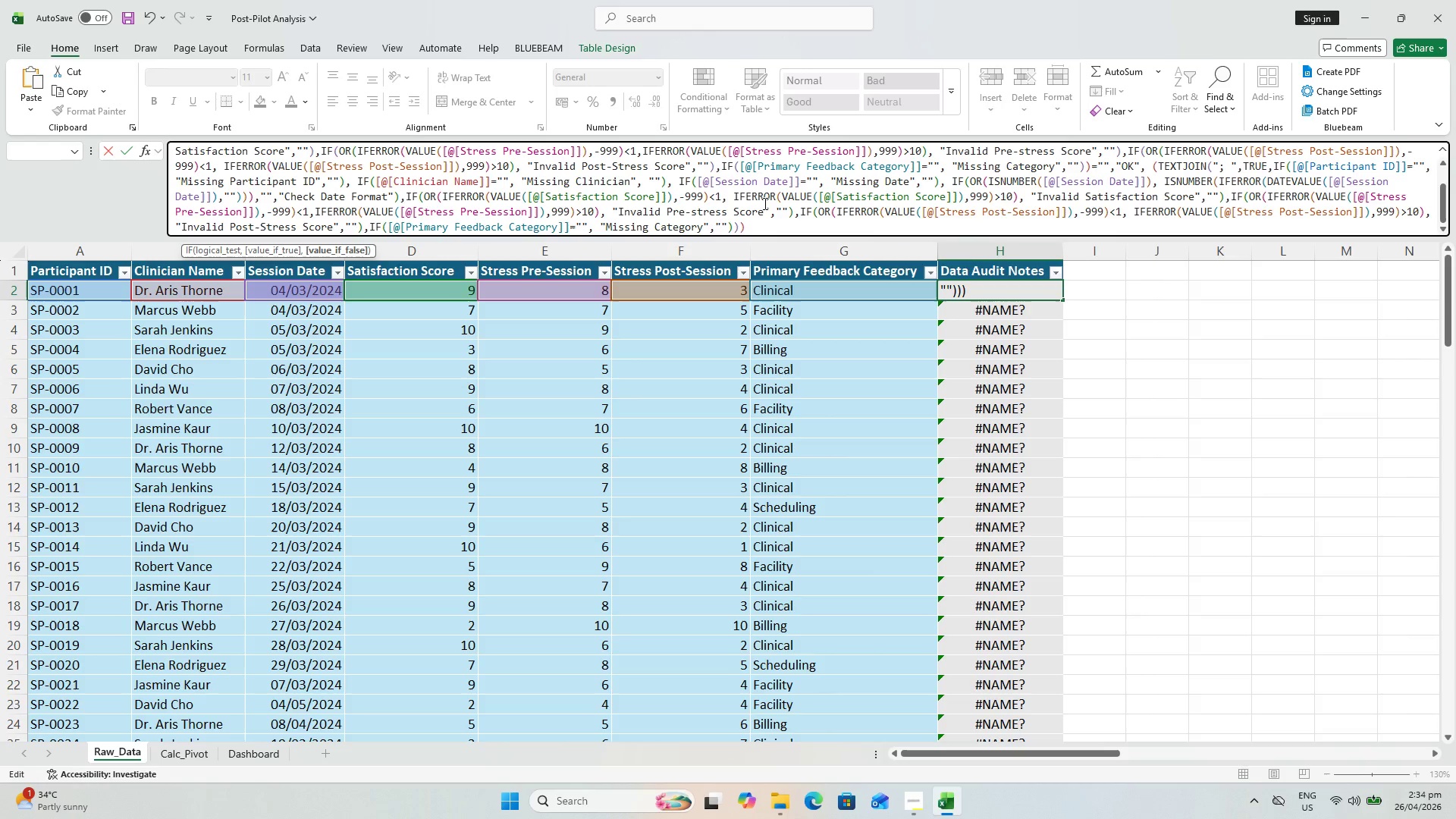 
key(Enter)
 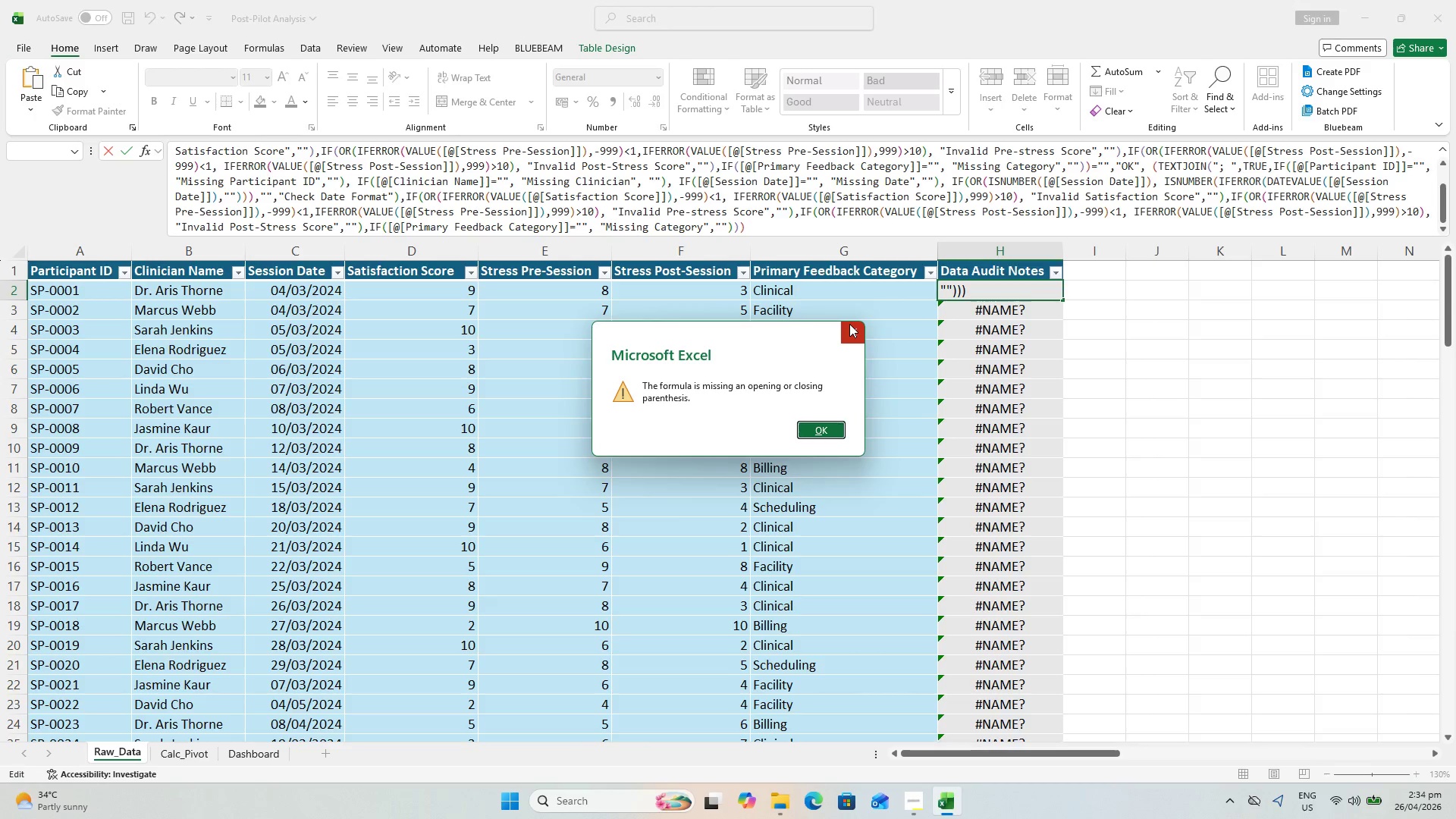 
left_click([849, 324])
 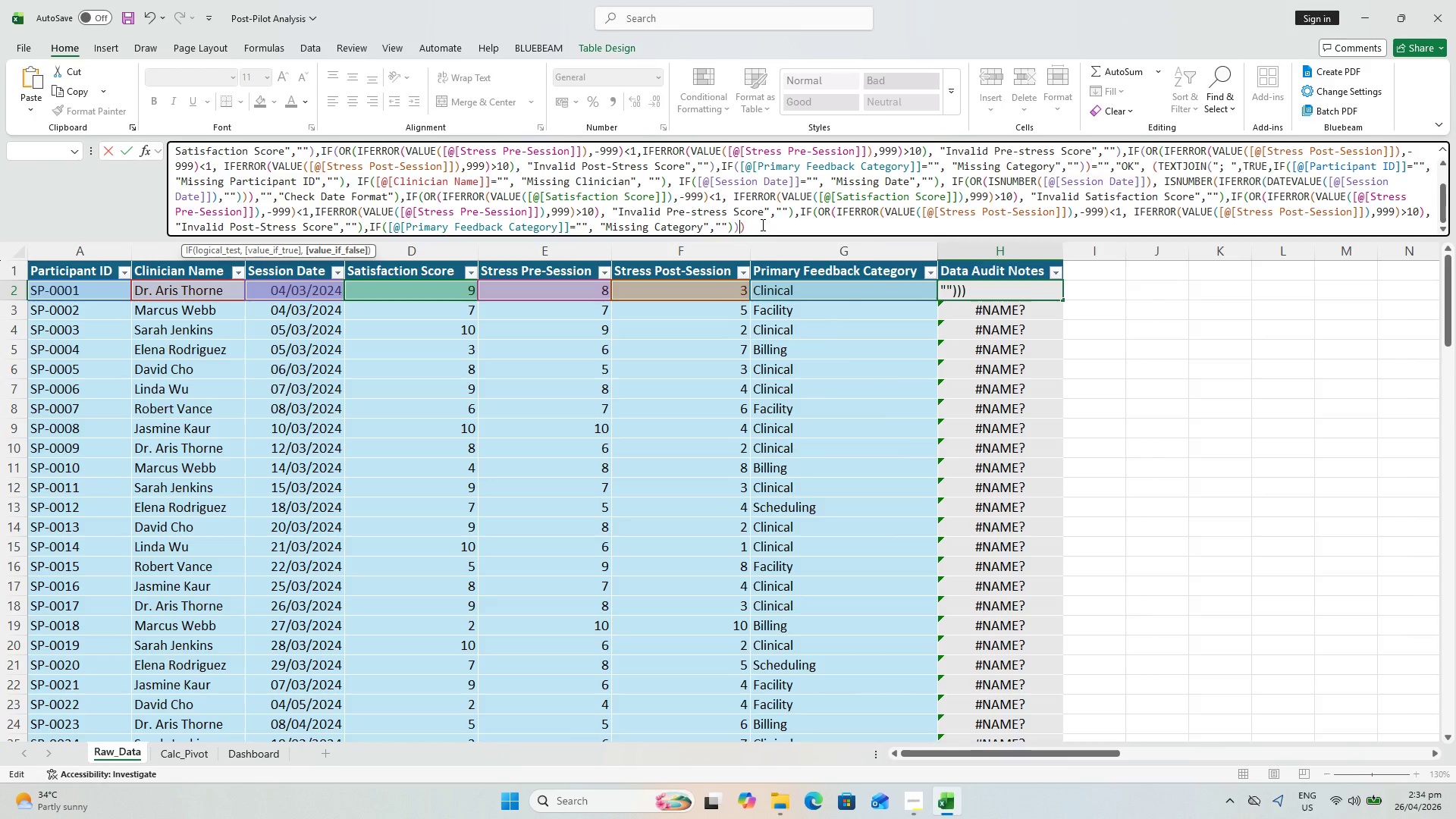 
wait(8.41)
 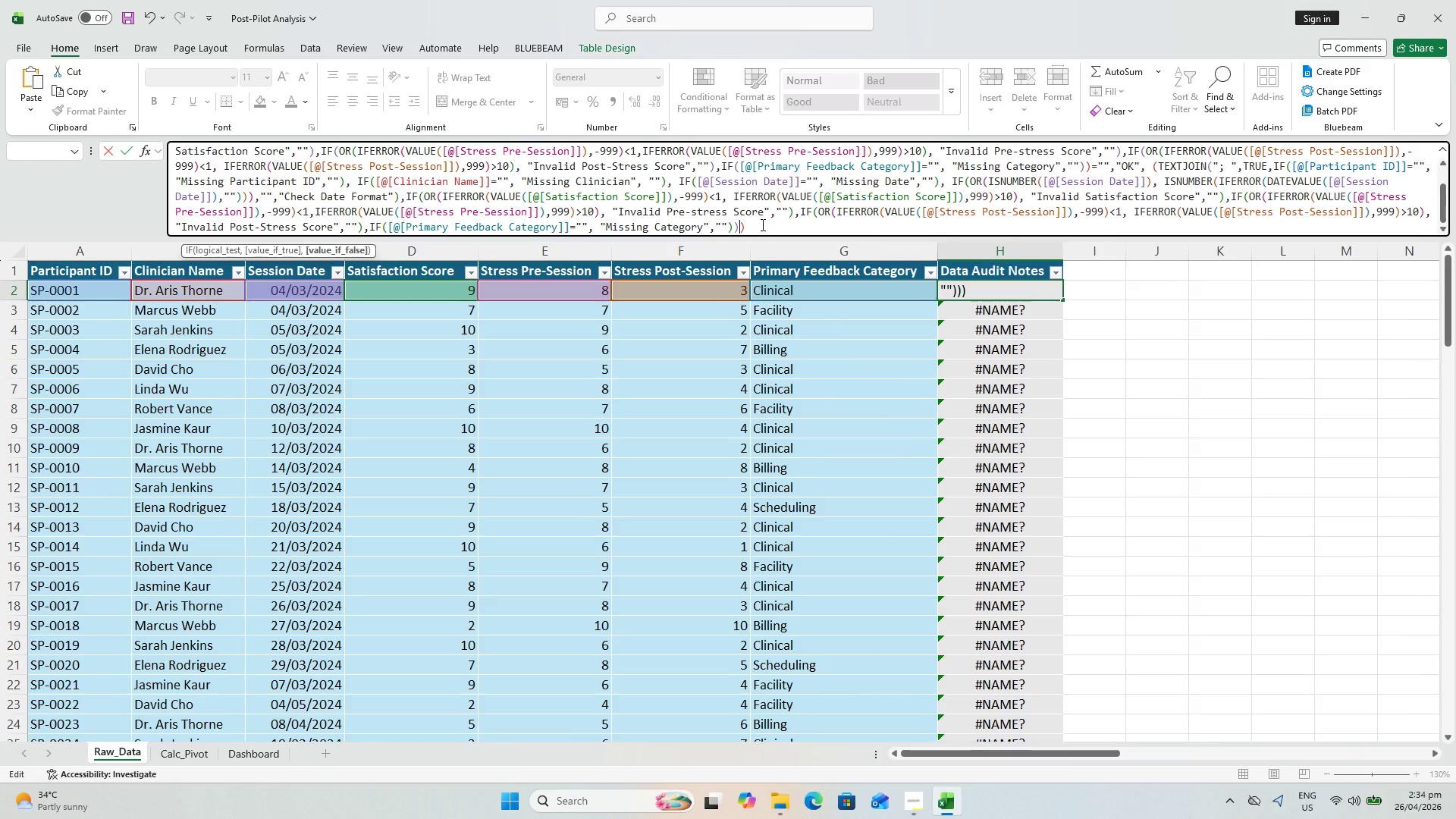 
scroll: coordinate [293, 179], scroll_direction: up, amount: 4.0
 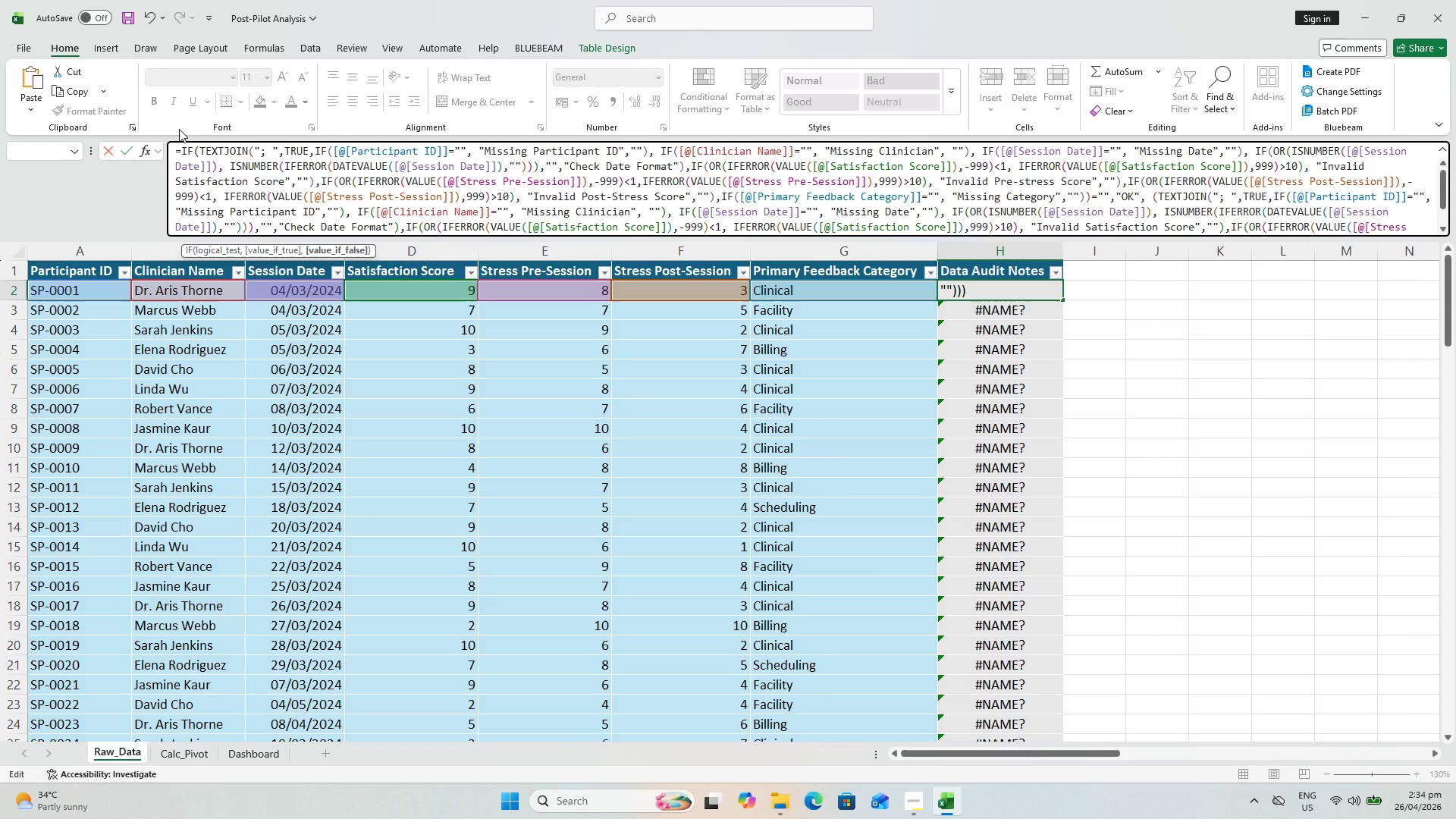 
mouse_move([84, 121])
 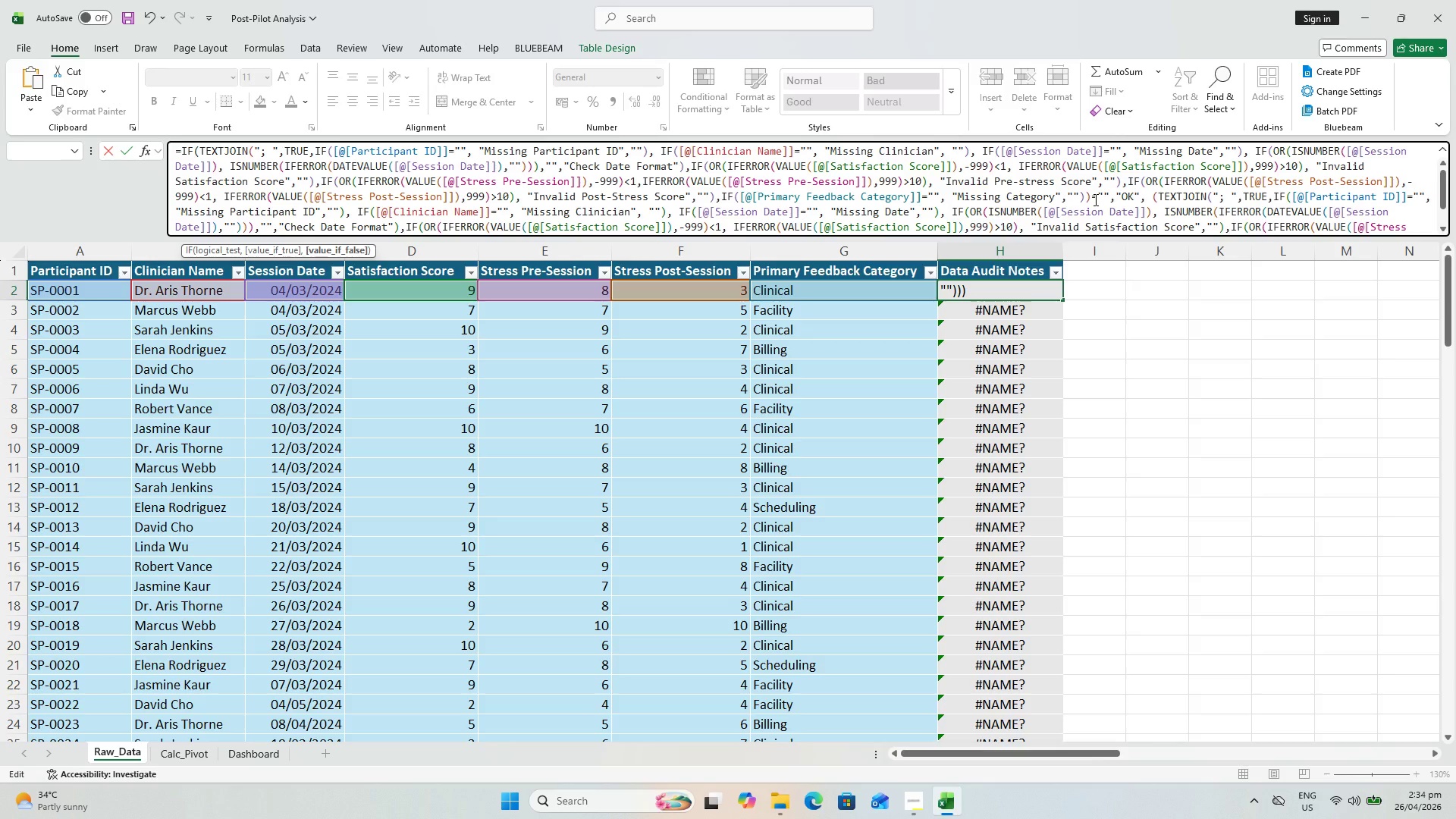 
wait(18.62)
 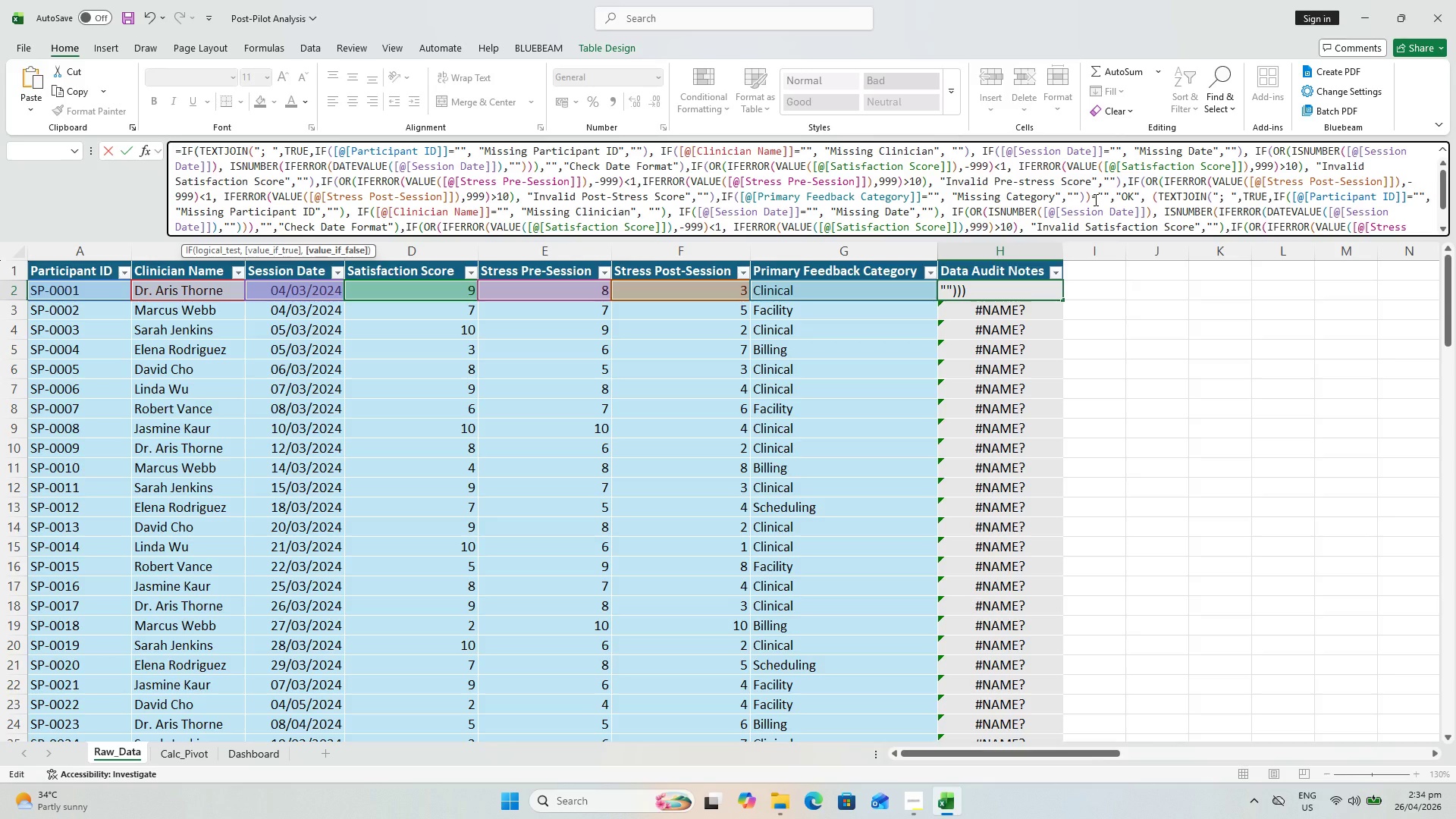 
left_click([1156, 198])
 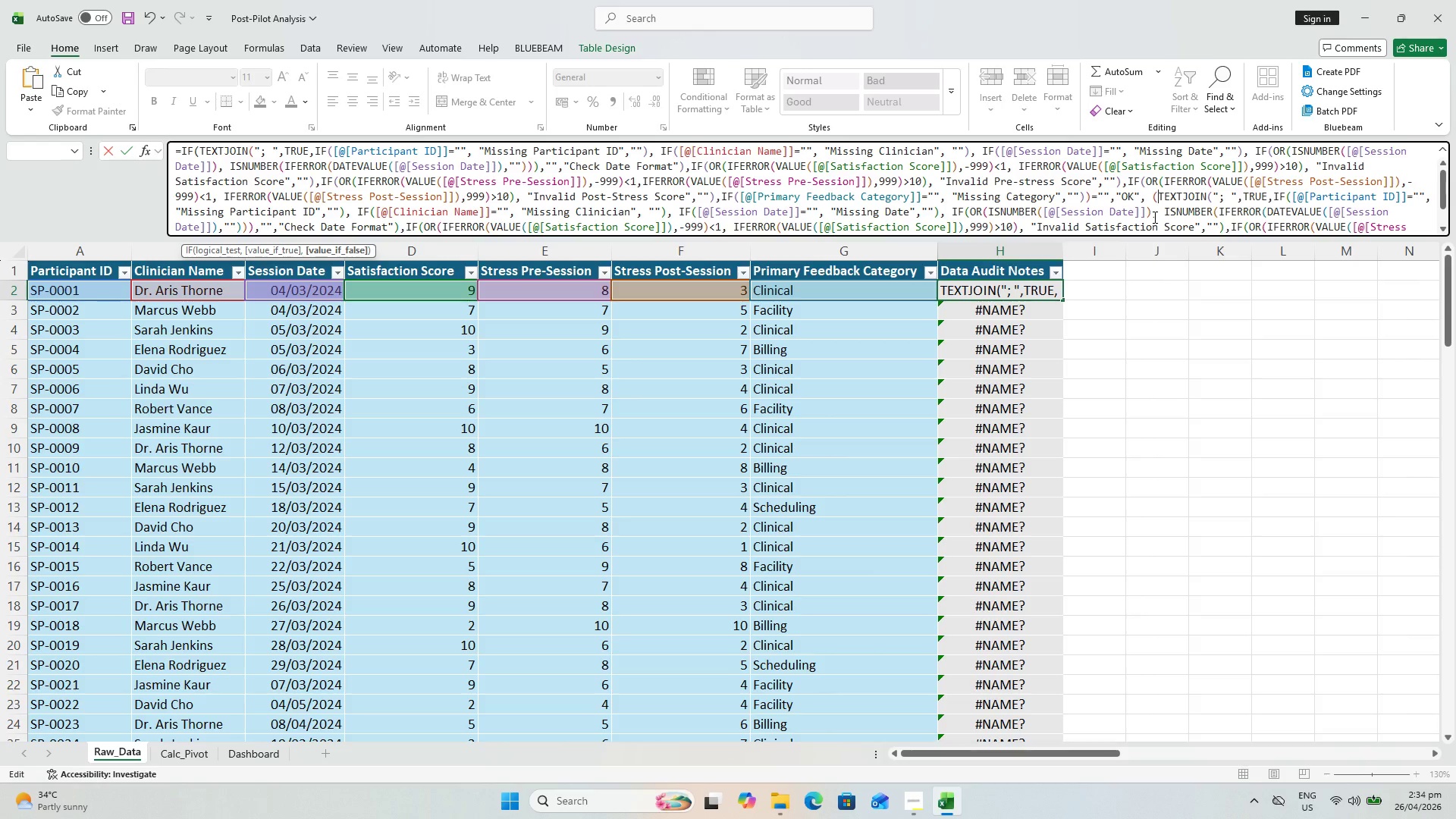 
key(Backspace)
 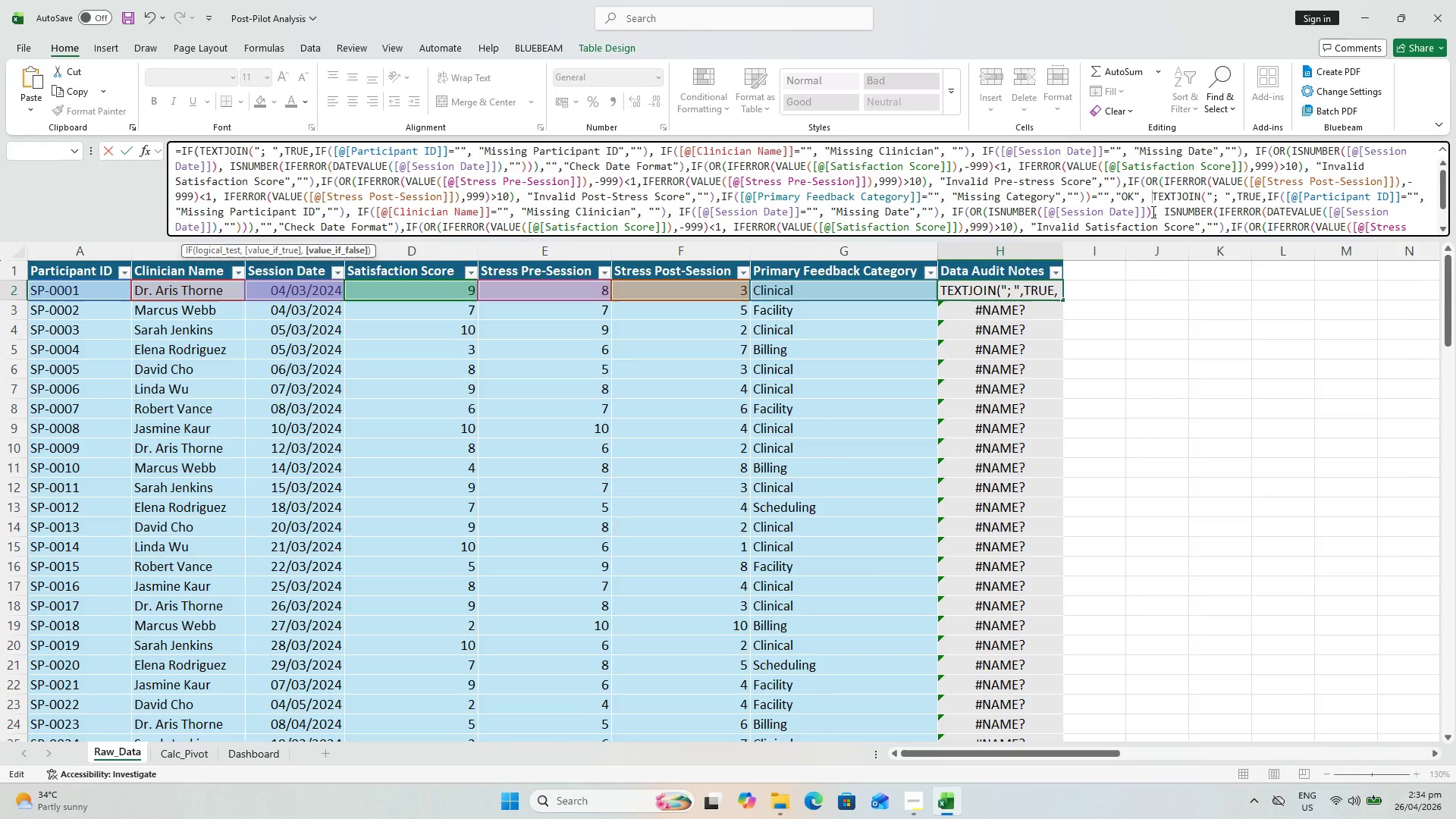 
scroll: coordinate [1152, 212], scroll_direction: down, amount: 3.0
 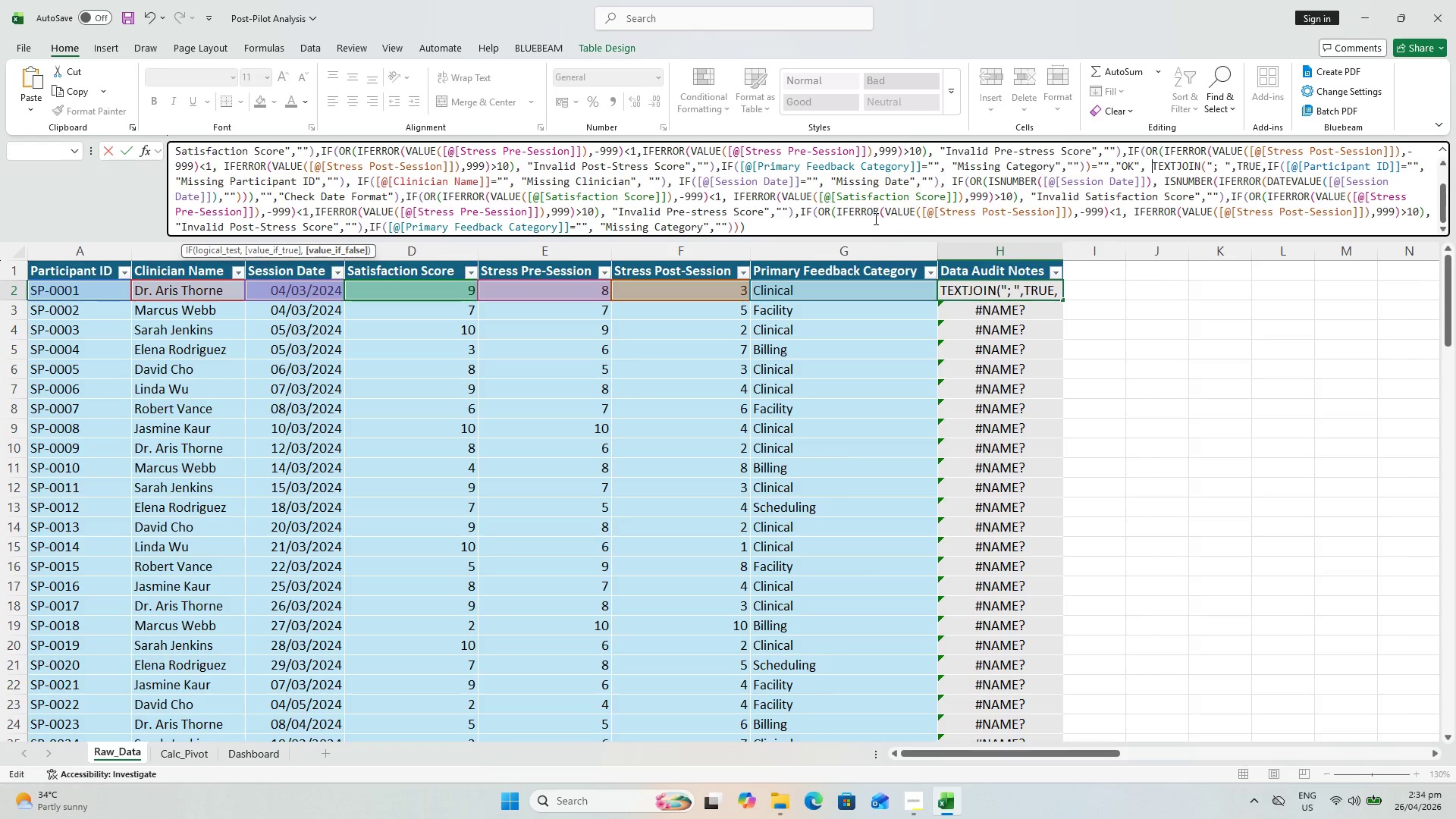 
left_click([875, 224])
 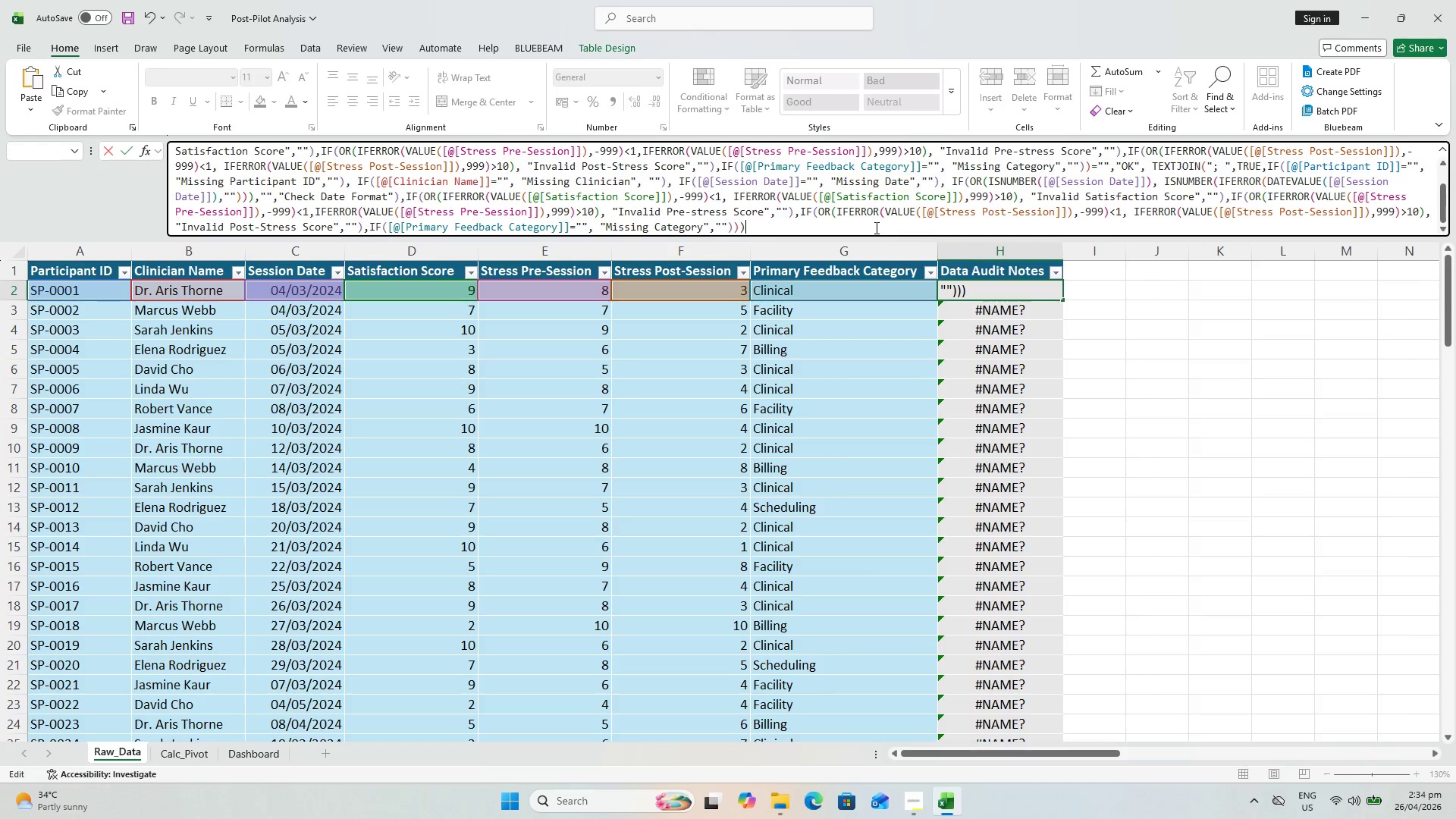 
key(Enter)
 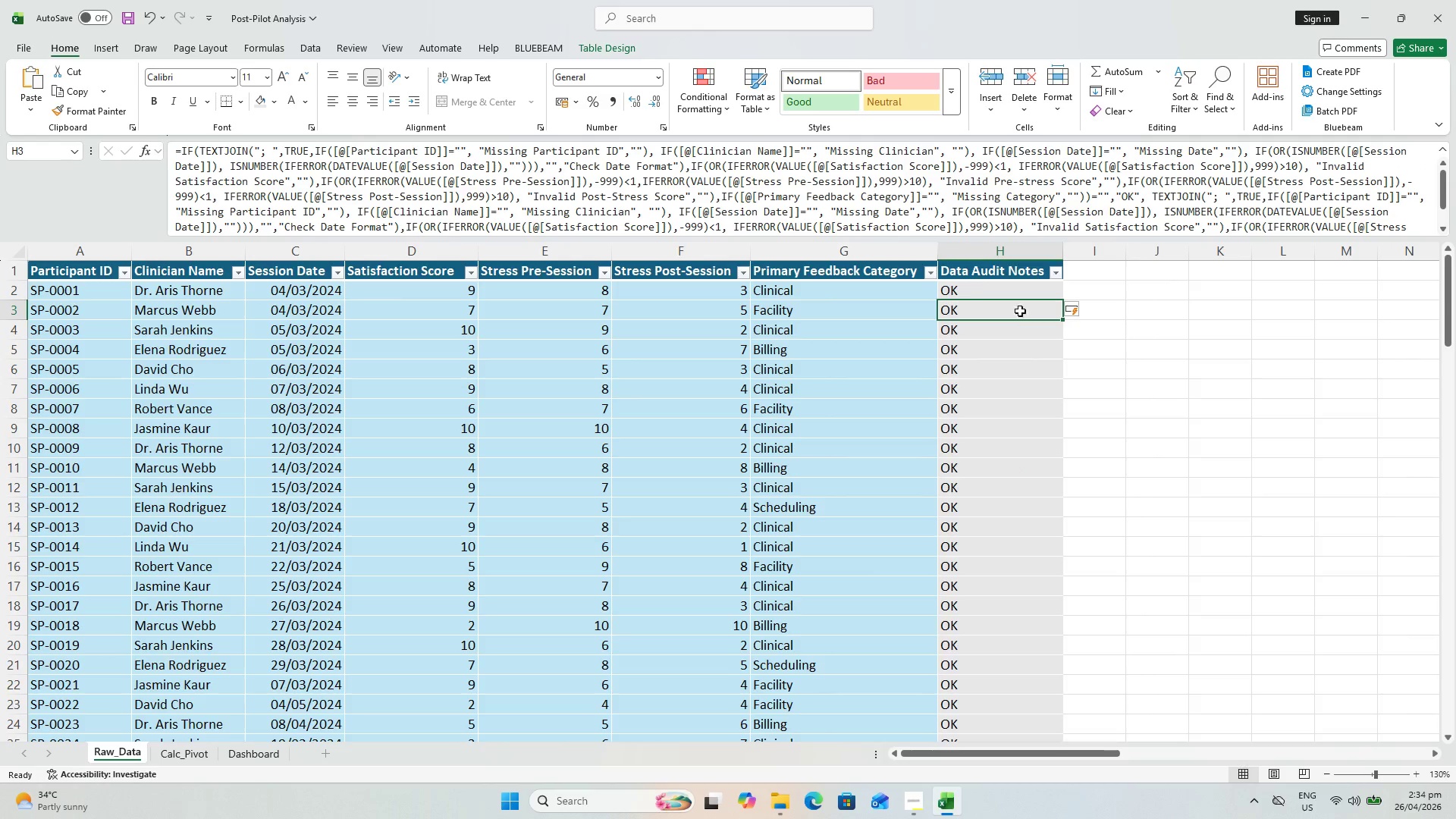 
scroll: coordinate [1134, 357], scroll_direction: up, amount: 10.0
 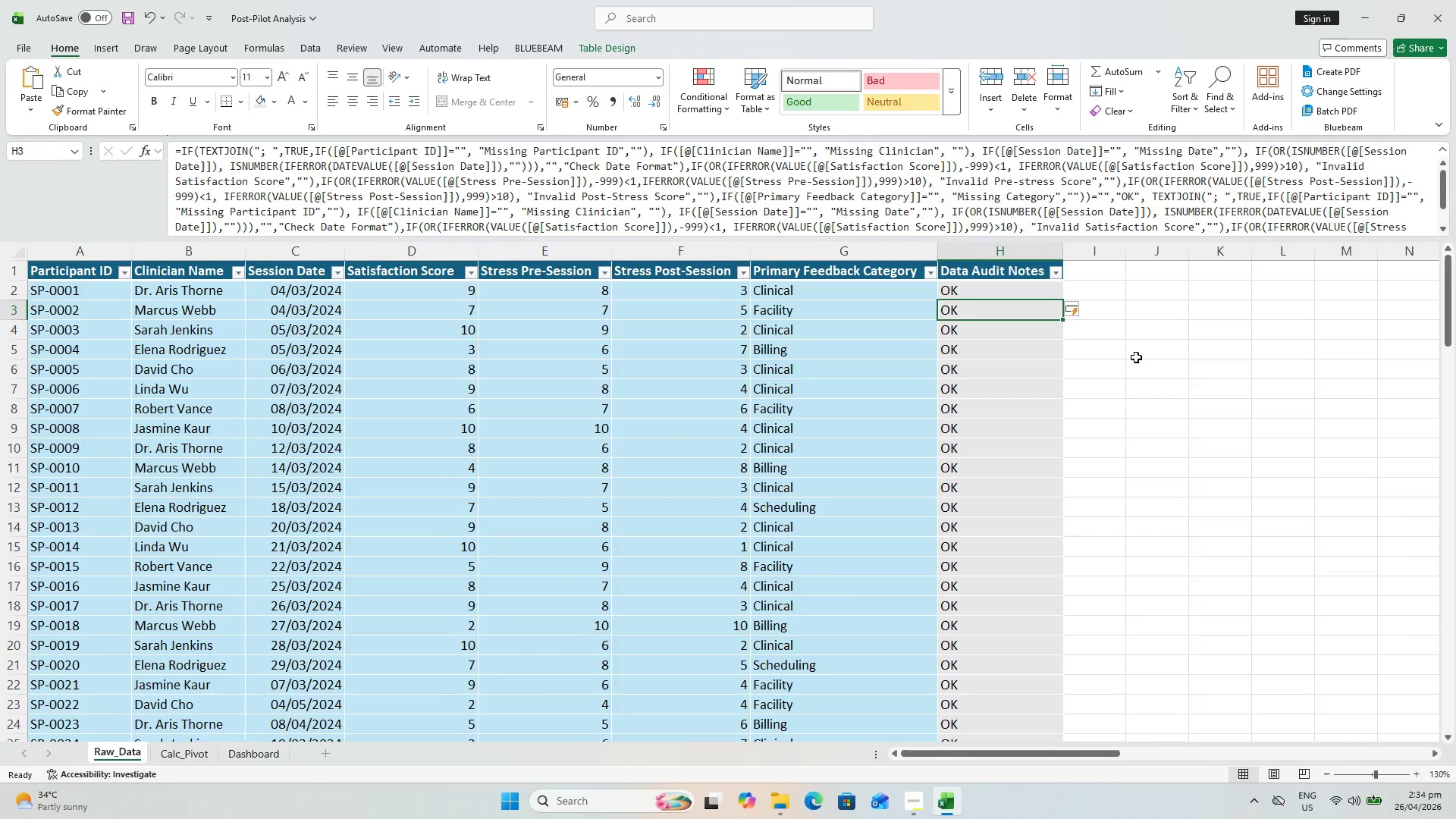 
key(Control+S)
 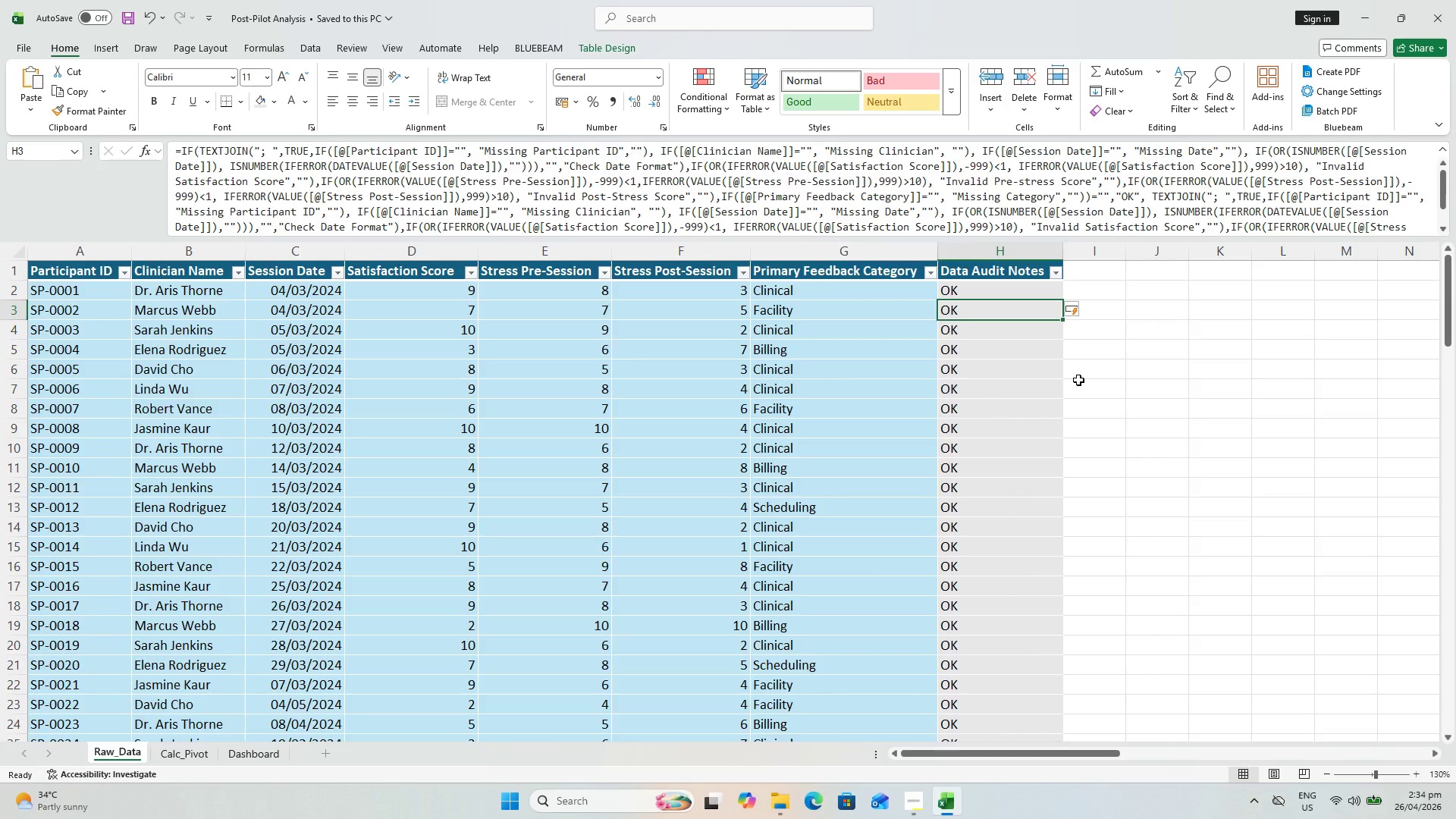 
key(Control+ControlLeft)
 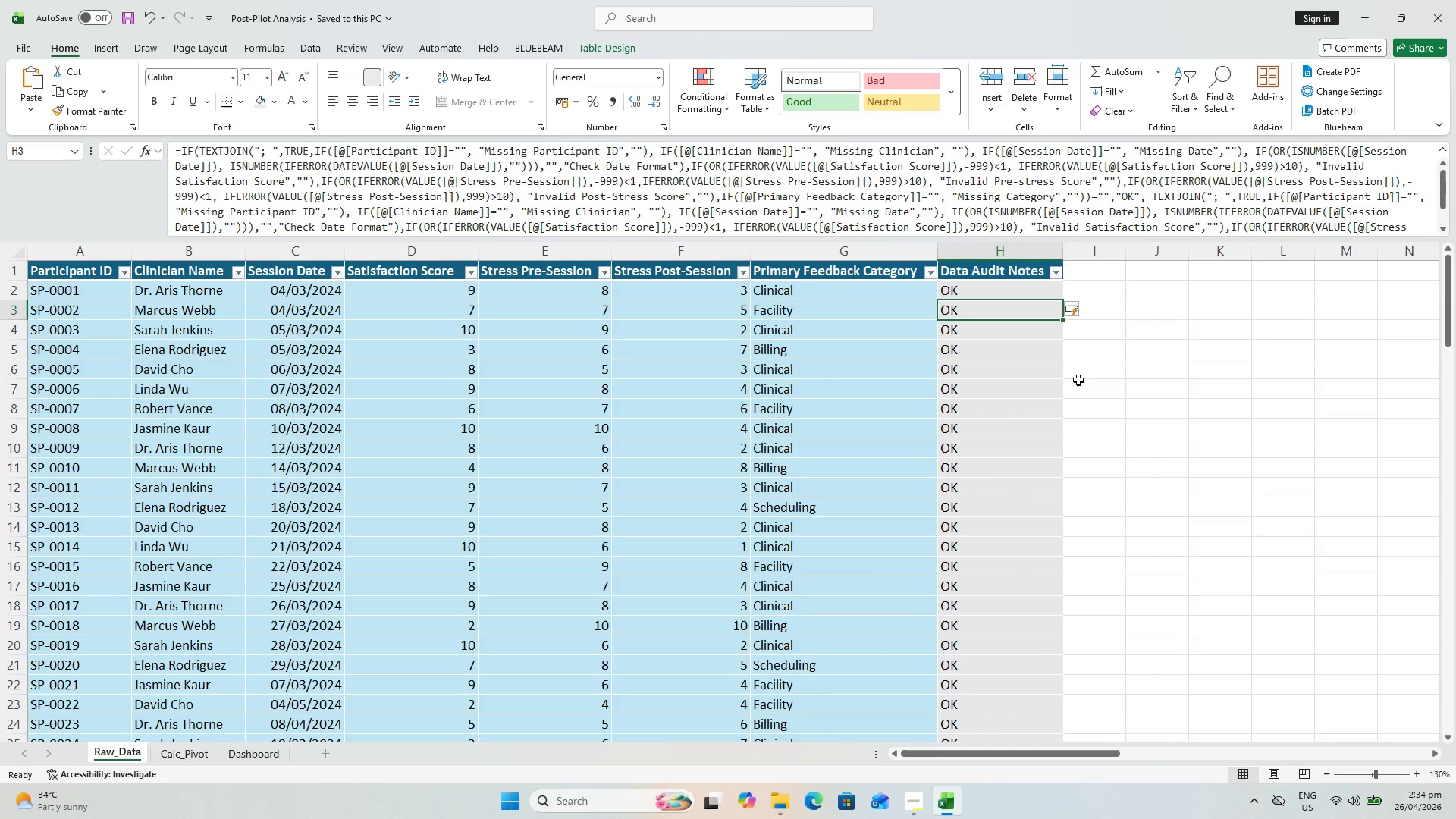 
key(Control+ControlLeft)
 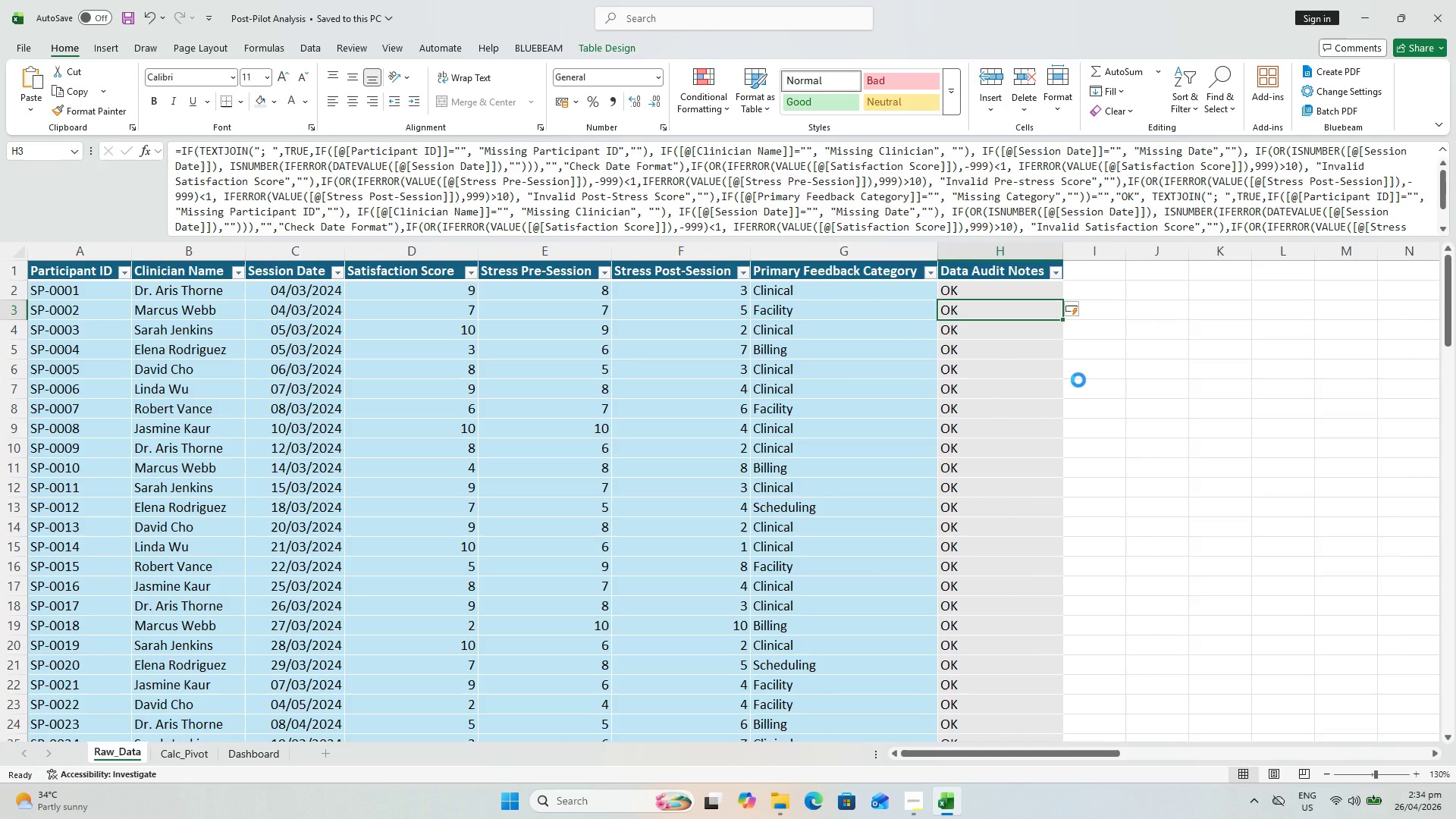 
key(Control+S)
 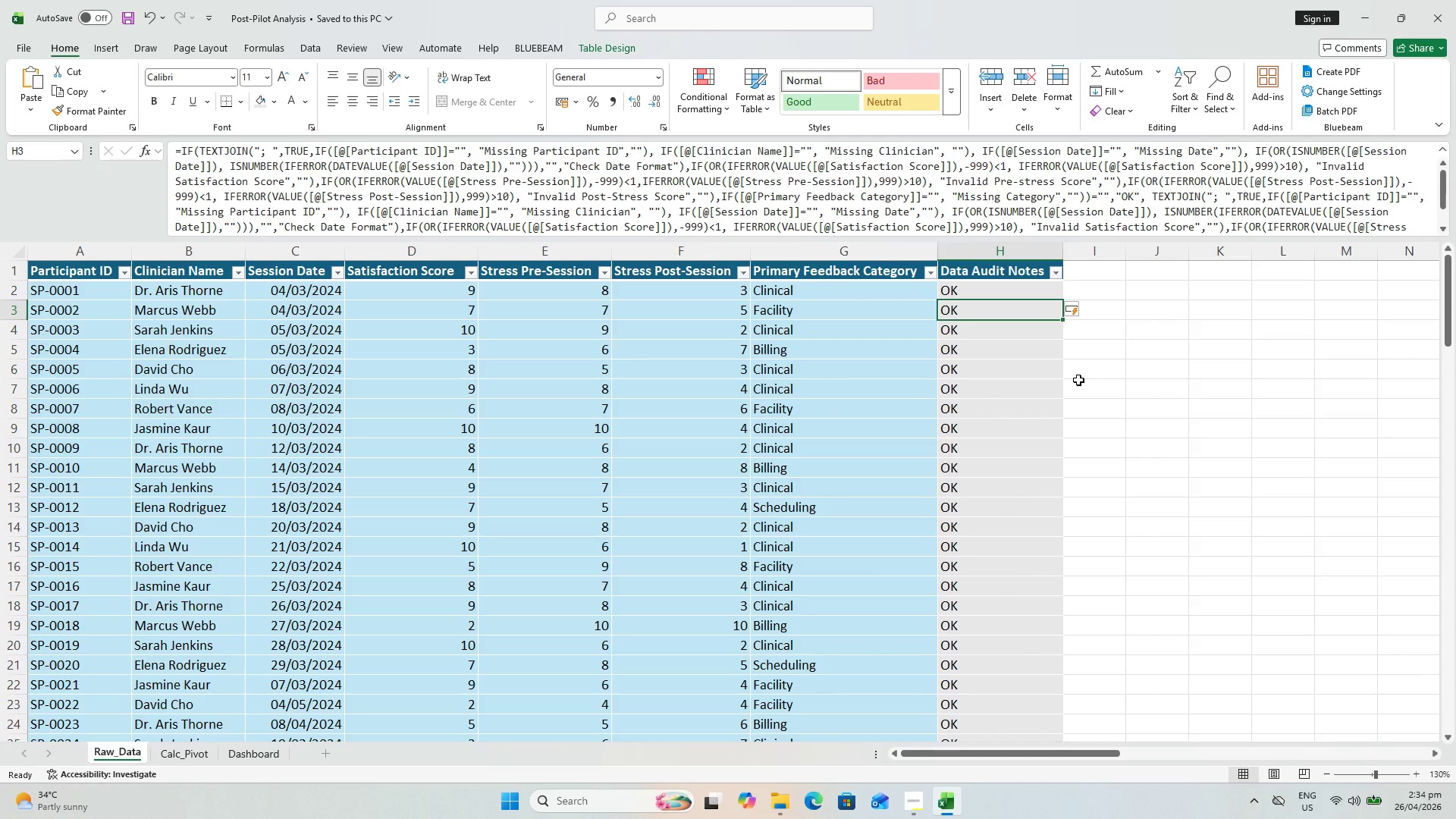 
wait(10.36)
 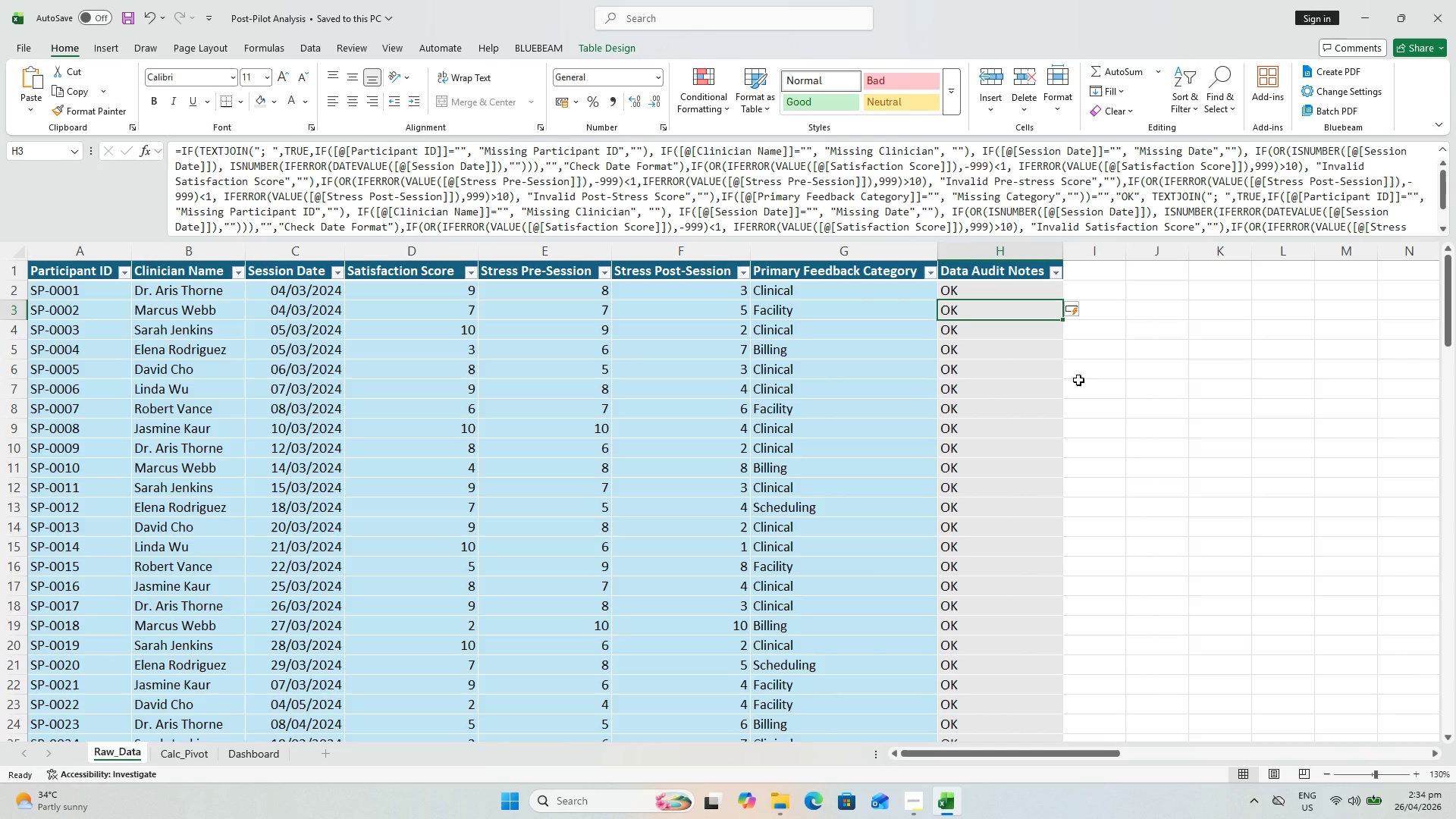 
key(Control+S)
 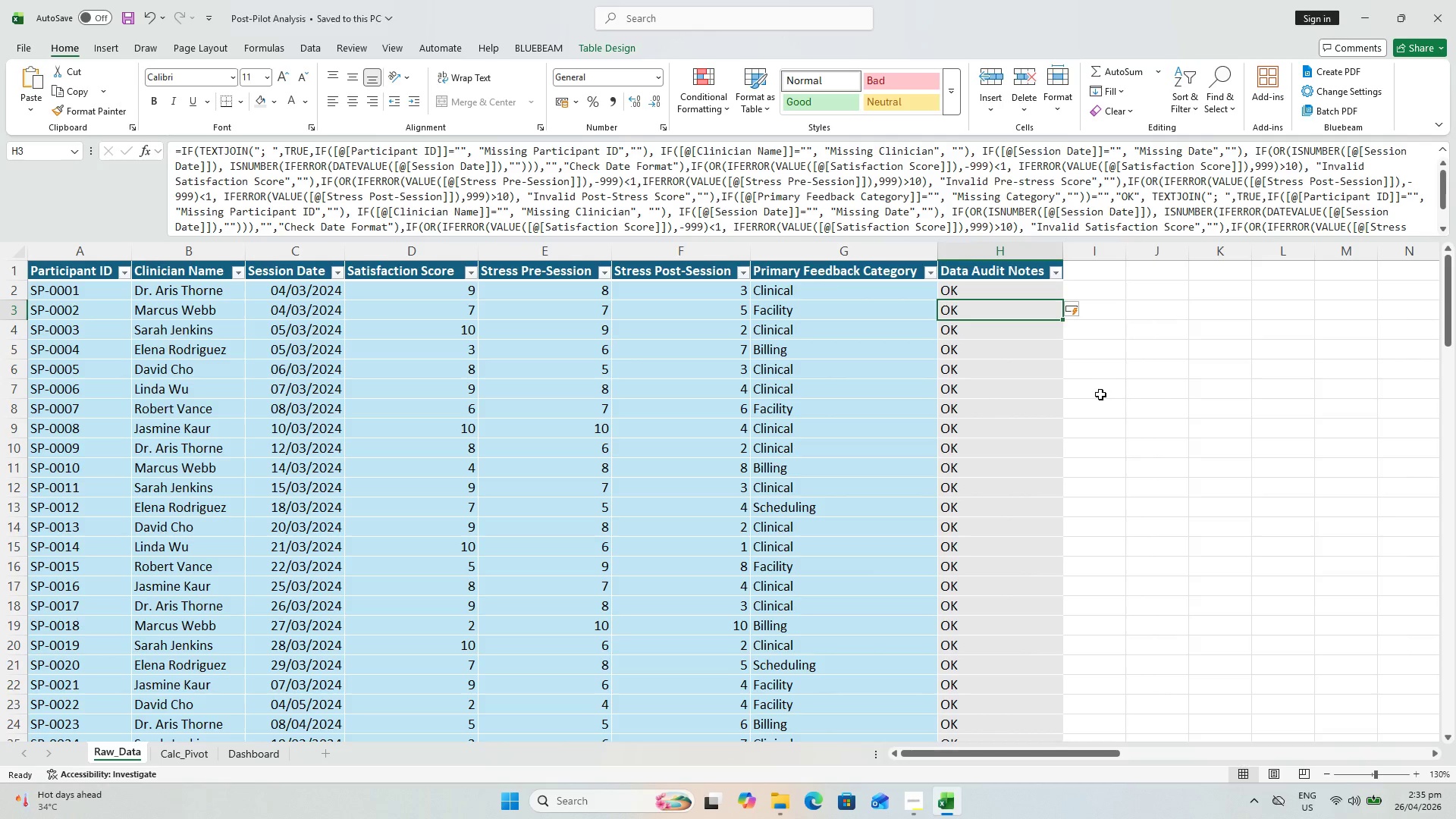 
key(Control+S)
 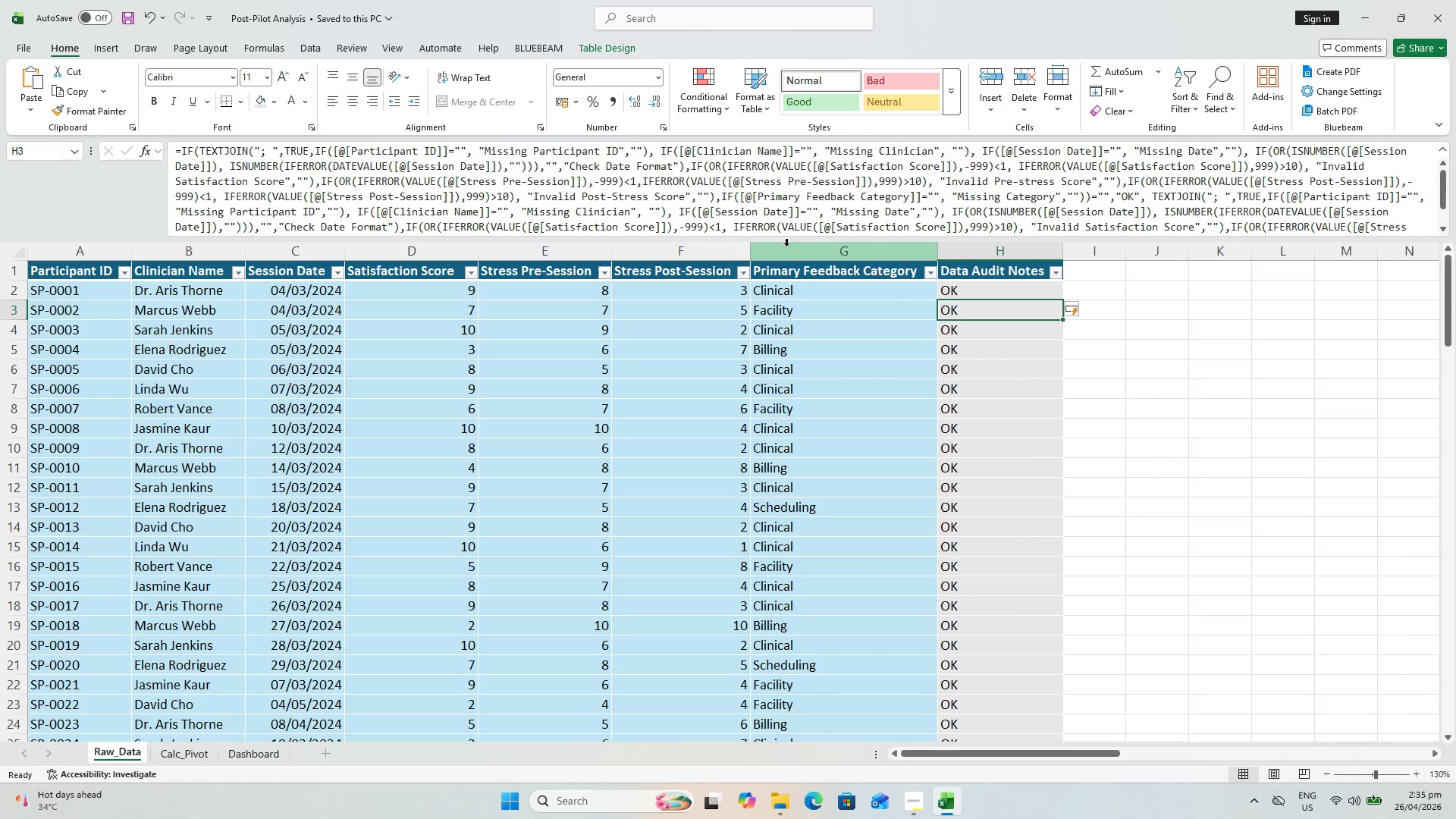 
wait(6.01)
 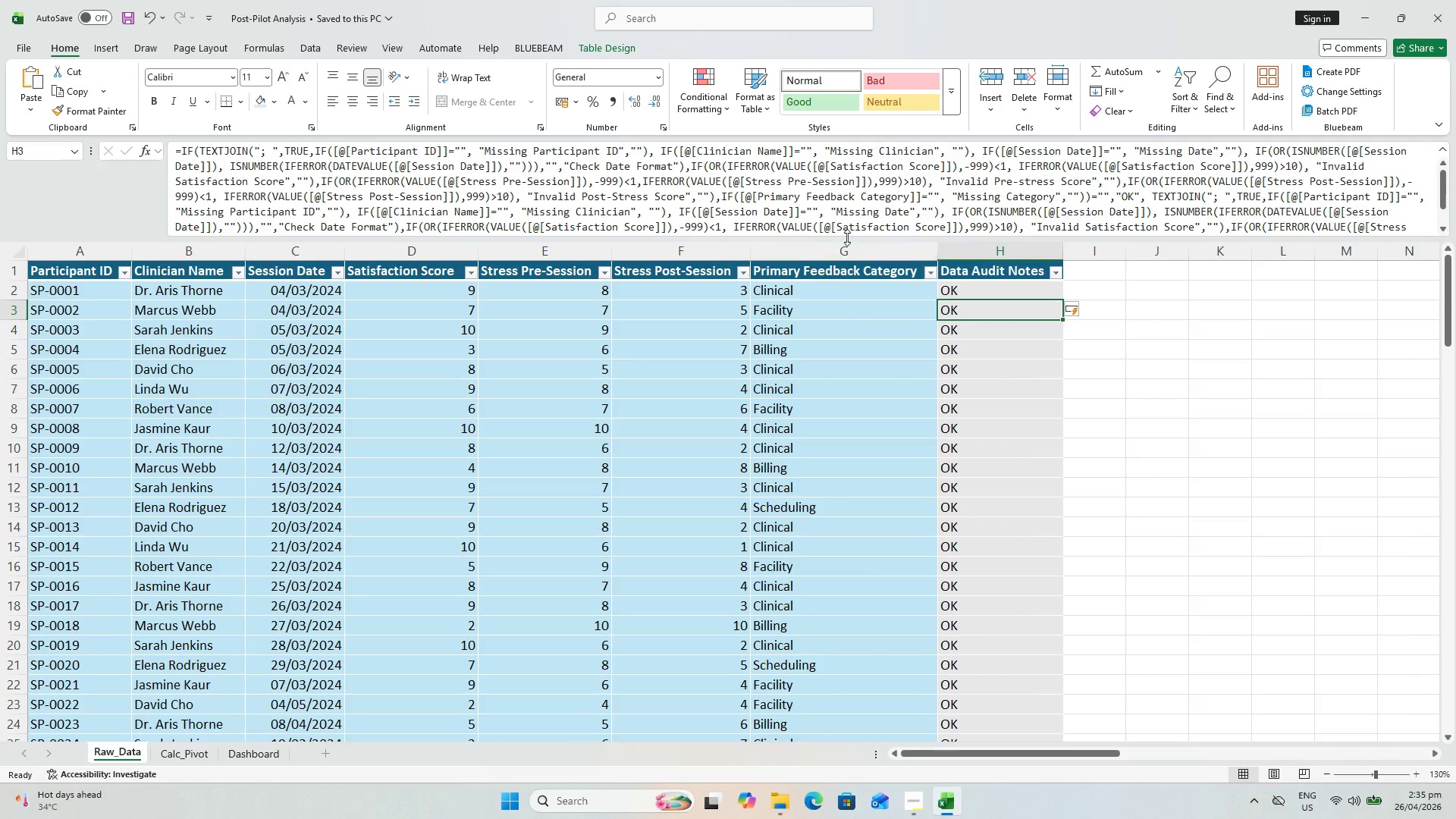 
key(Control+ControlLeft)
 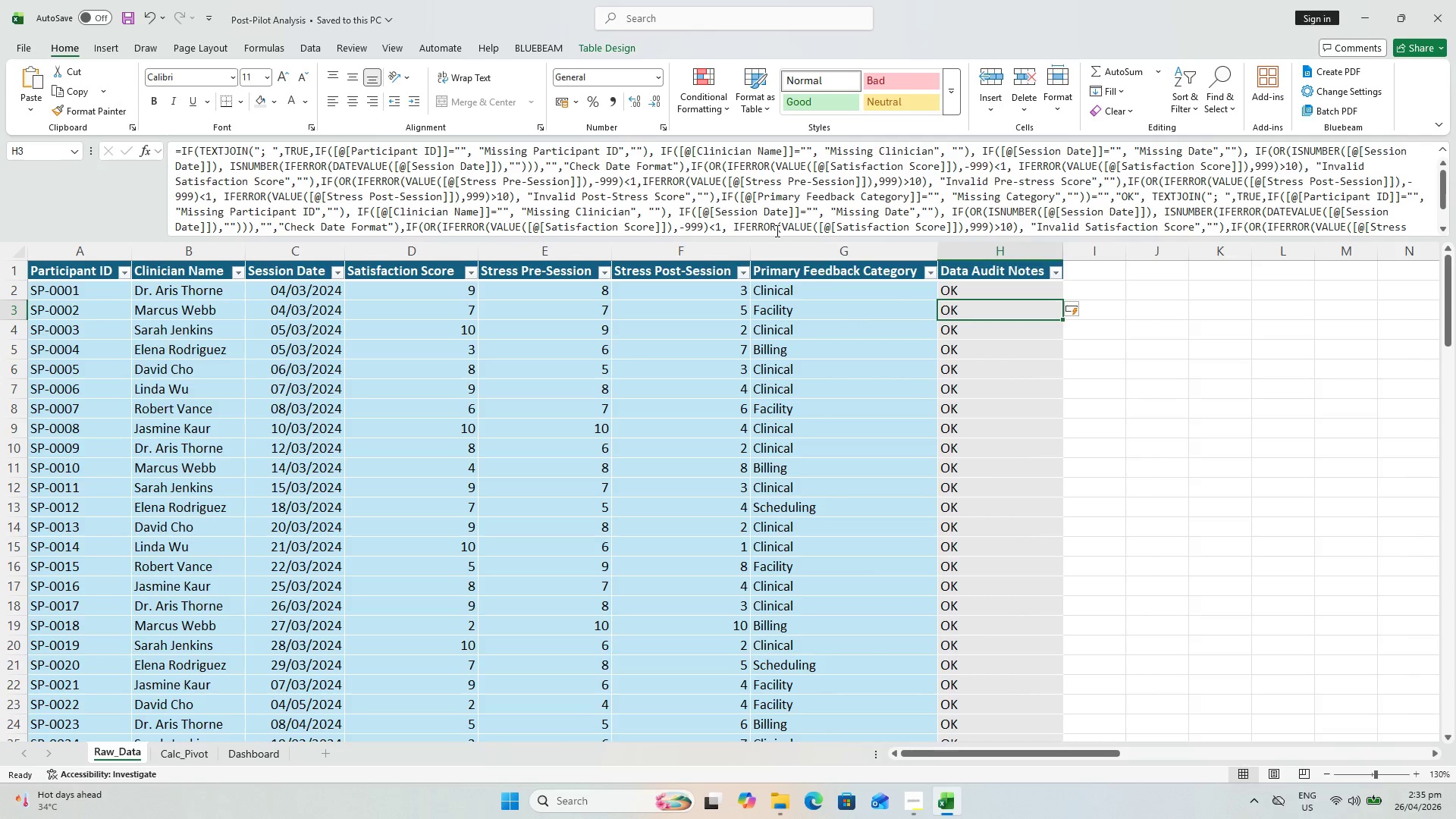 
key(Control+S)
 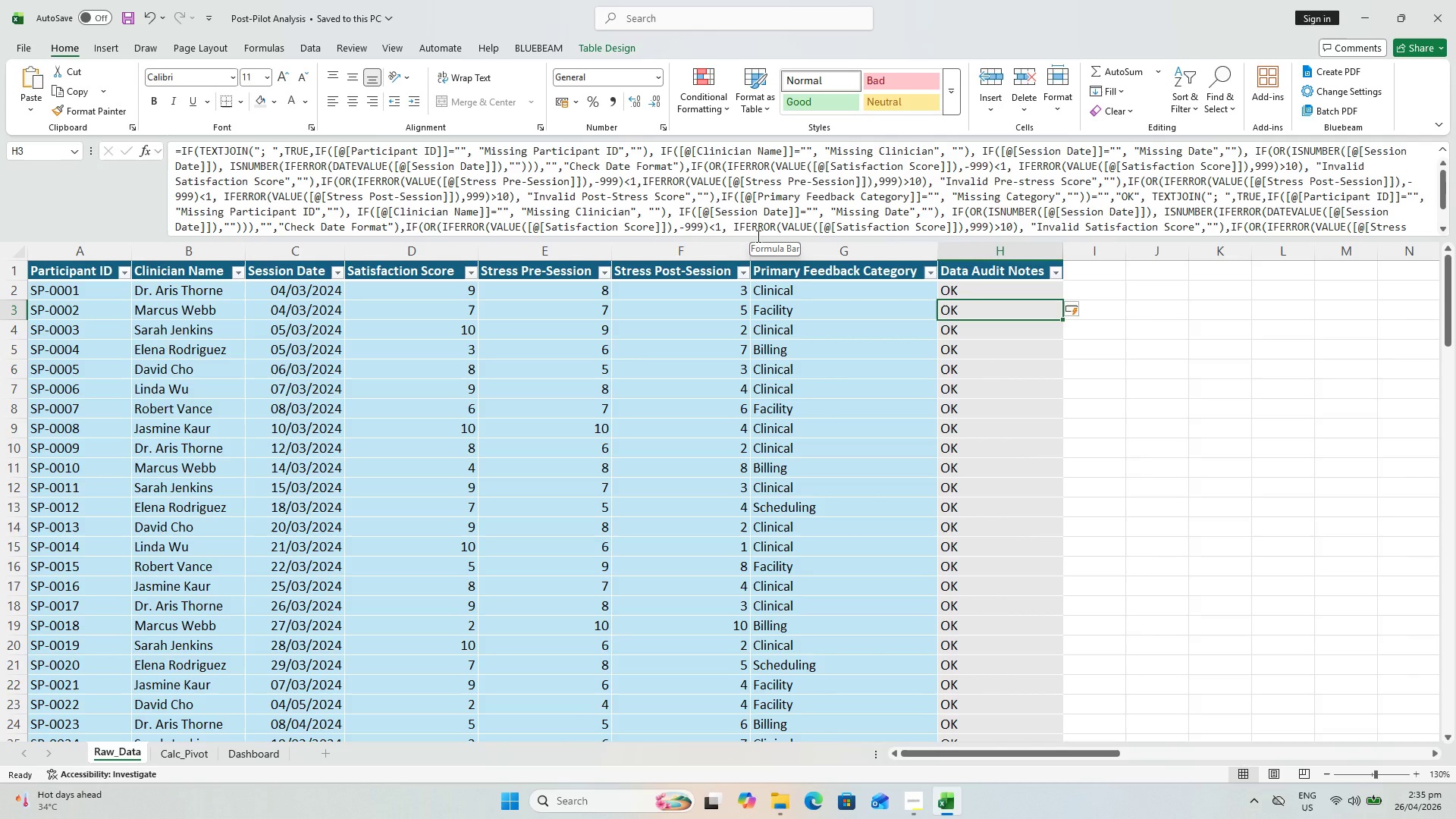 
wait(5.91)
 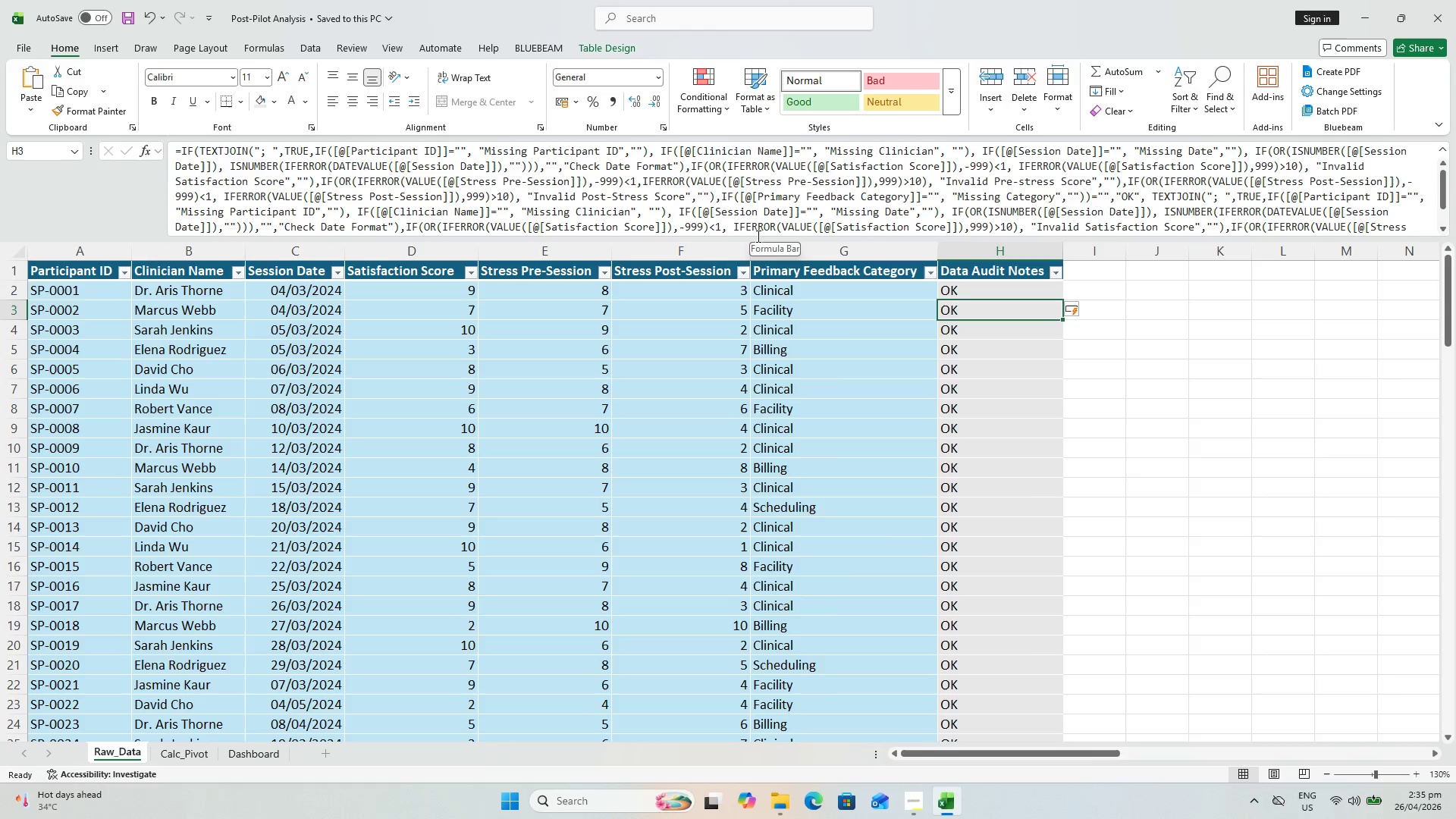 
key(Control+S)
 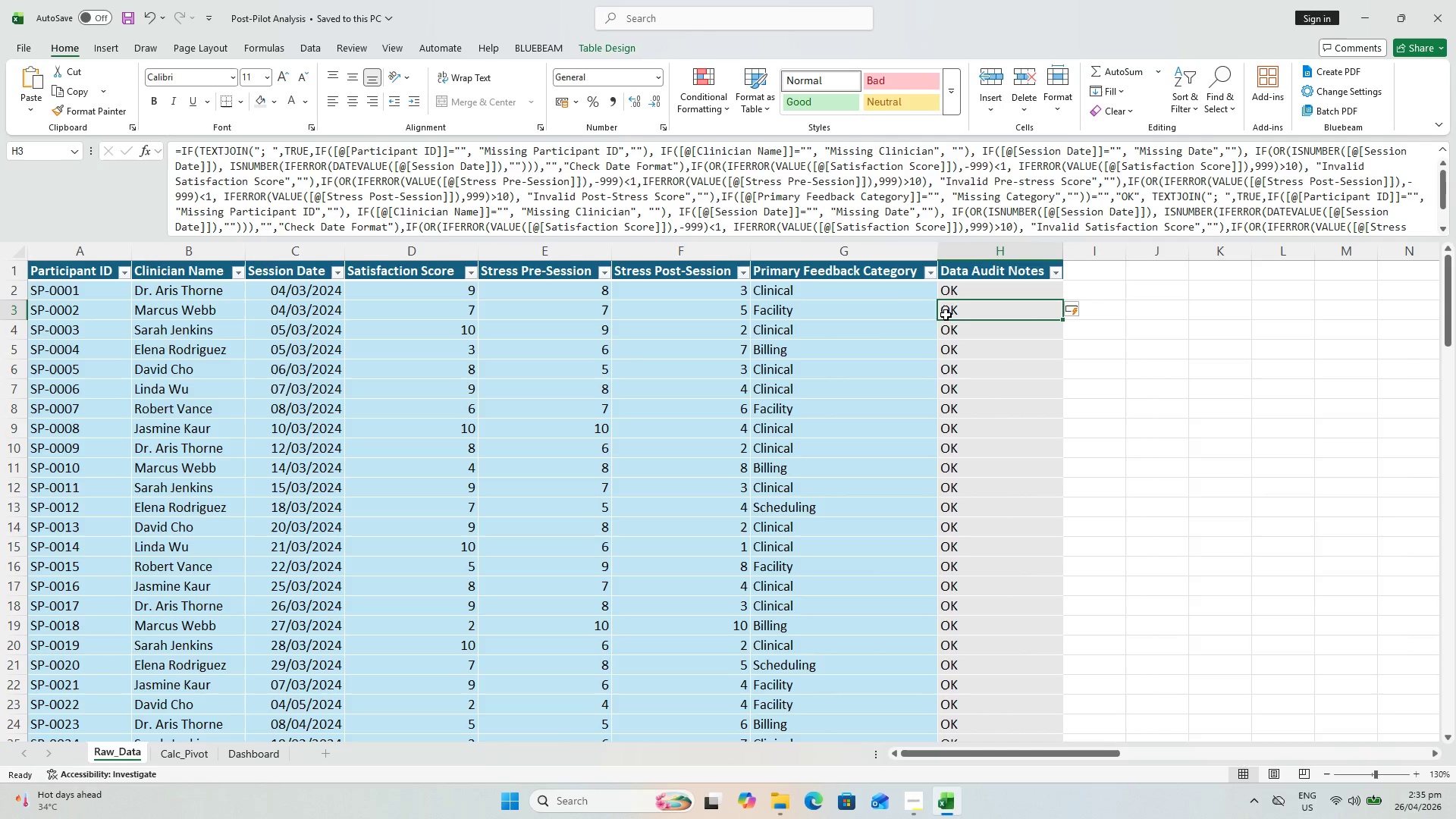 
left_click([1230, 367])
 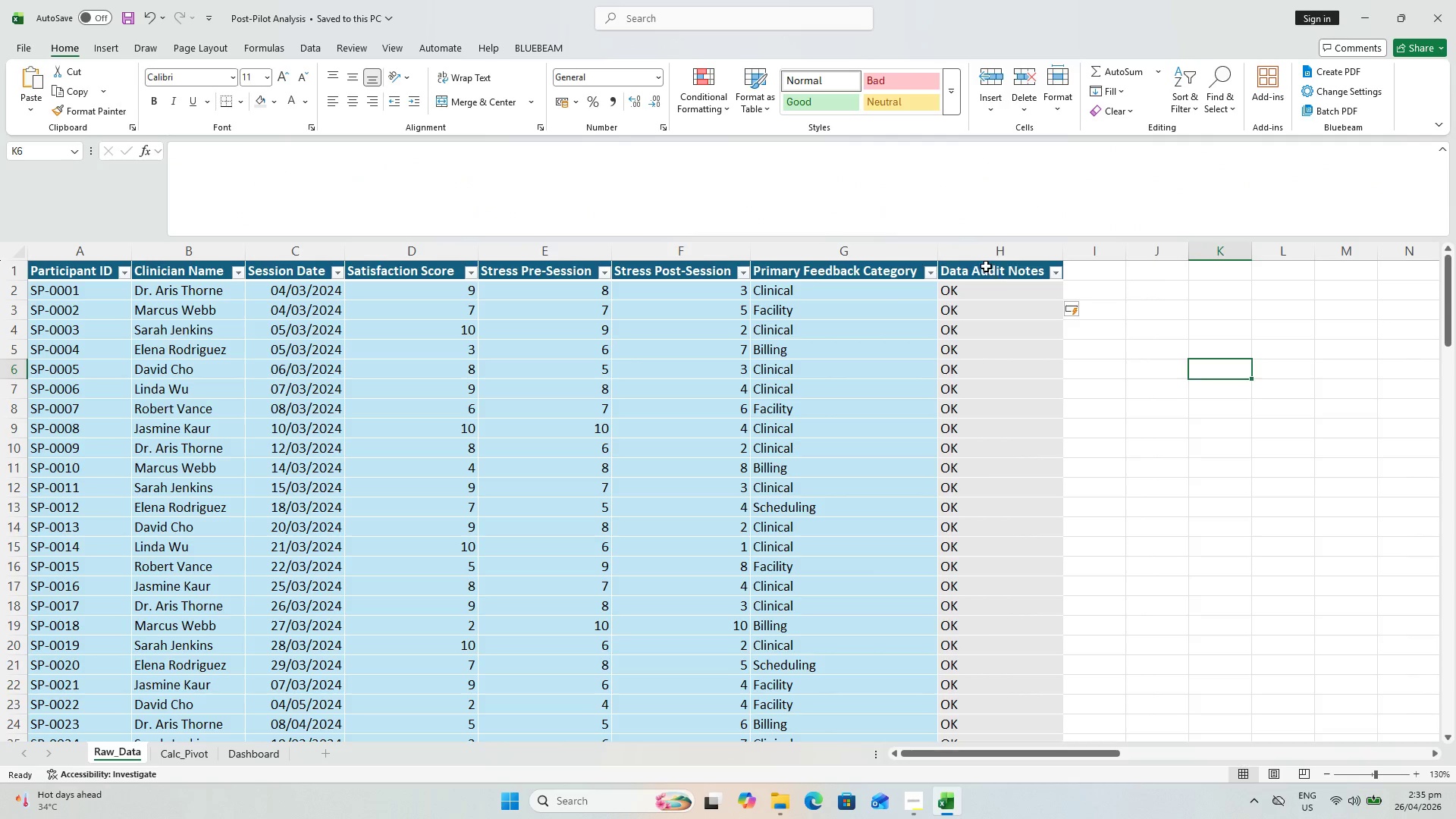 
key(Control+S)
 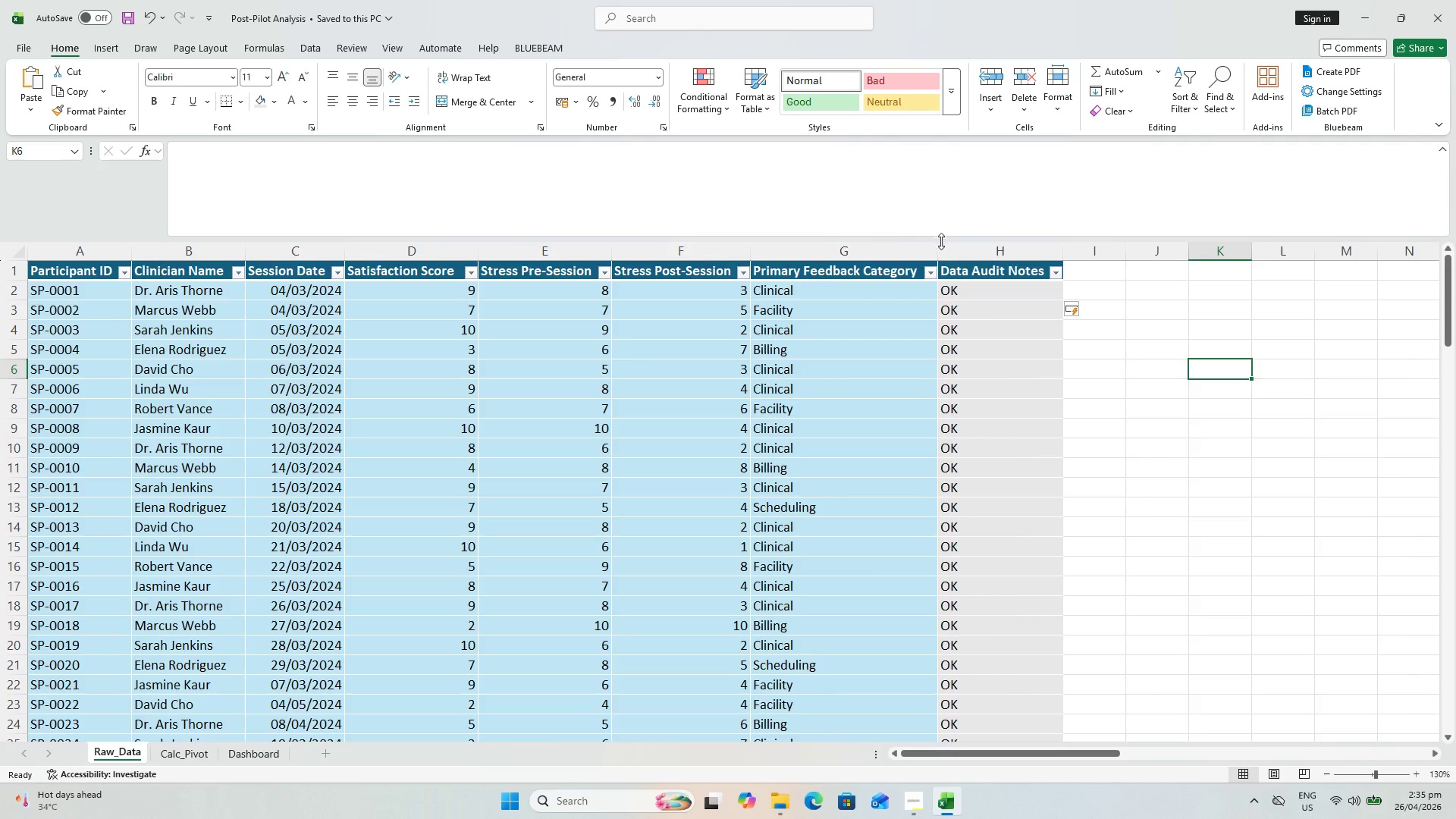 
scroll: coordinate [916, 430], scroll_direction: down, amount: 8.0
 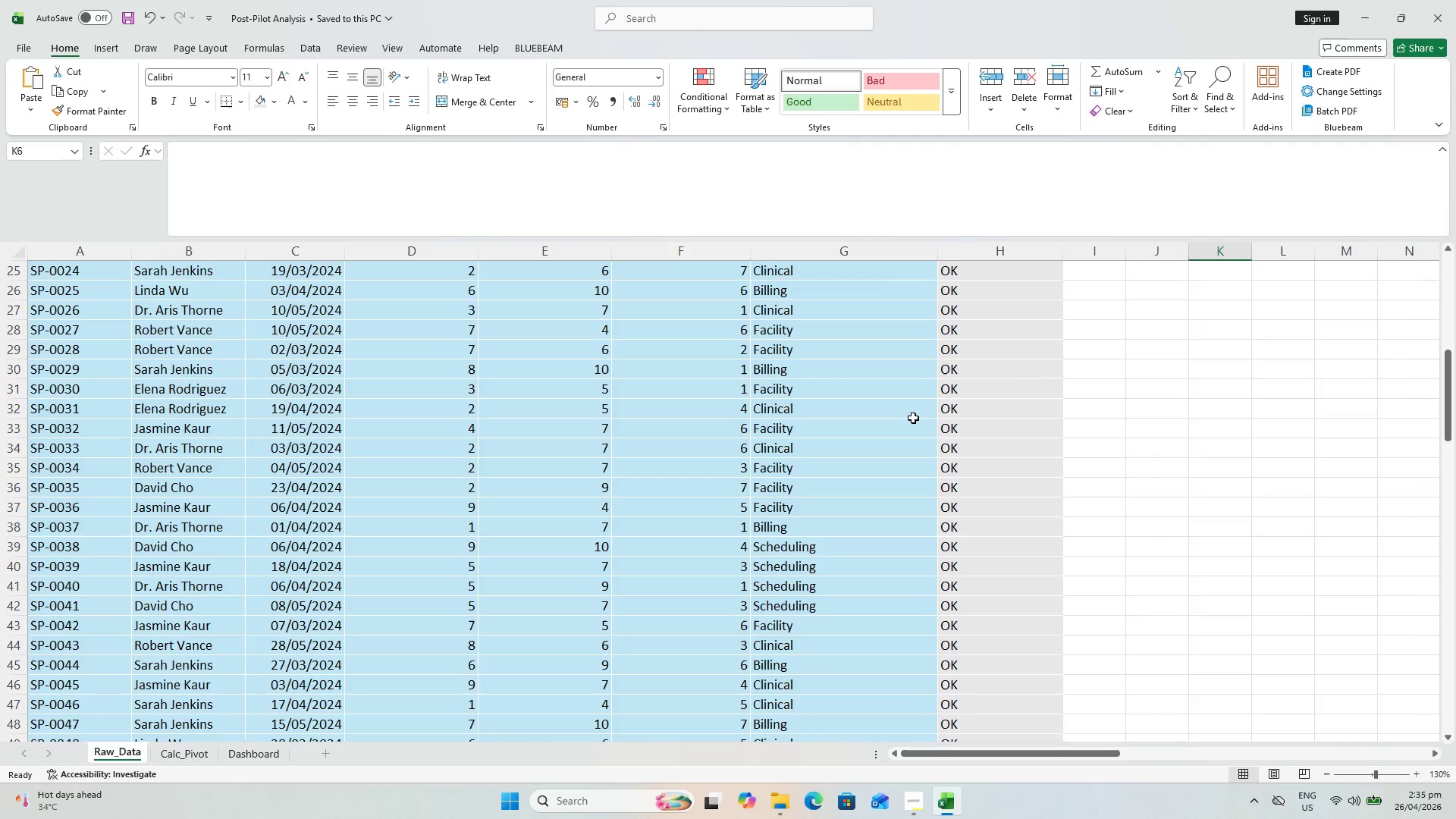 
key(Control+ControlLeft)
 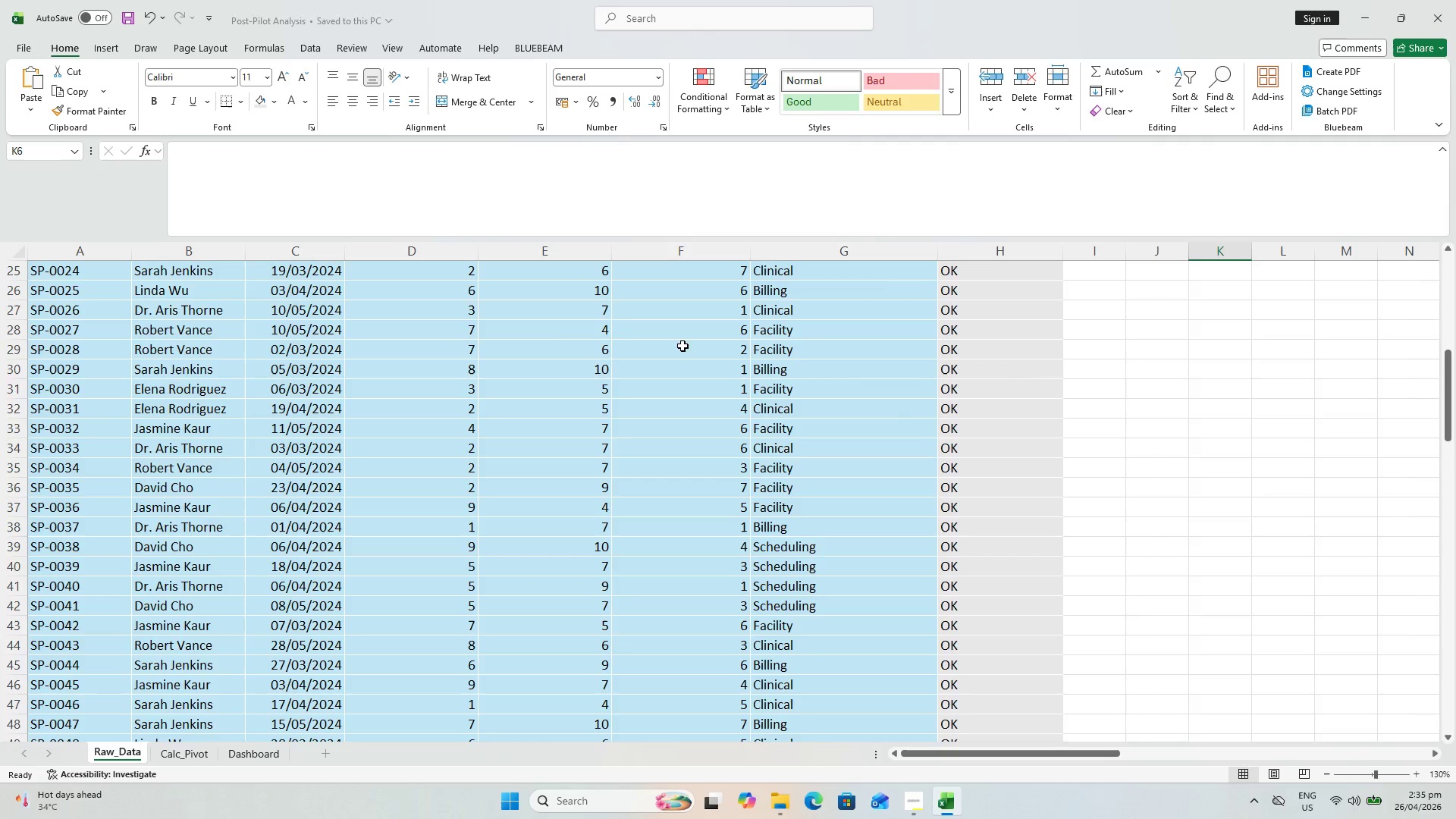 
key(Control+S)
 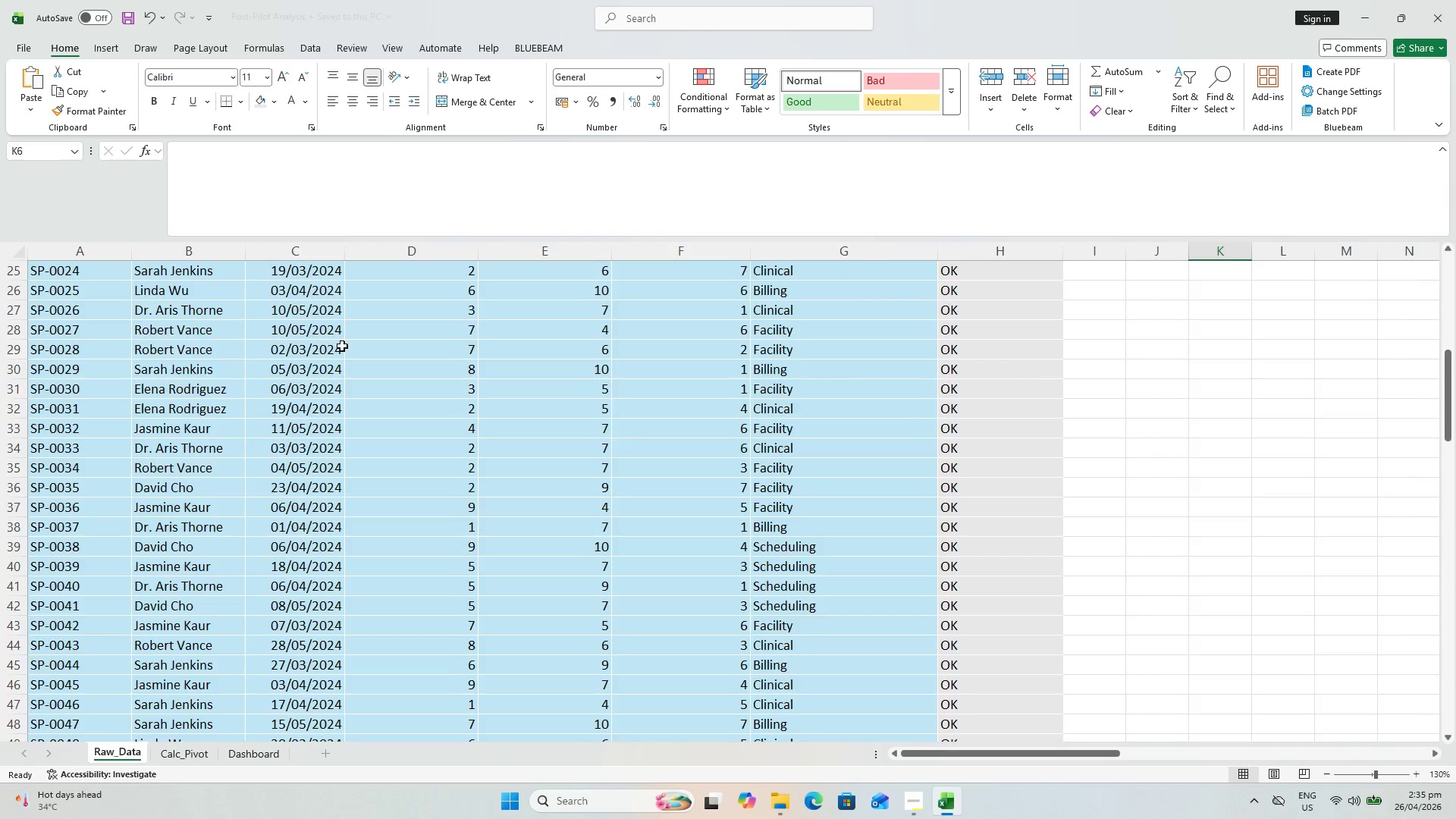 
scroll: coordinate [45, 298], scroll_direction: up, amount: 16.0
 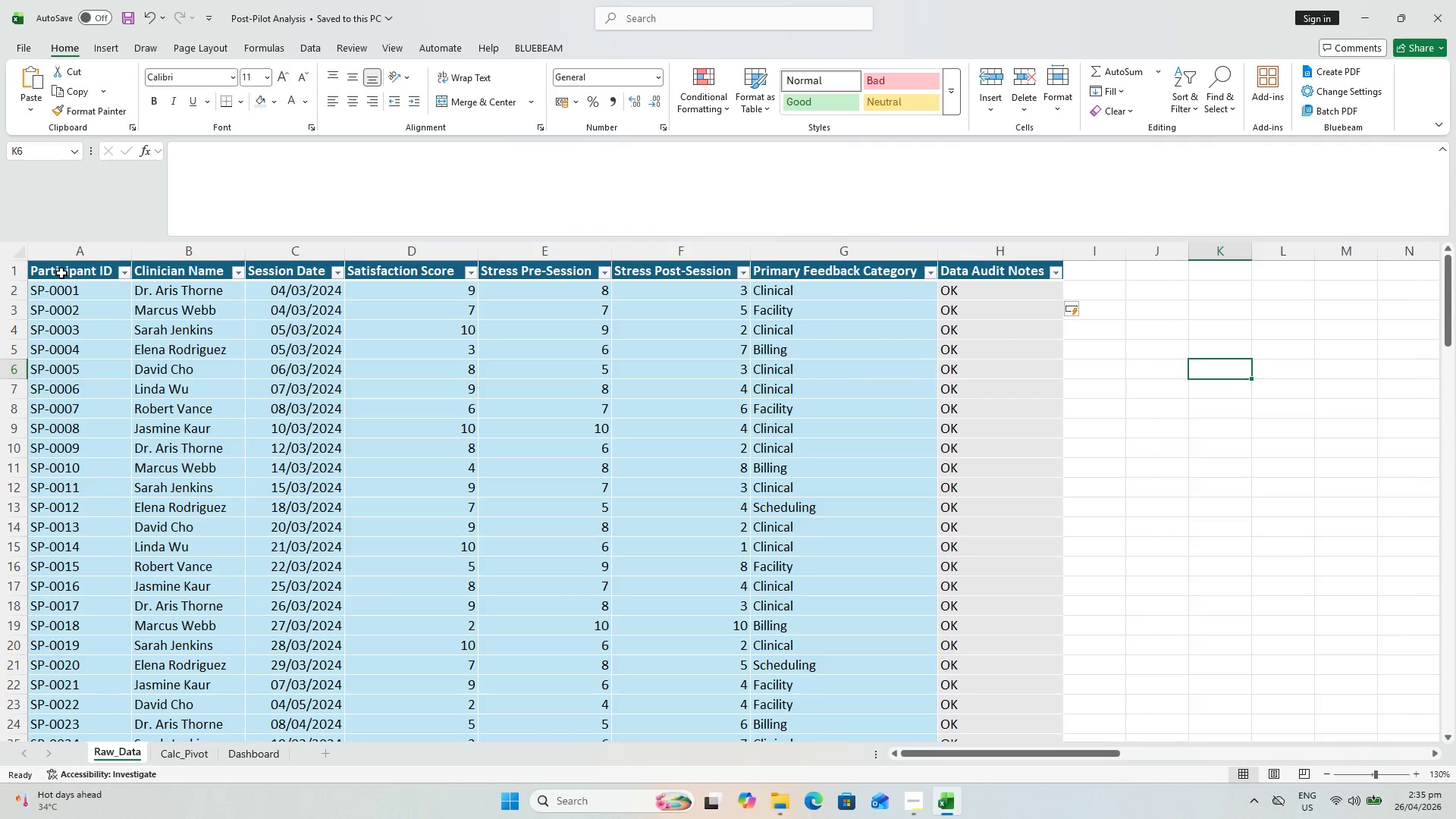 
left_click([61, 273])
 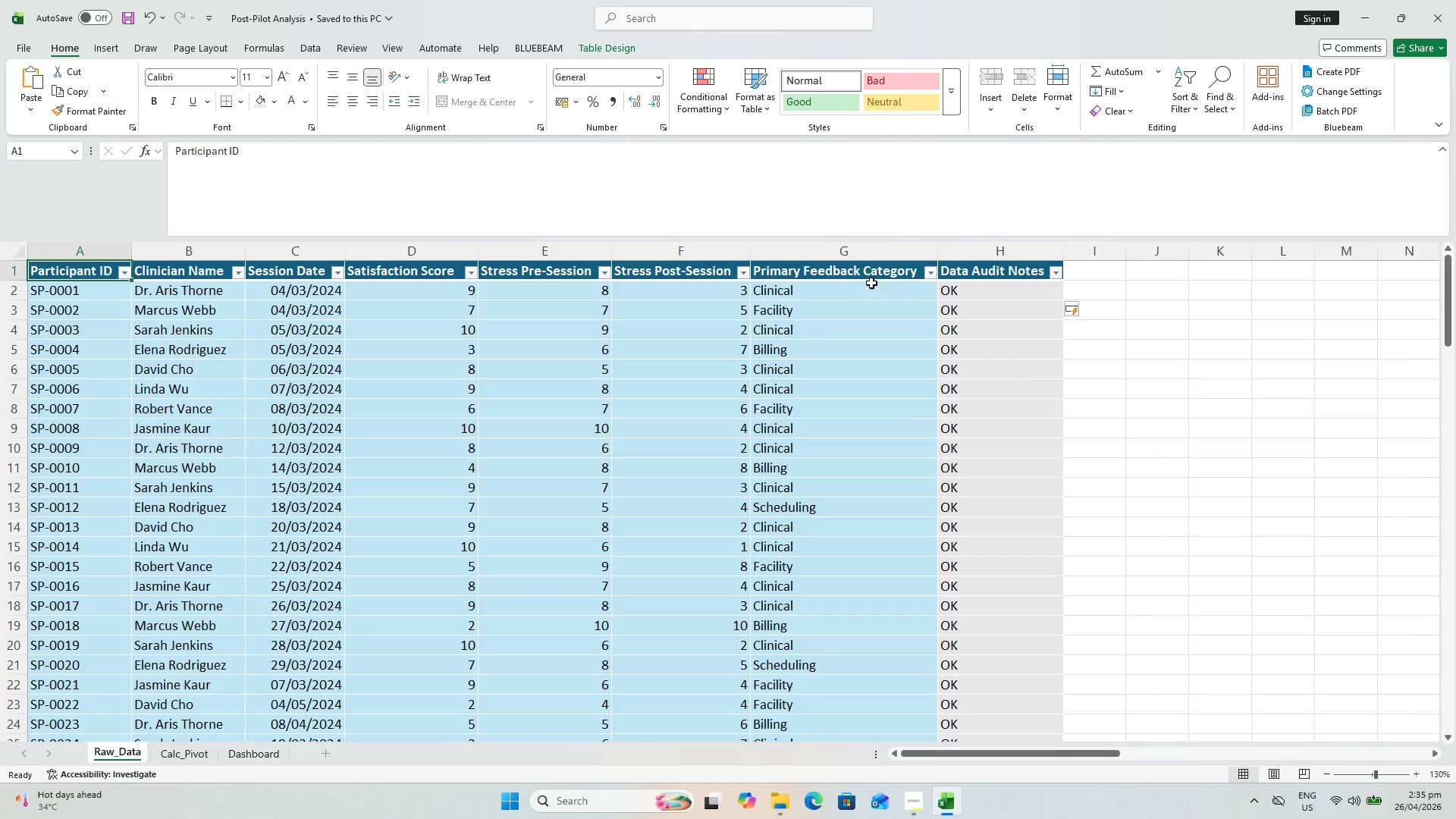 
hold_key(key=ShiftLeft, duration=0.73)
left_click([1021, 275])
 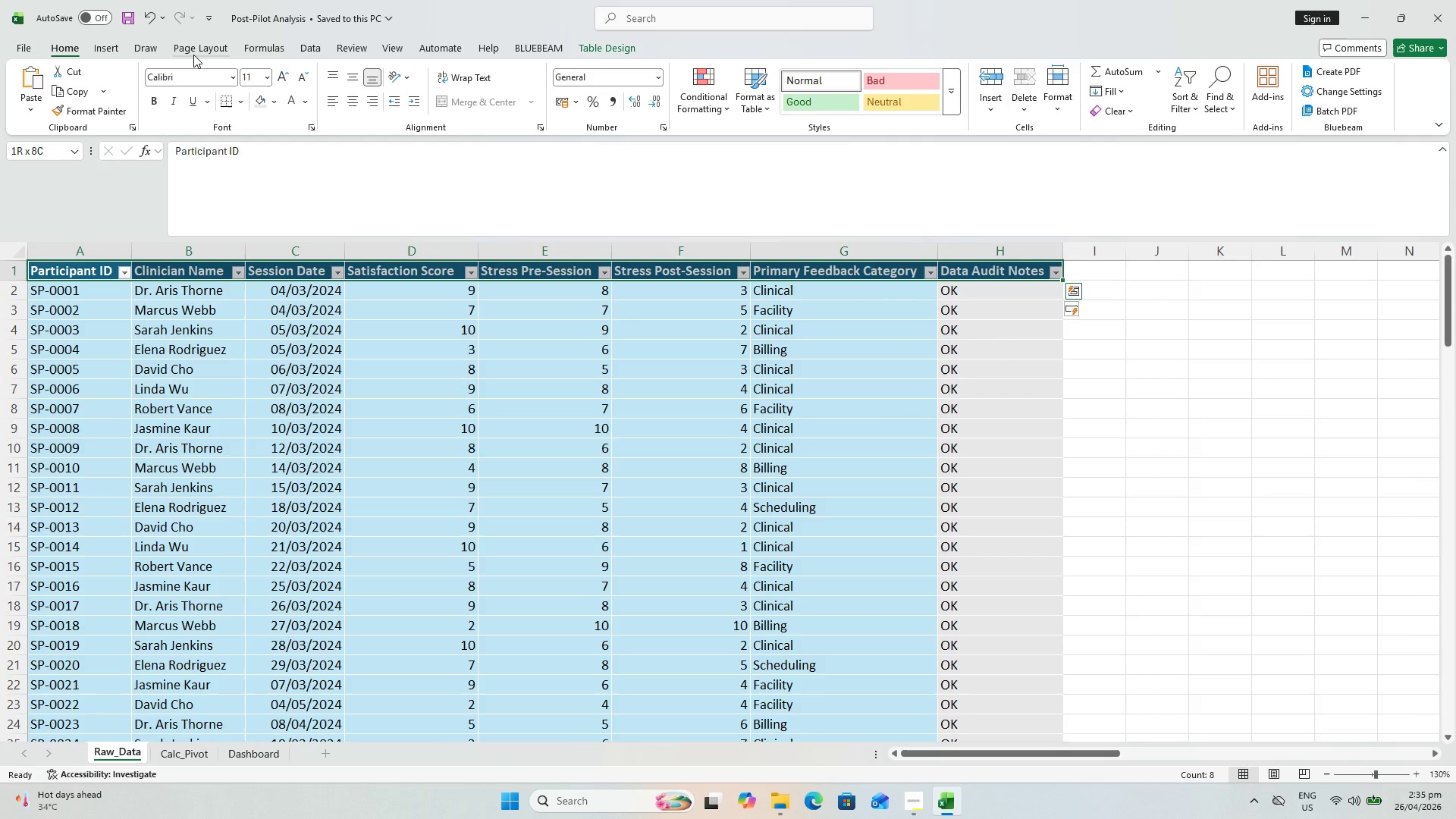 
key(Control+B)
 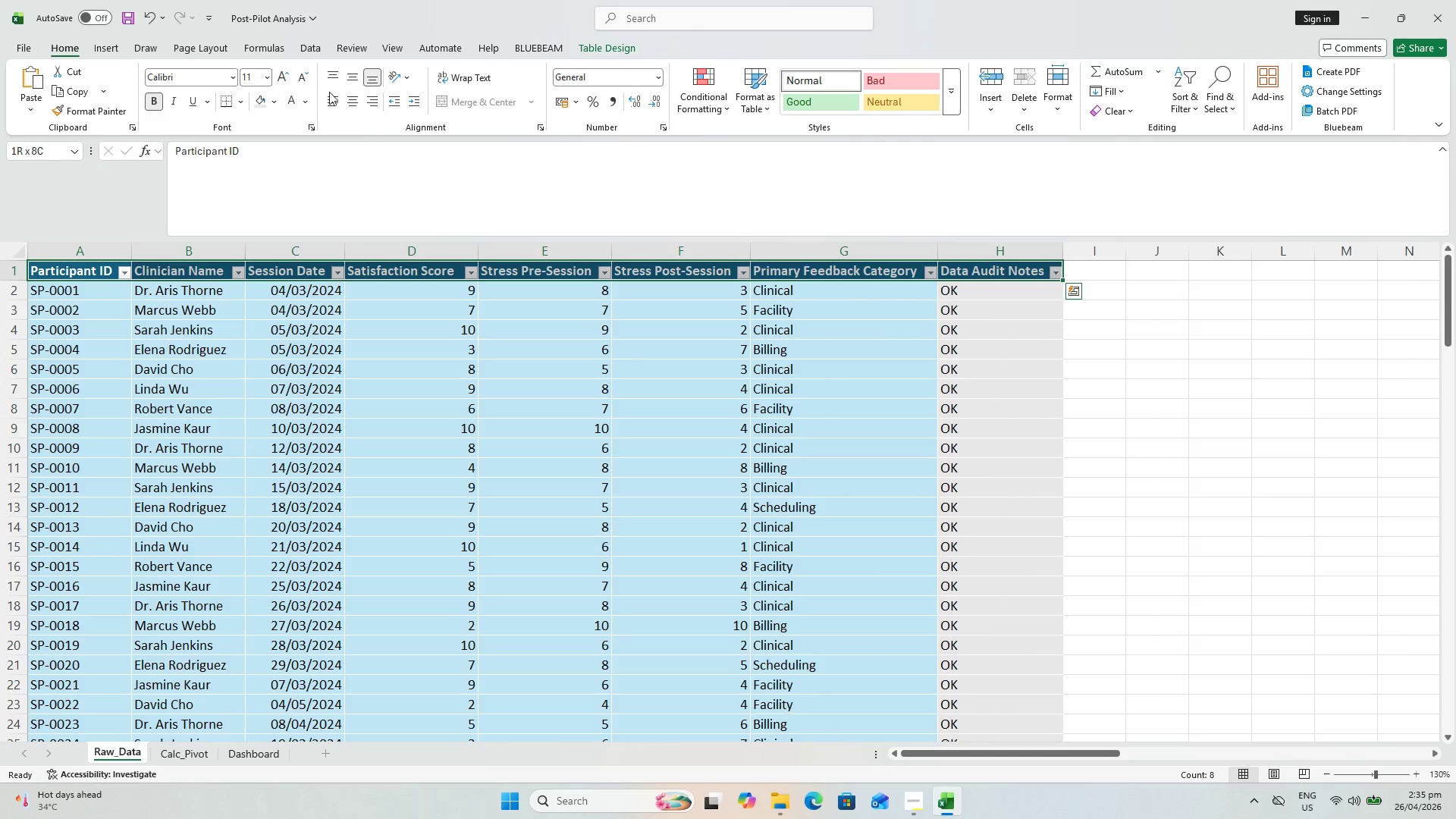 
left_click([349, 95])
 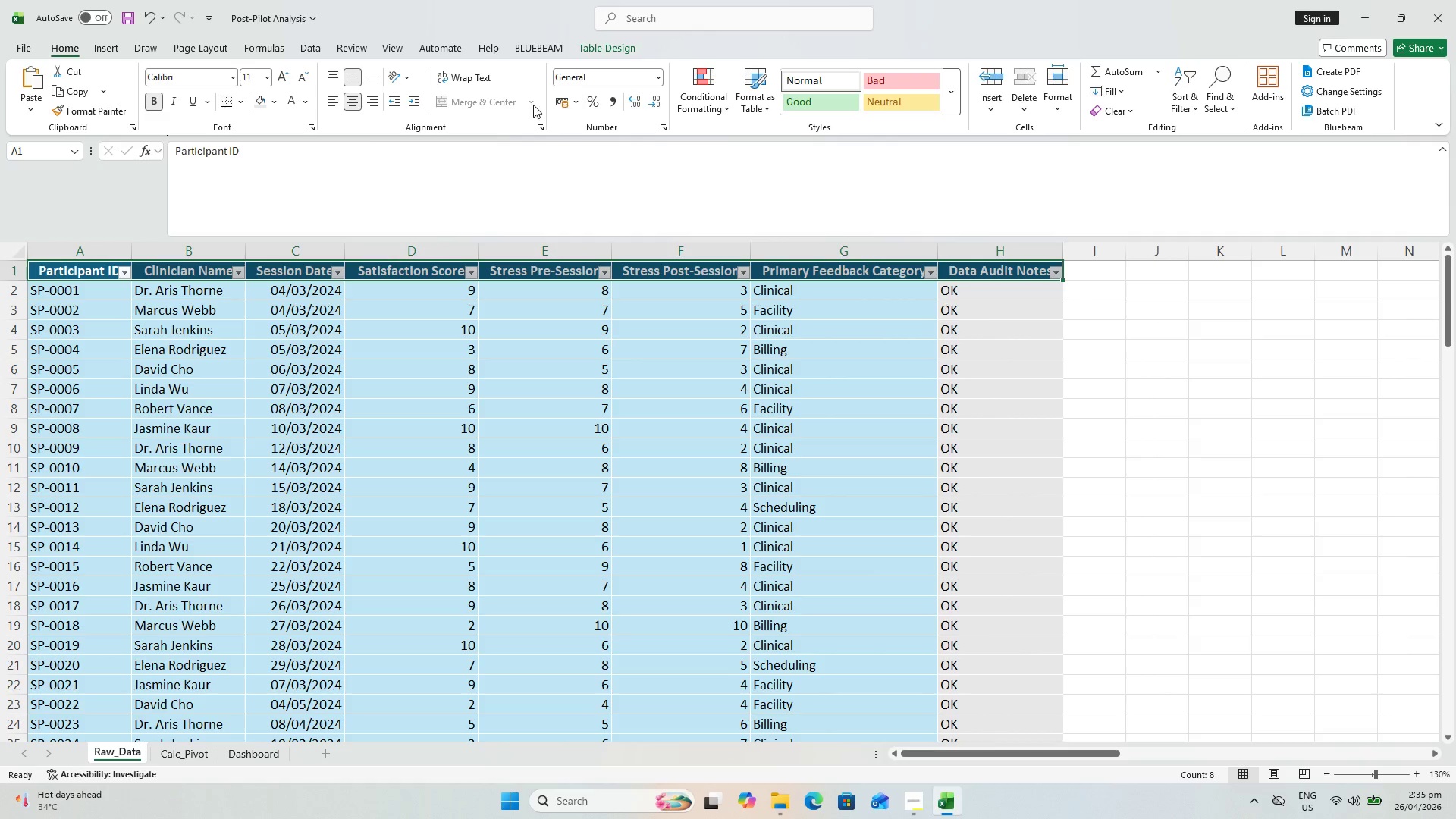 
left_click([465, 78])
 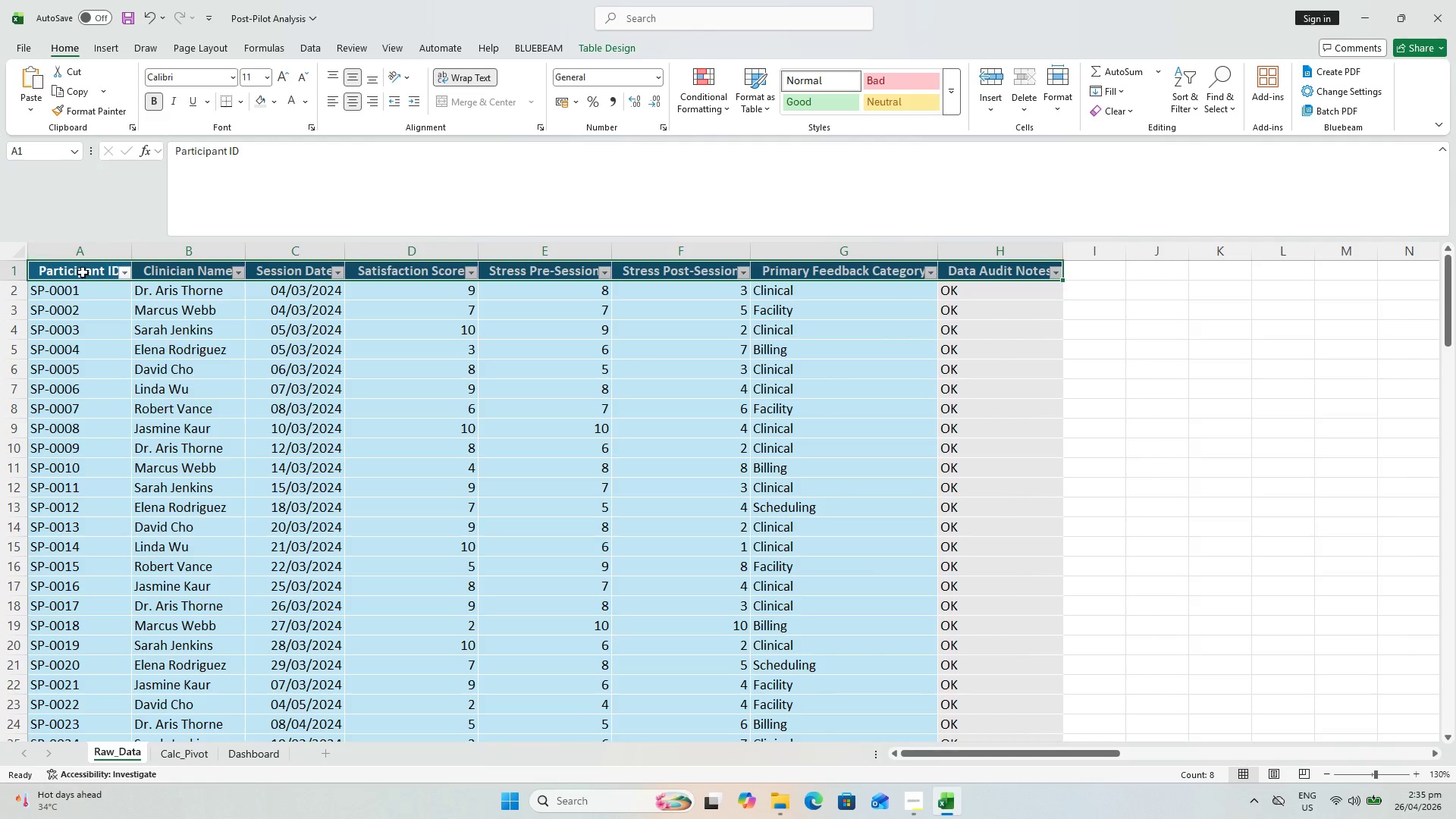 
scroll: coordinate [438, 431], scroll_direction: up, amount: 2.0
 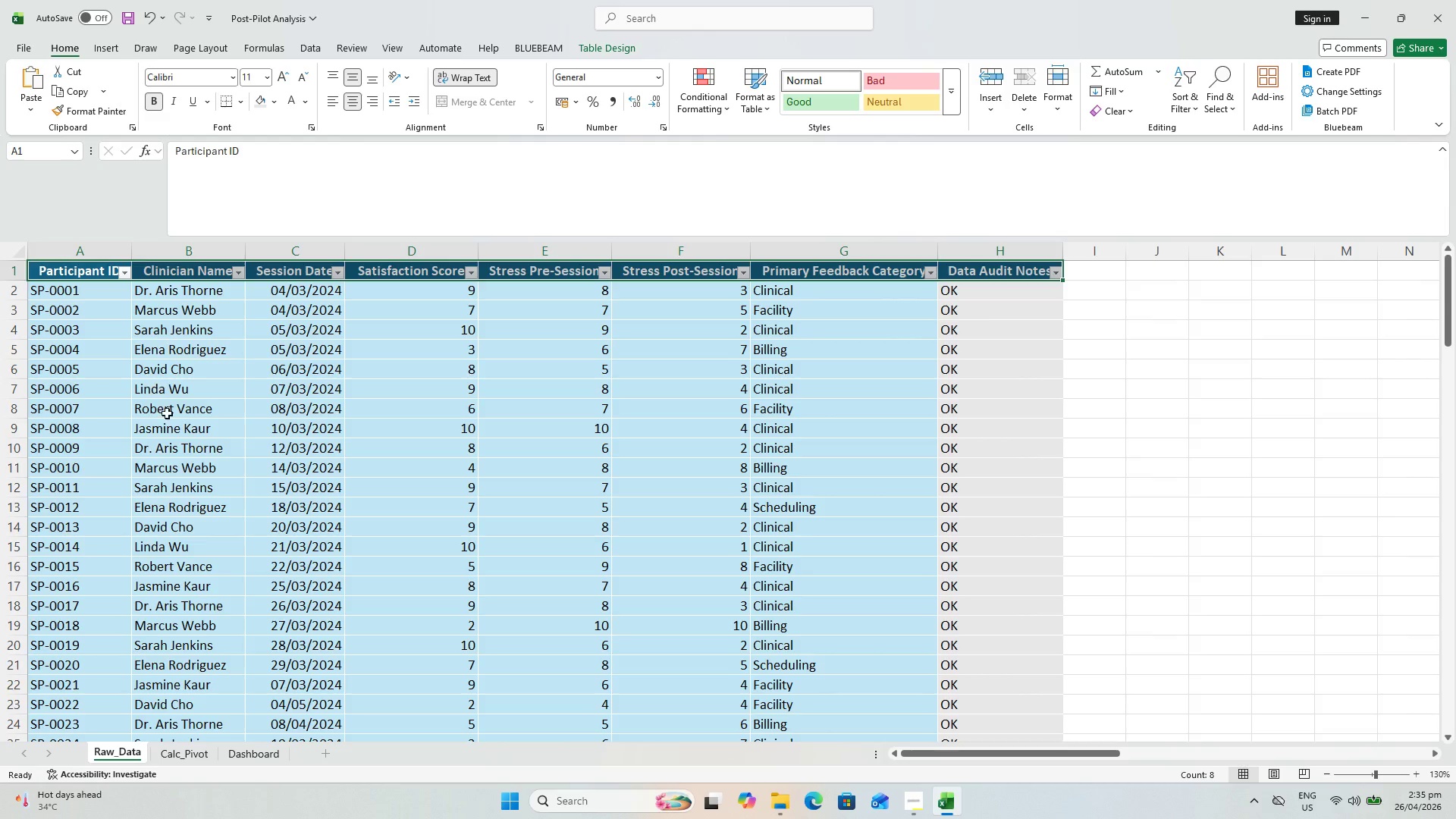 
wait(8.88)
 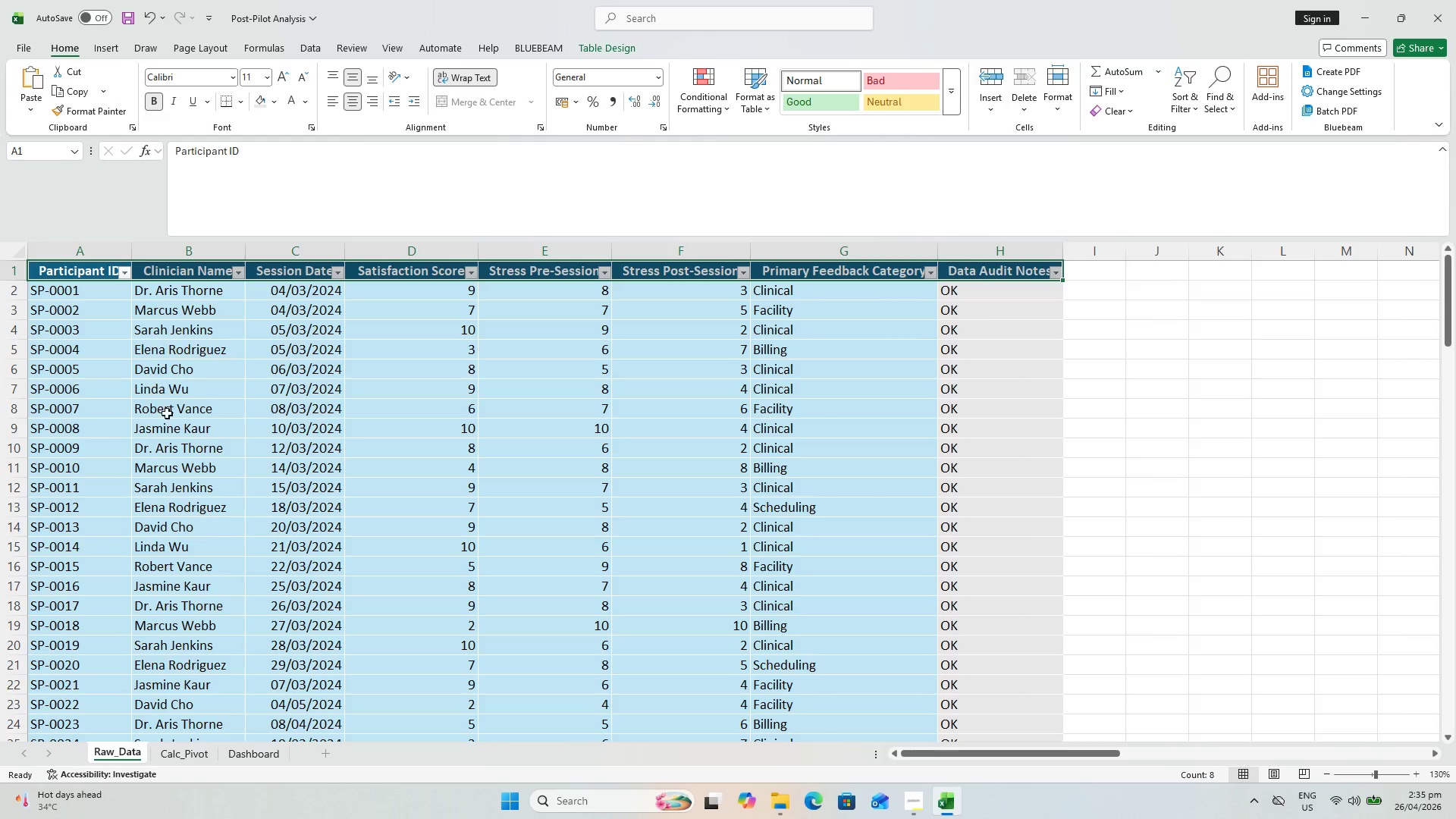 
left_click([276, 287])
 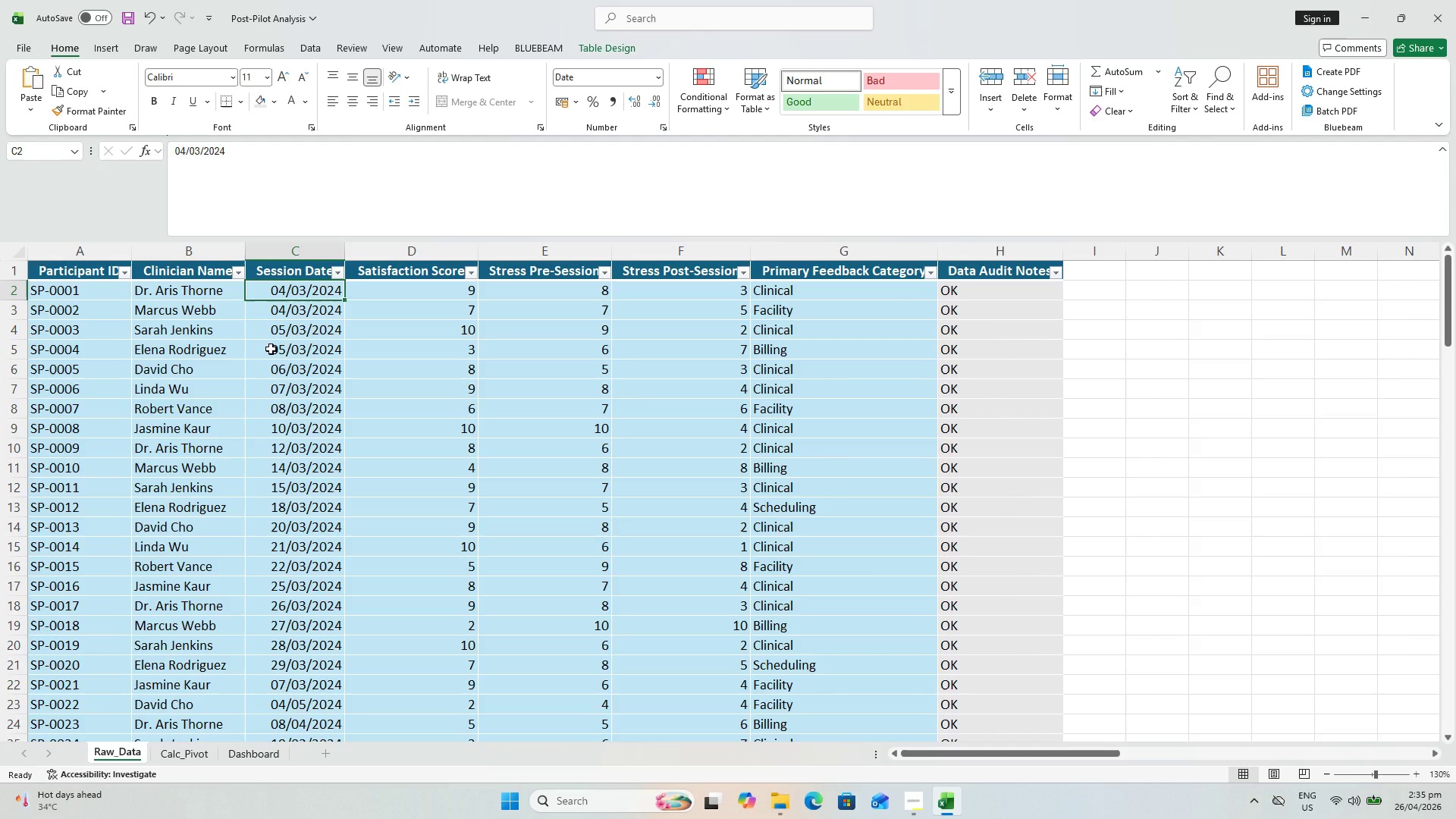 
scroll: coordinate [281, 405], scroll_direction: down, amount: 20.0
 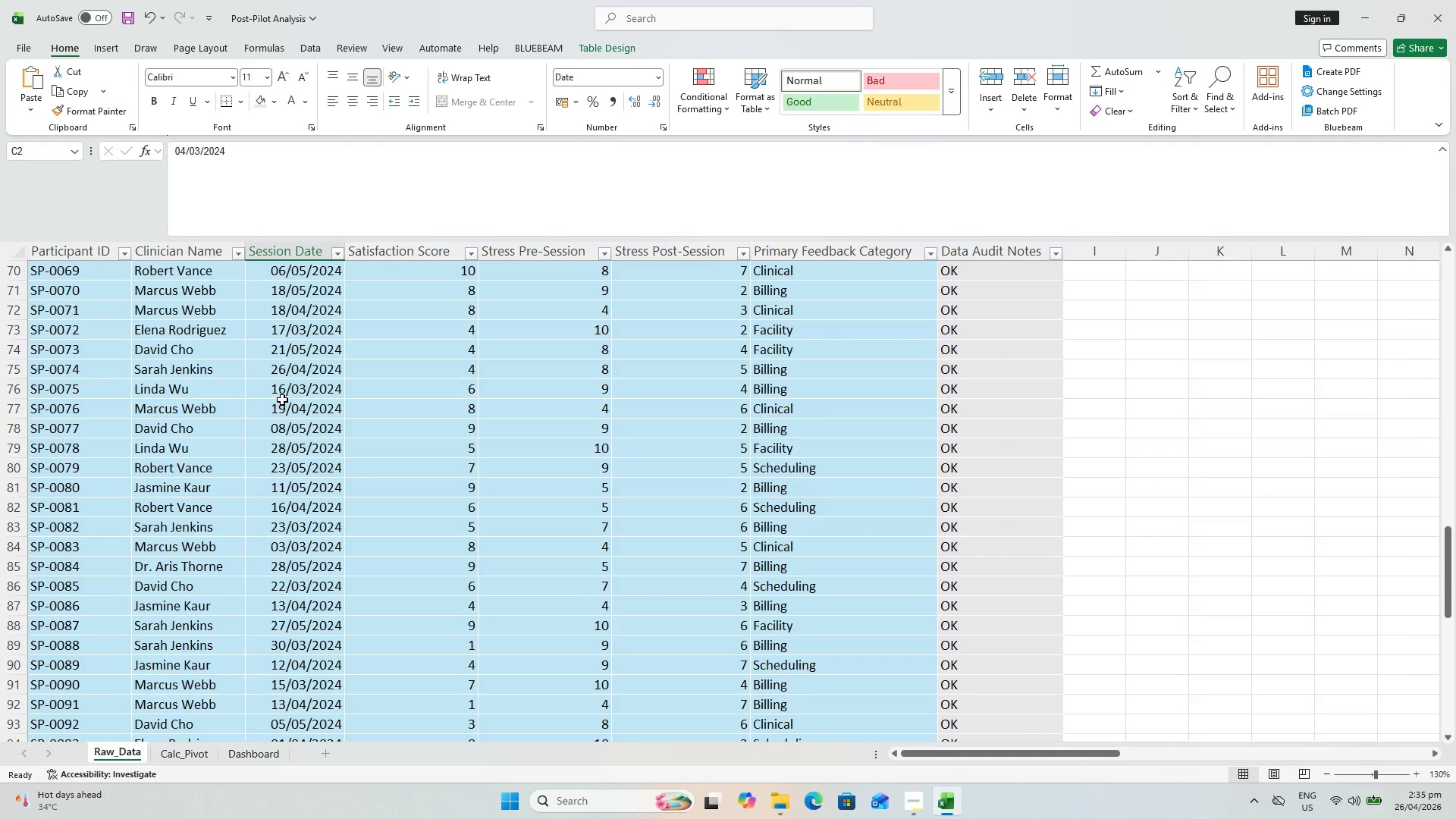 
scroll: coordinate [282, 399], scroll_direction: up, amount: 14.0
 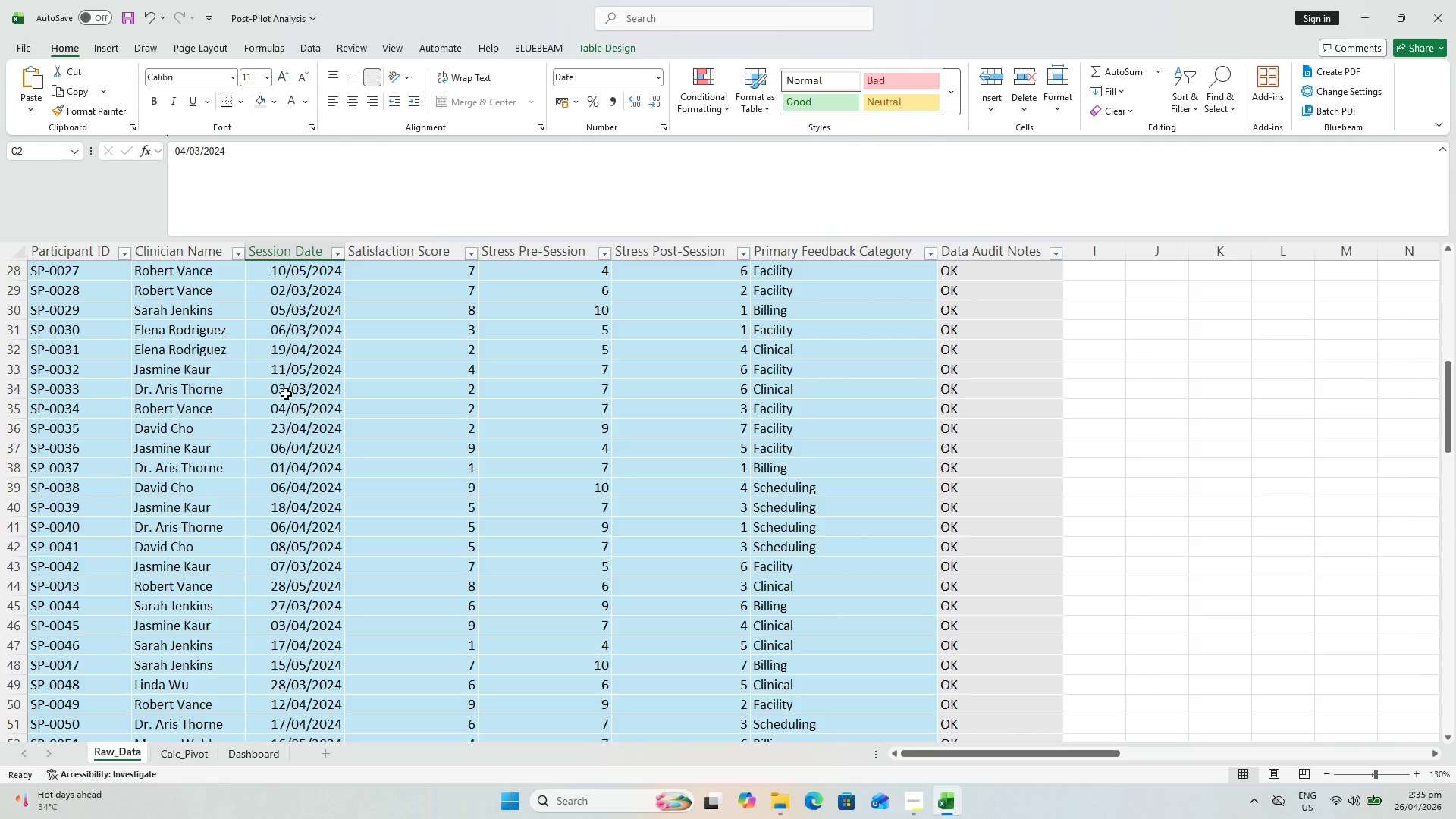 
hold_key(key=ShiftLeft, duration=0.84)
 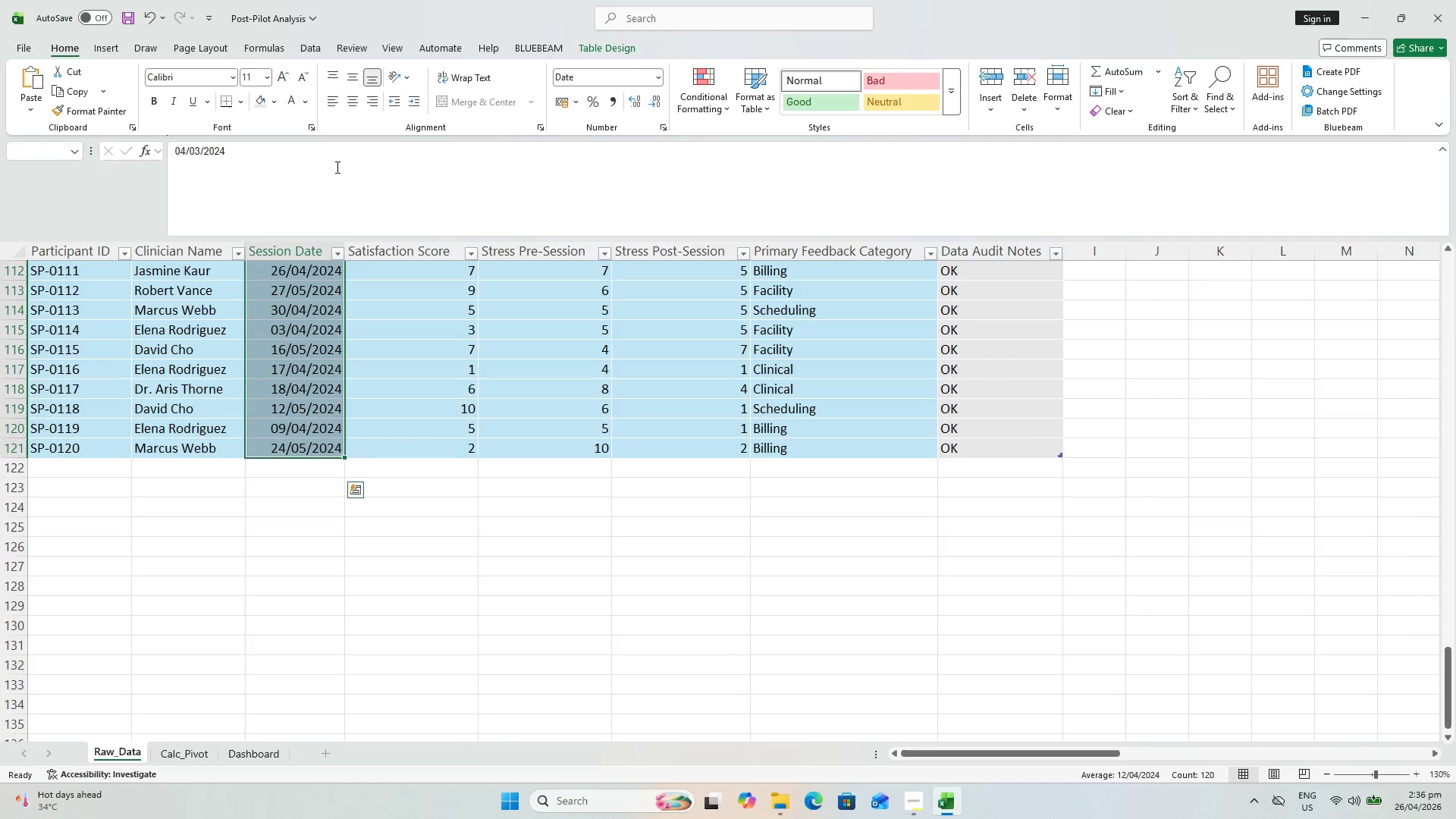 
scroll: coordinate [281, 412], scroll_direction: down, amount: 28.0
 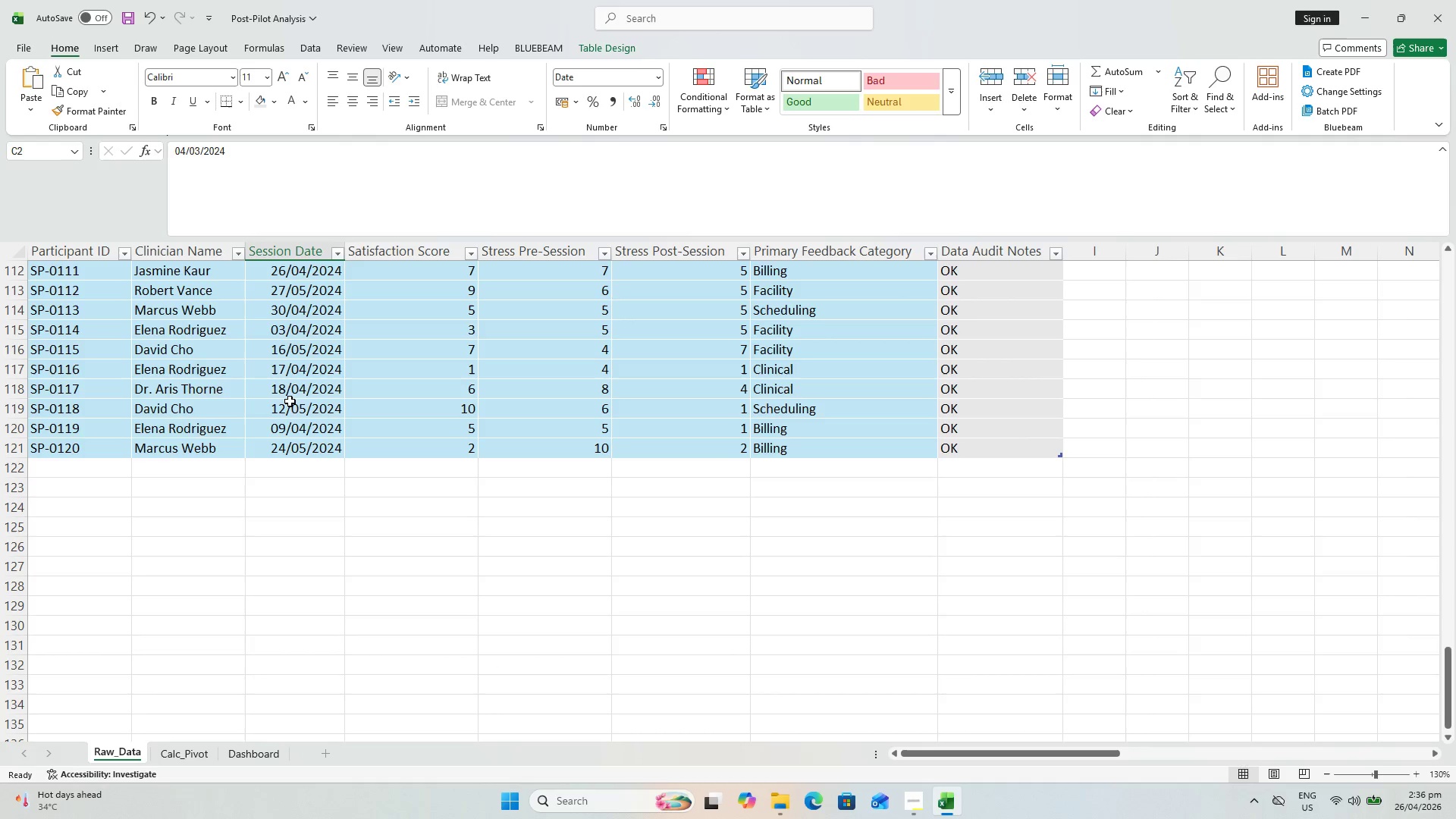 
left_click([306, 453])
 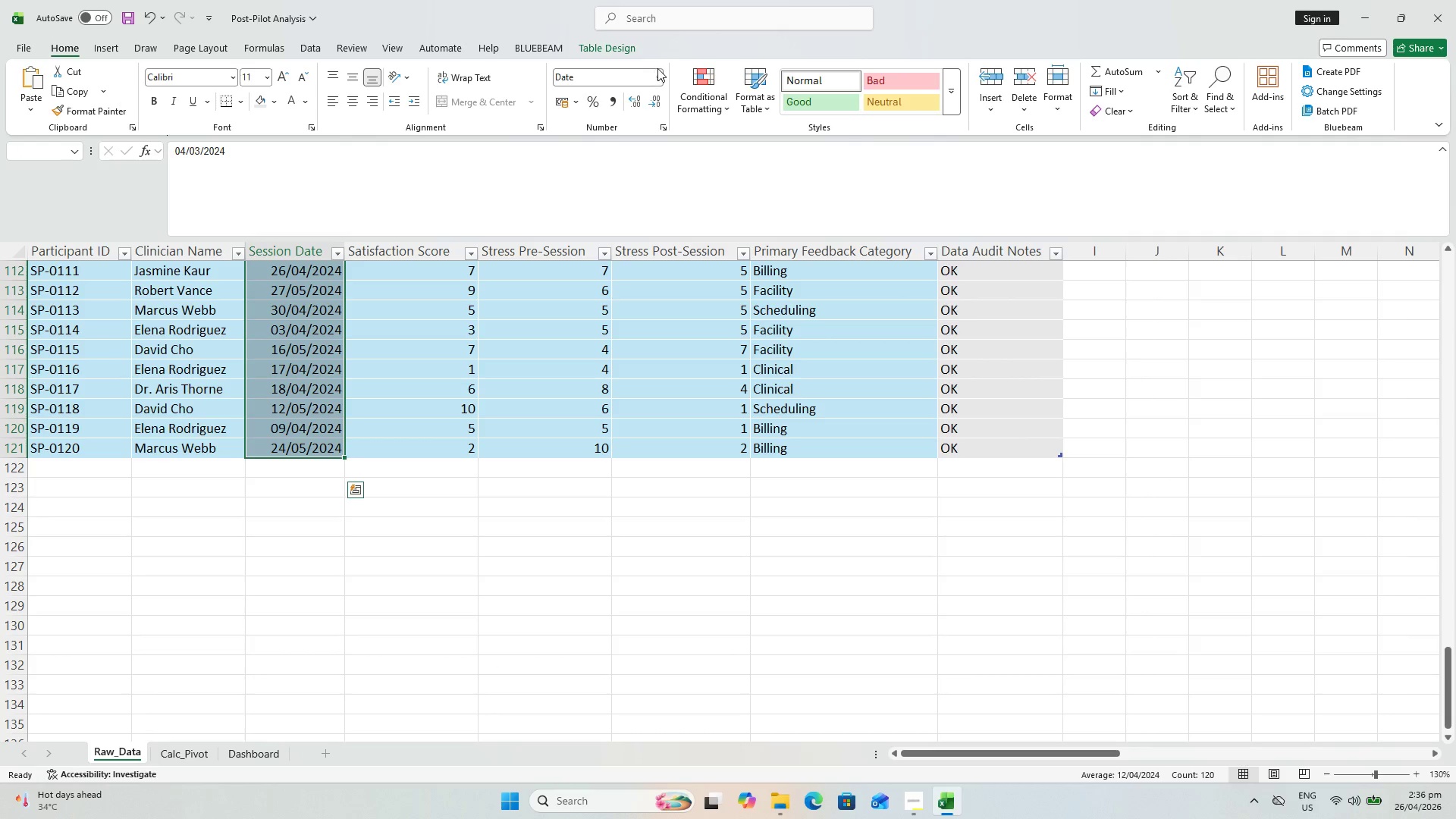 
left_click([662, 75])
 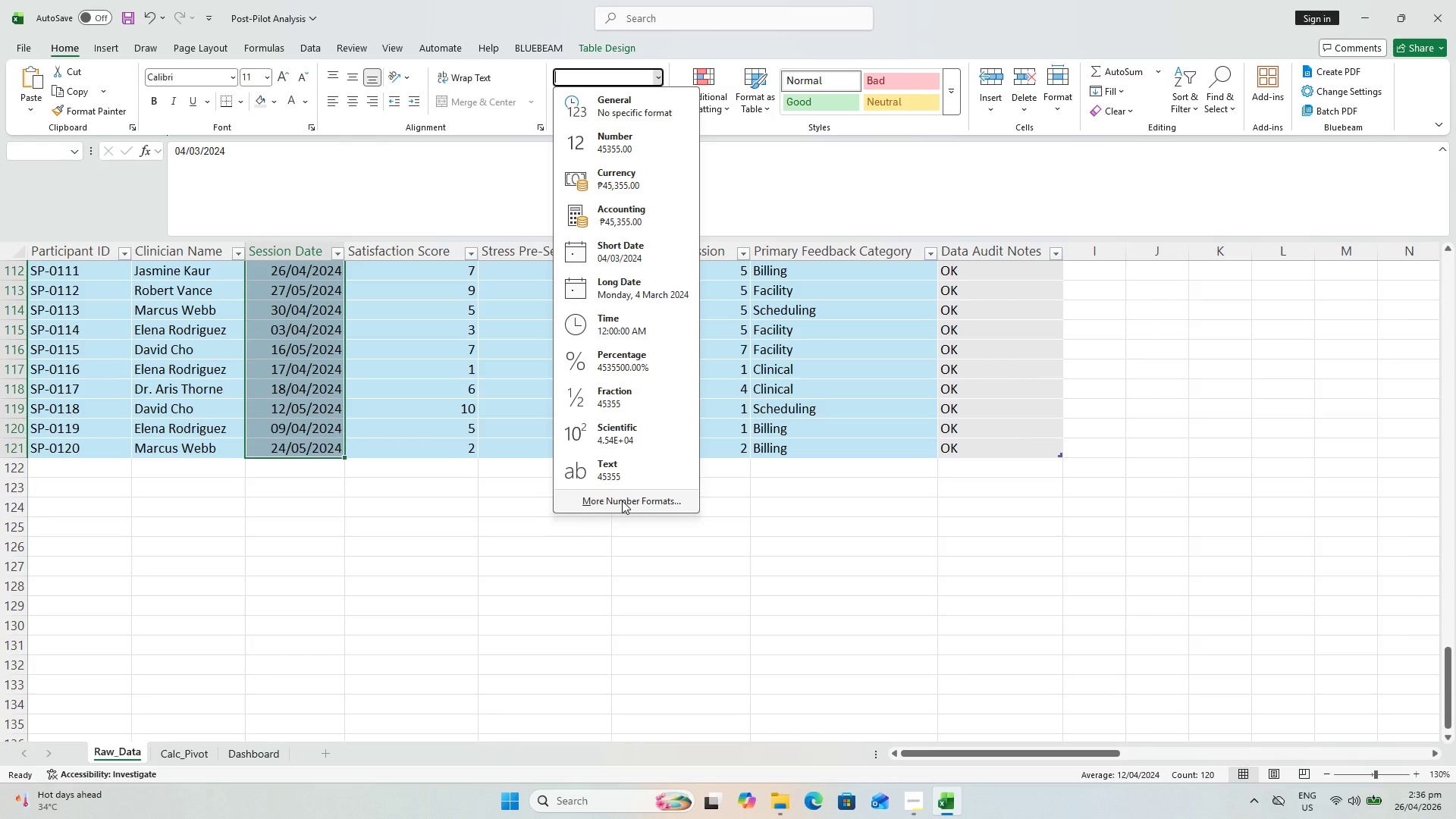 
left_click([613, 252])
 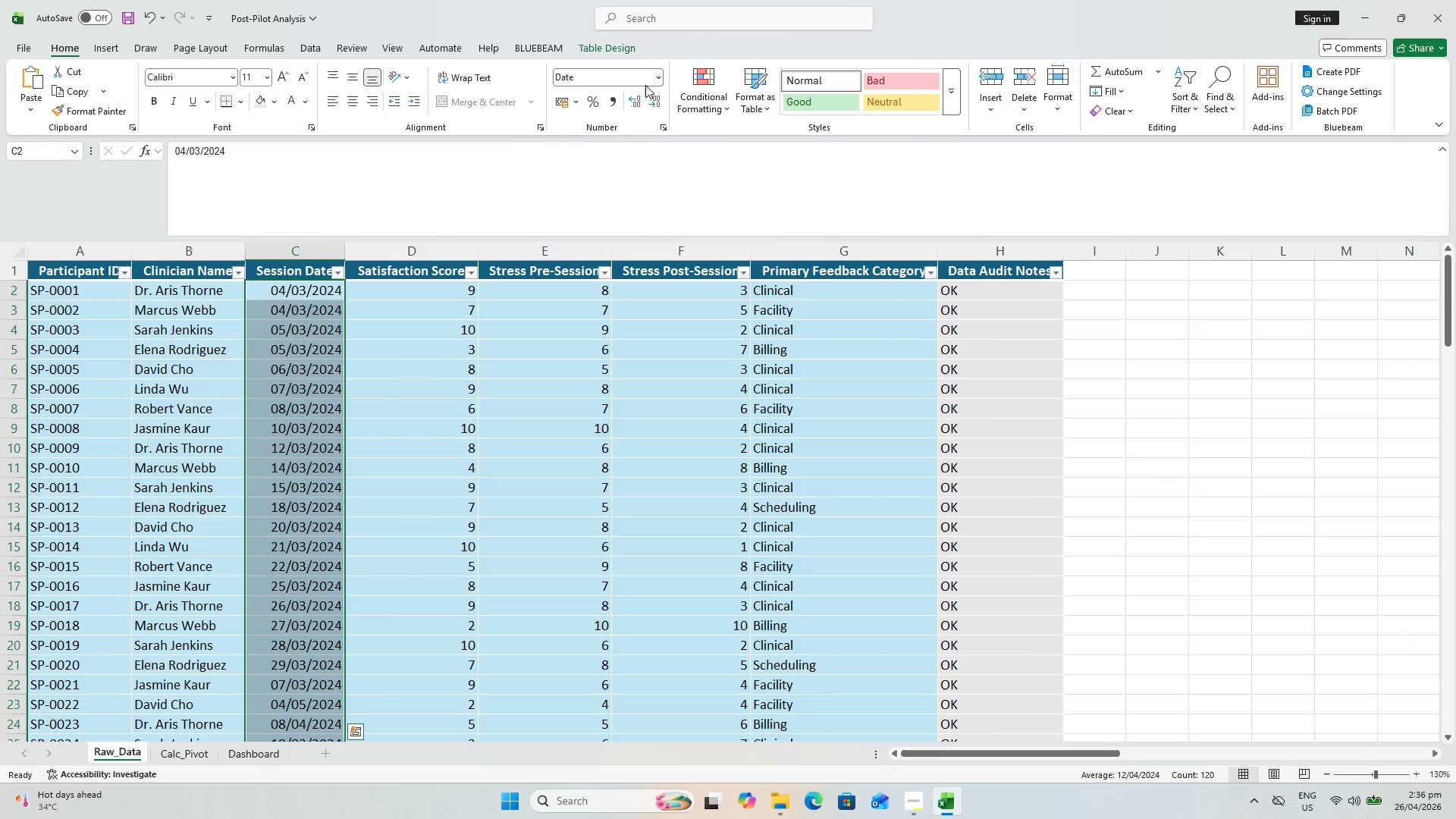 
left_click([661, 85])
 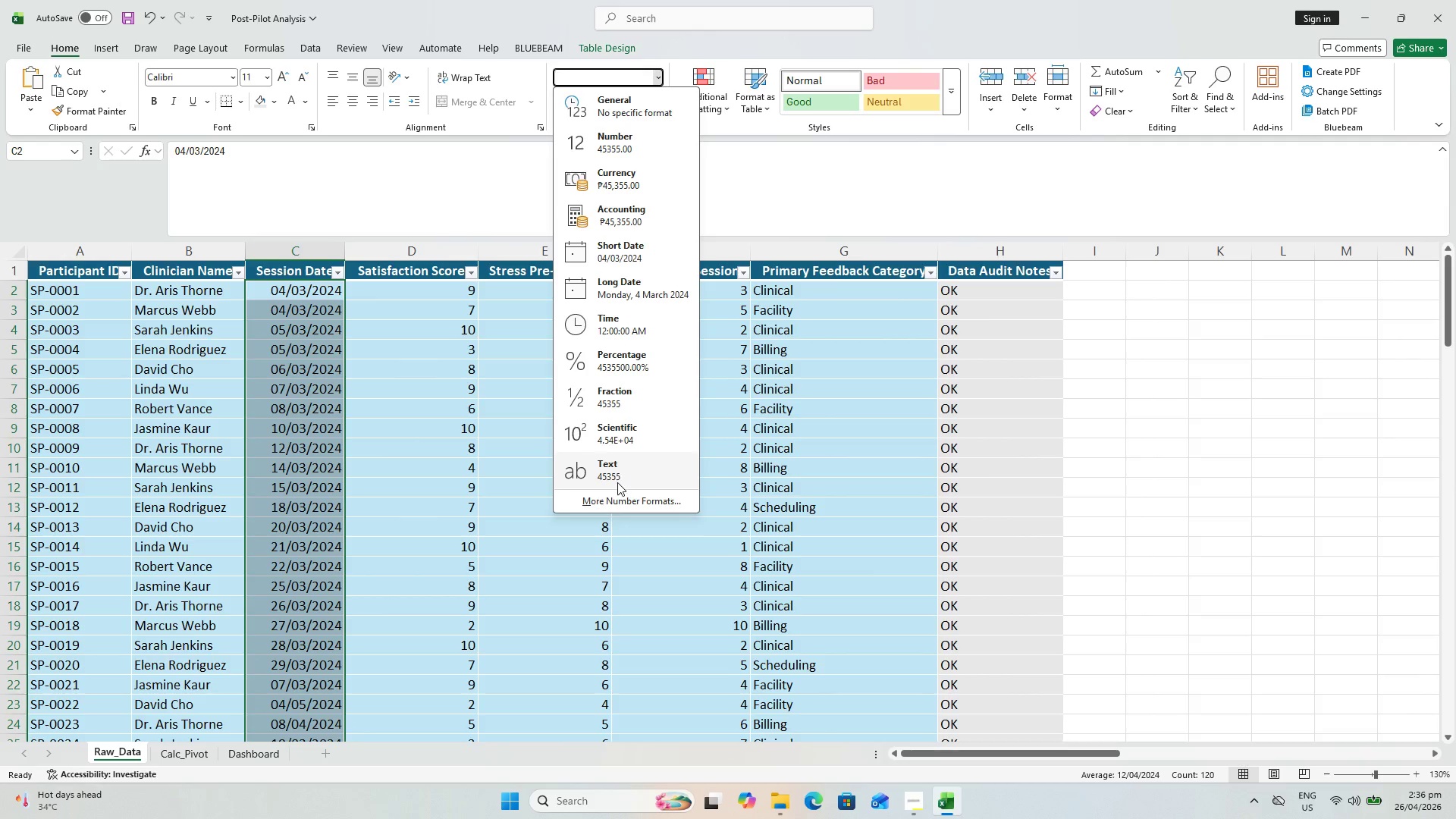 
left_click([619, 496])
 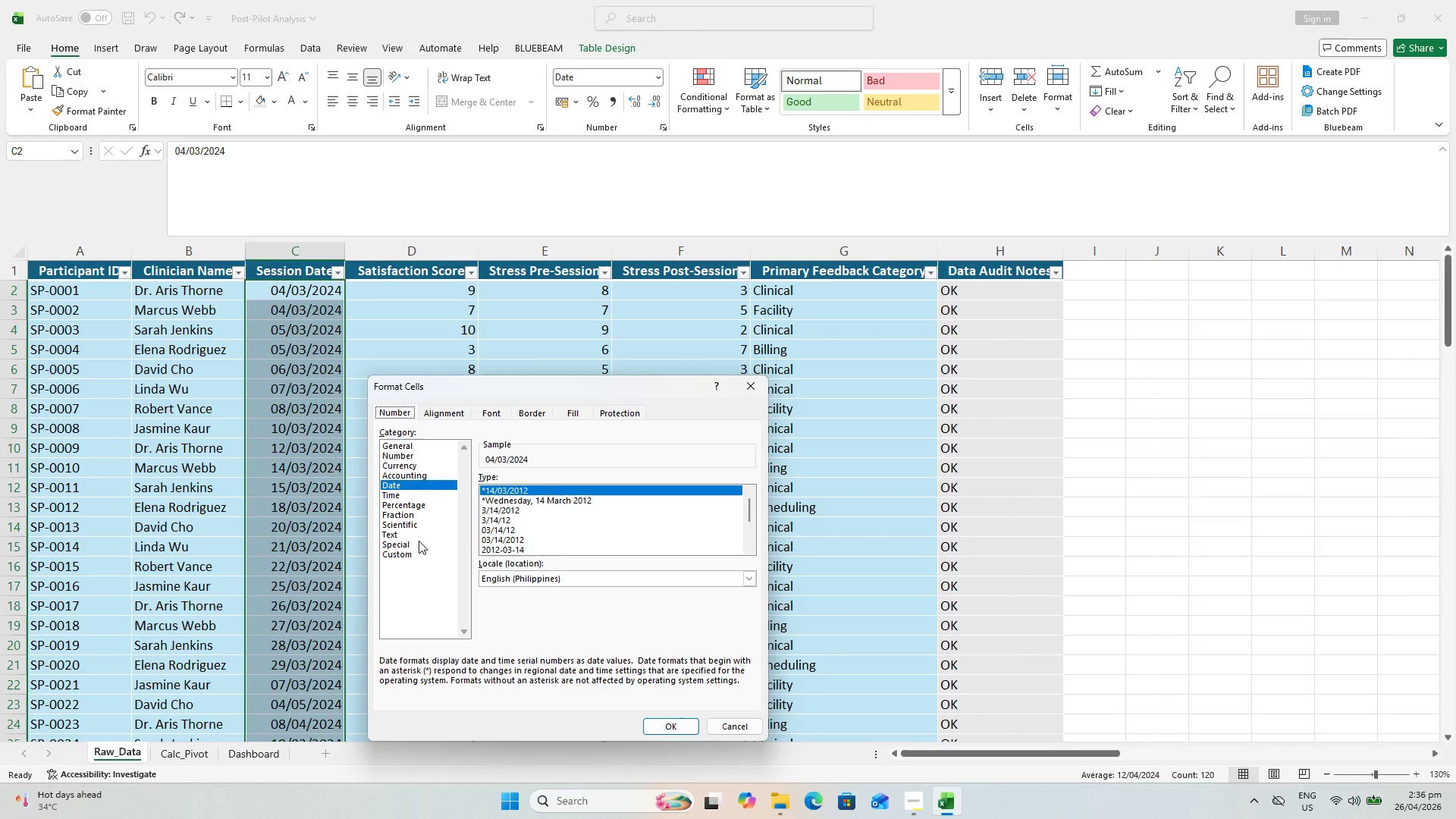 
left_click_drag(start_coordinate=[412, 541], to_coordinate=[416, 541])
 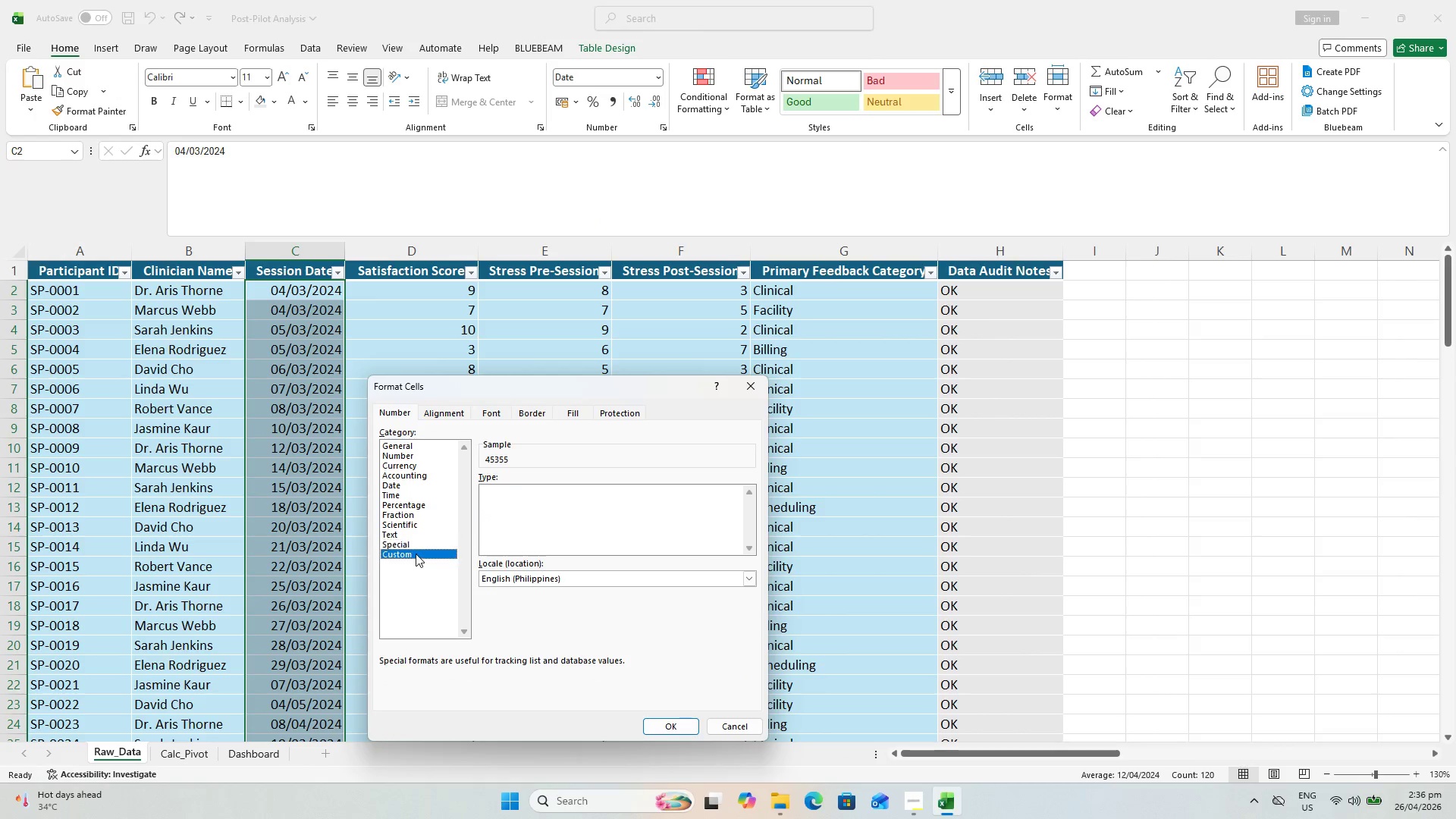 
double_click([416, 554])
 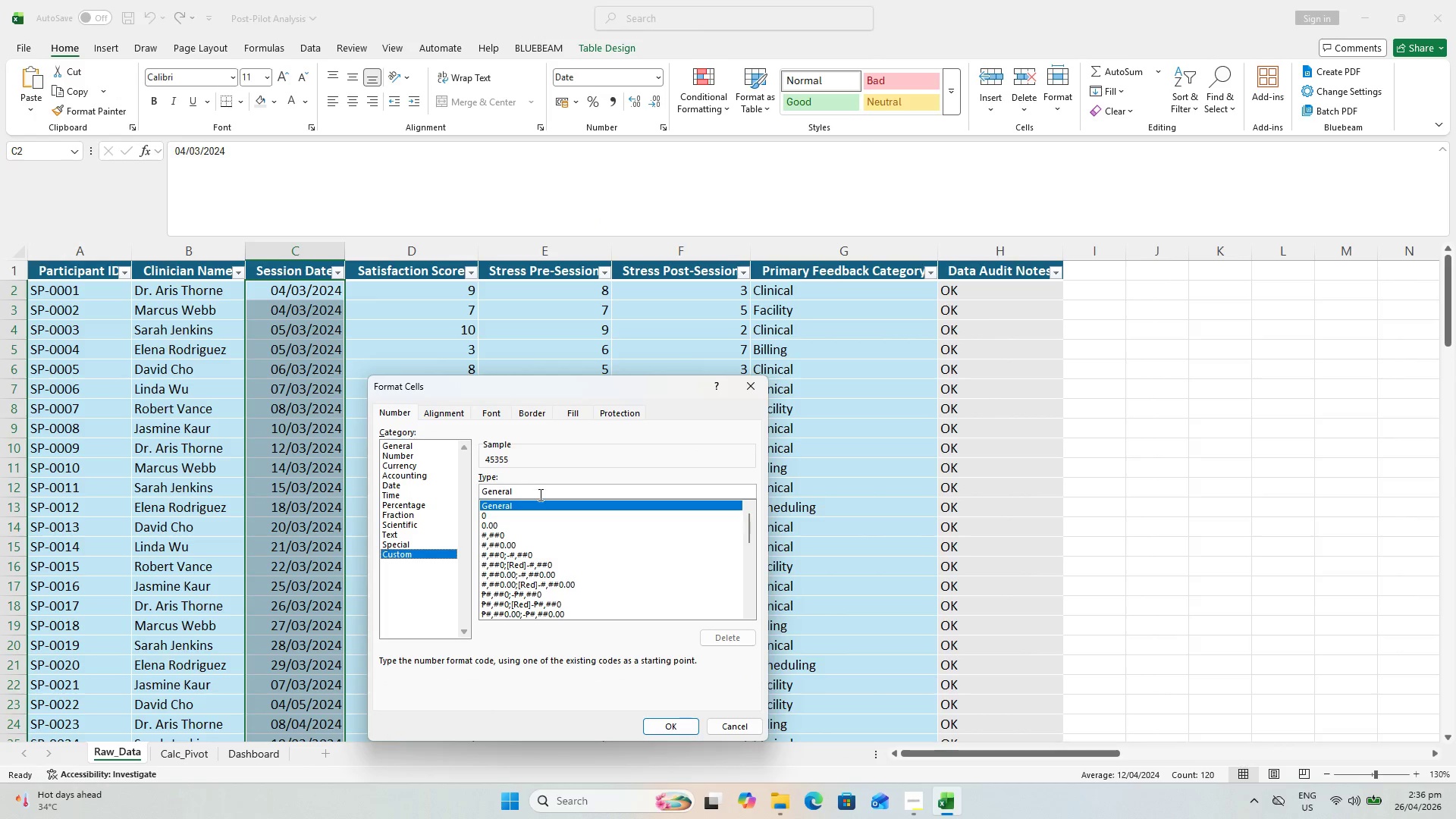 
left_click([540, 495])
 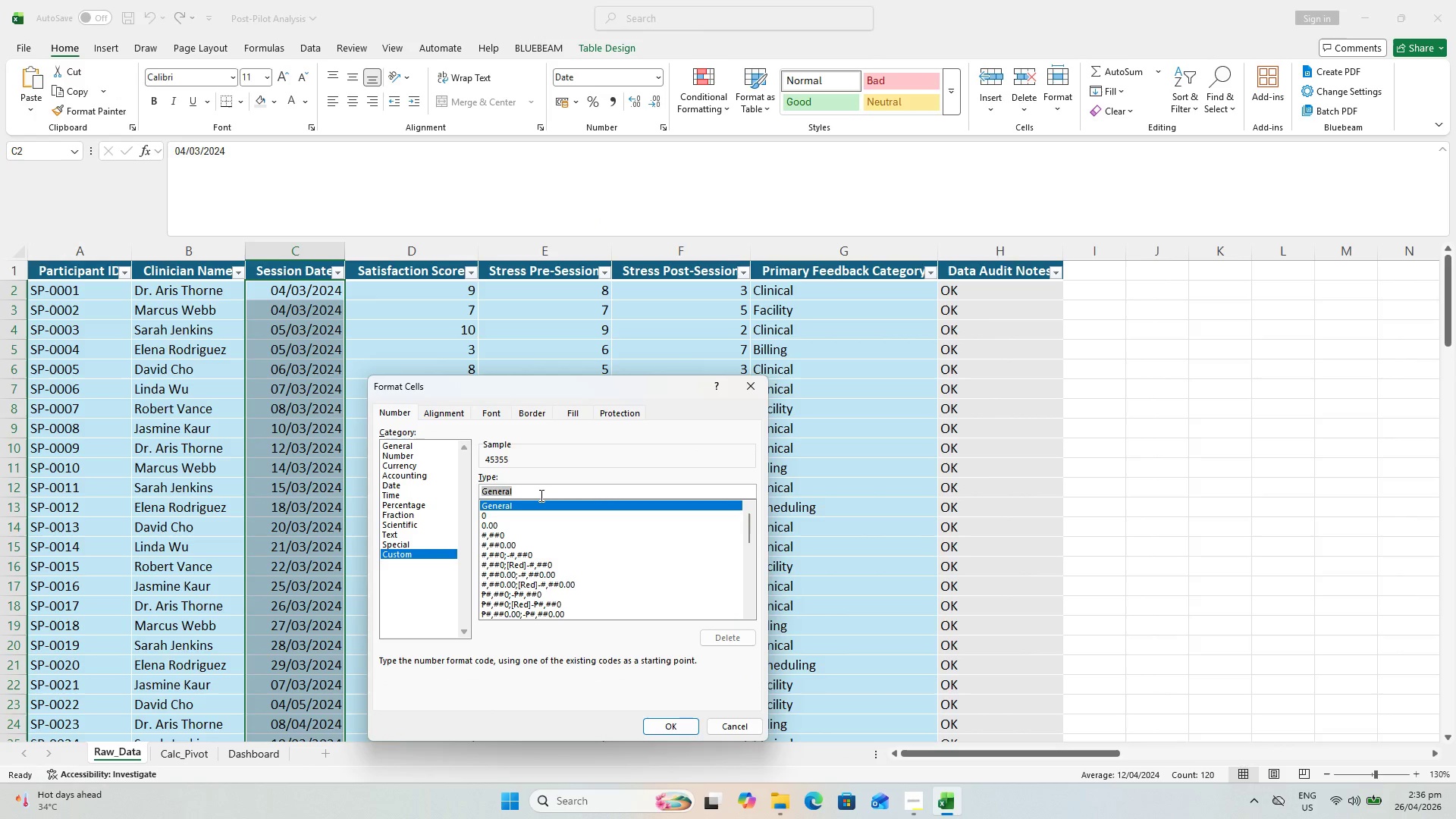 
left_click_drag(start_coordinate=[540, 495], to_coordinate=[375, 497])
 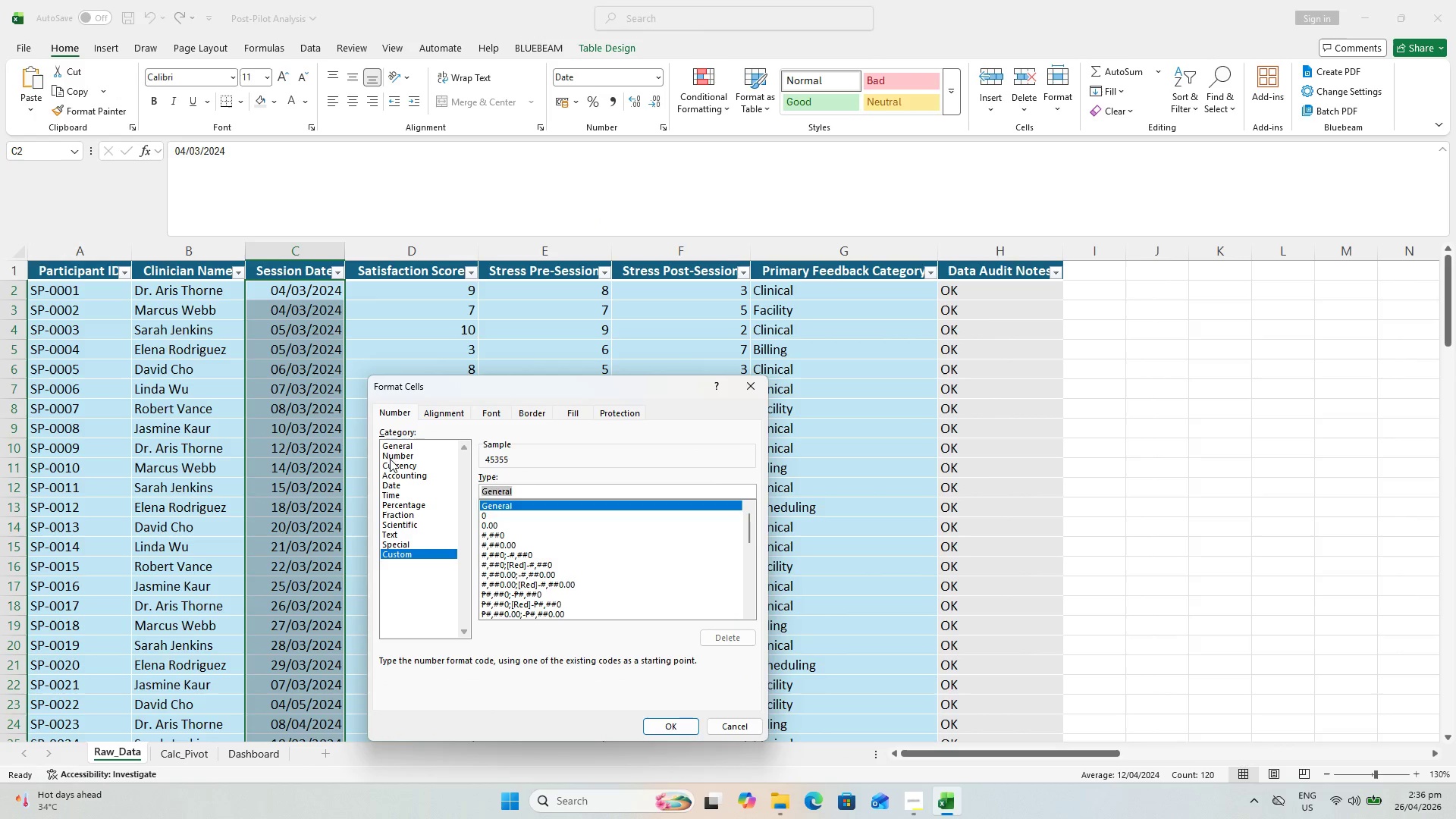 
type(MMM-)
 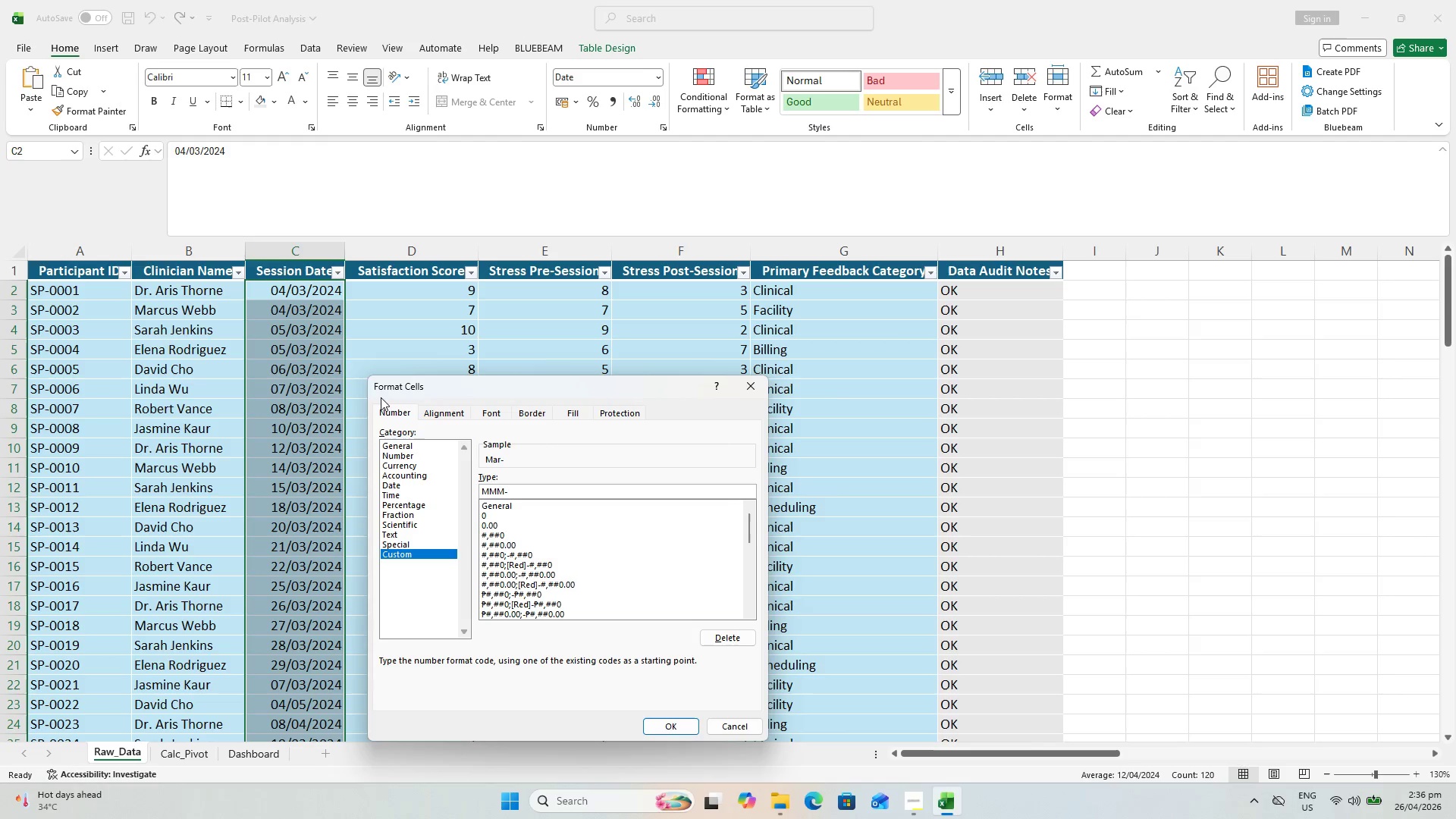 
key(Backspace)
 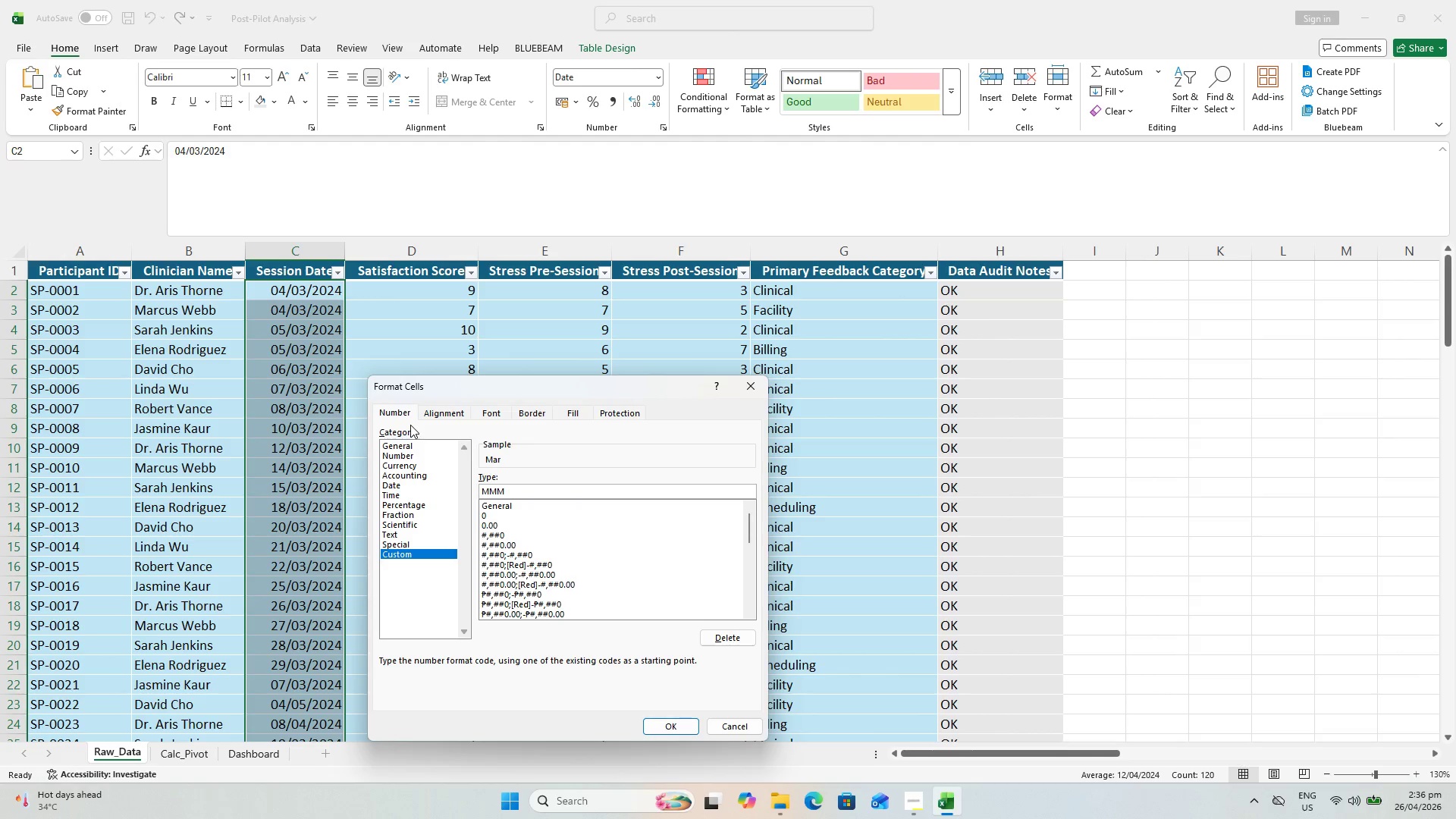 
key(Backspace)
key(Backspace)
key(Backspace)
type(mmm dd, yyy)
 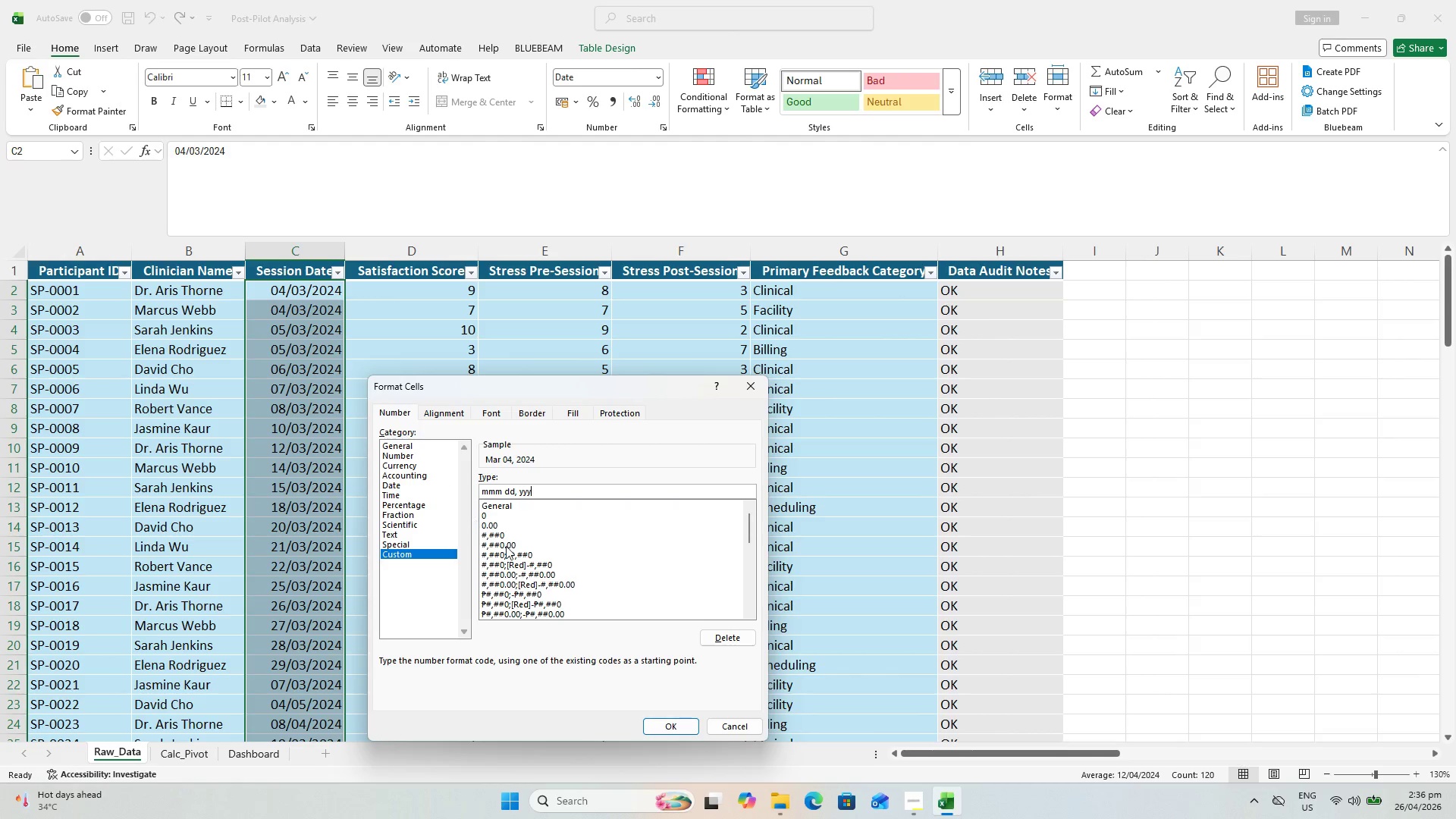 
key(Y)
 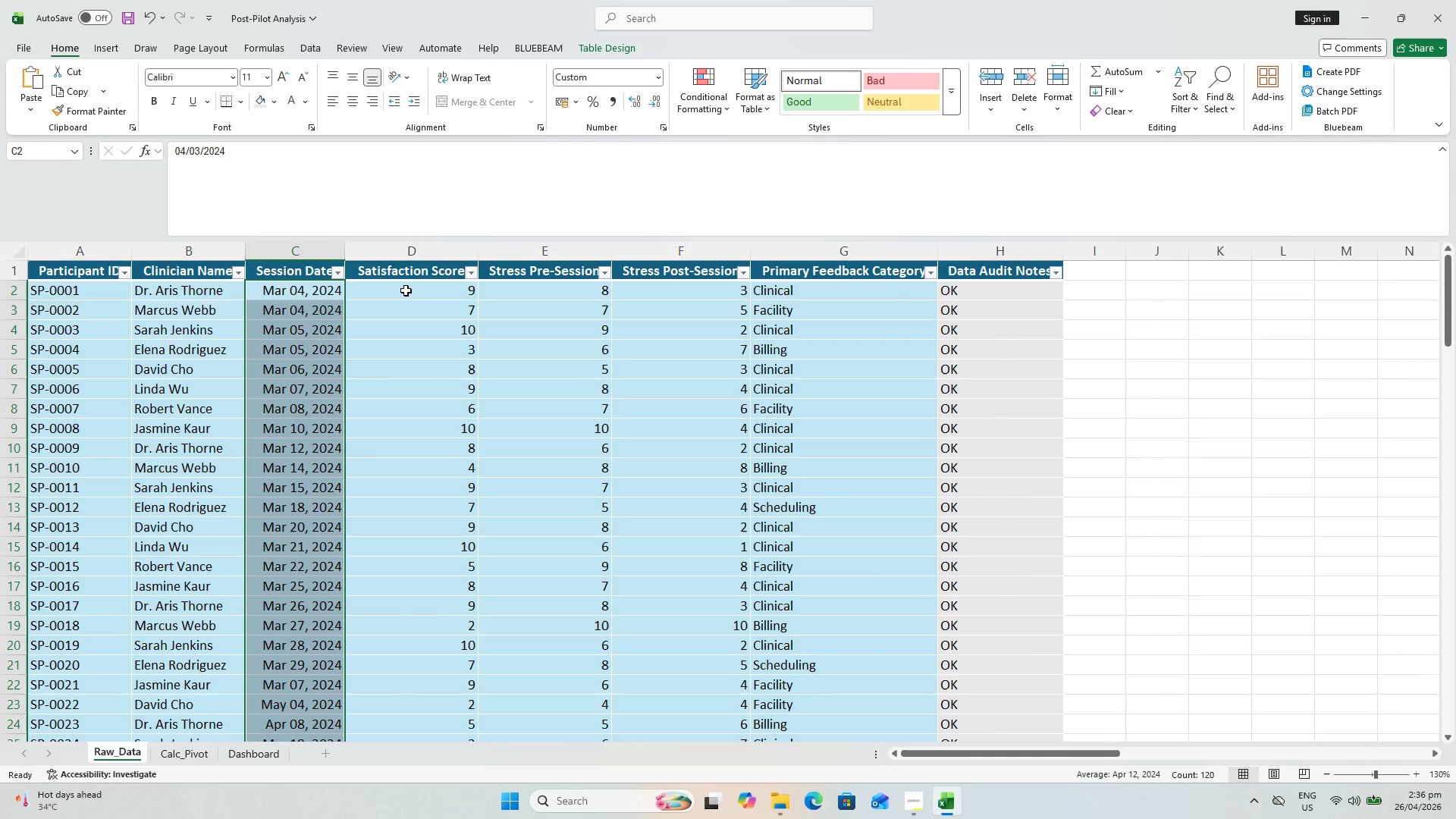 
wait(9.09)
 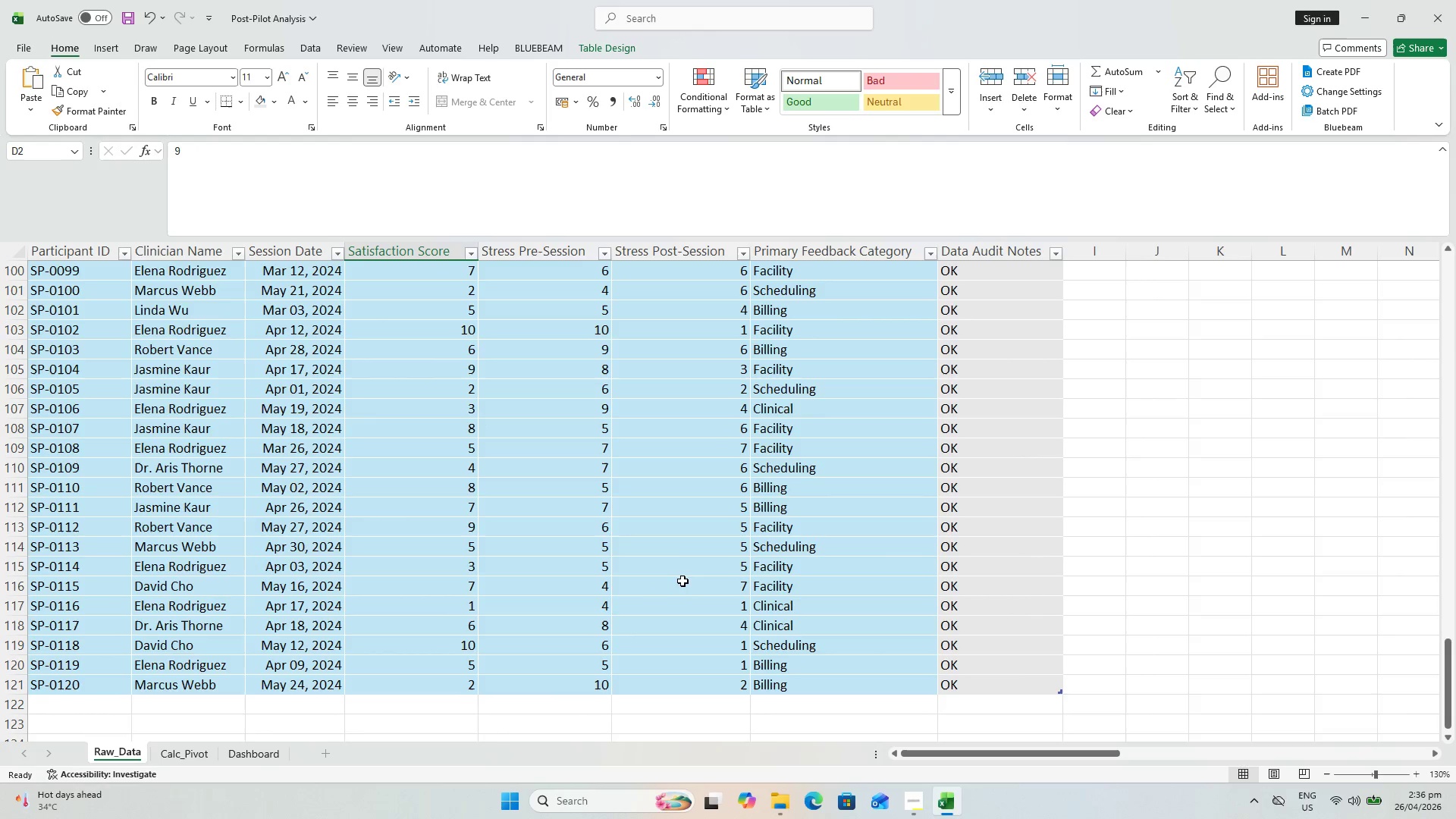 
hold_key(key=ShiftLeft, duration=0.81)
 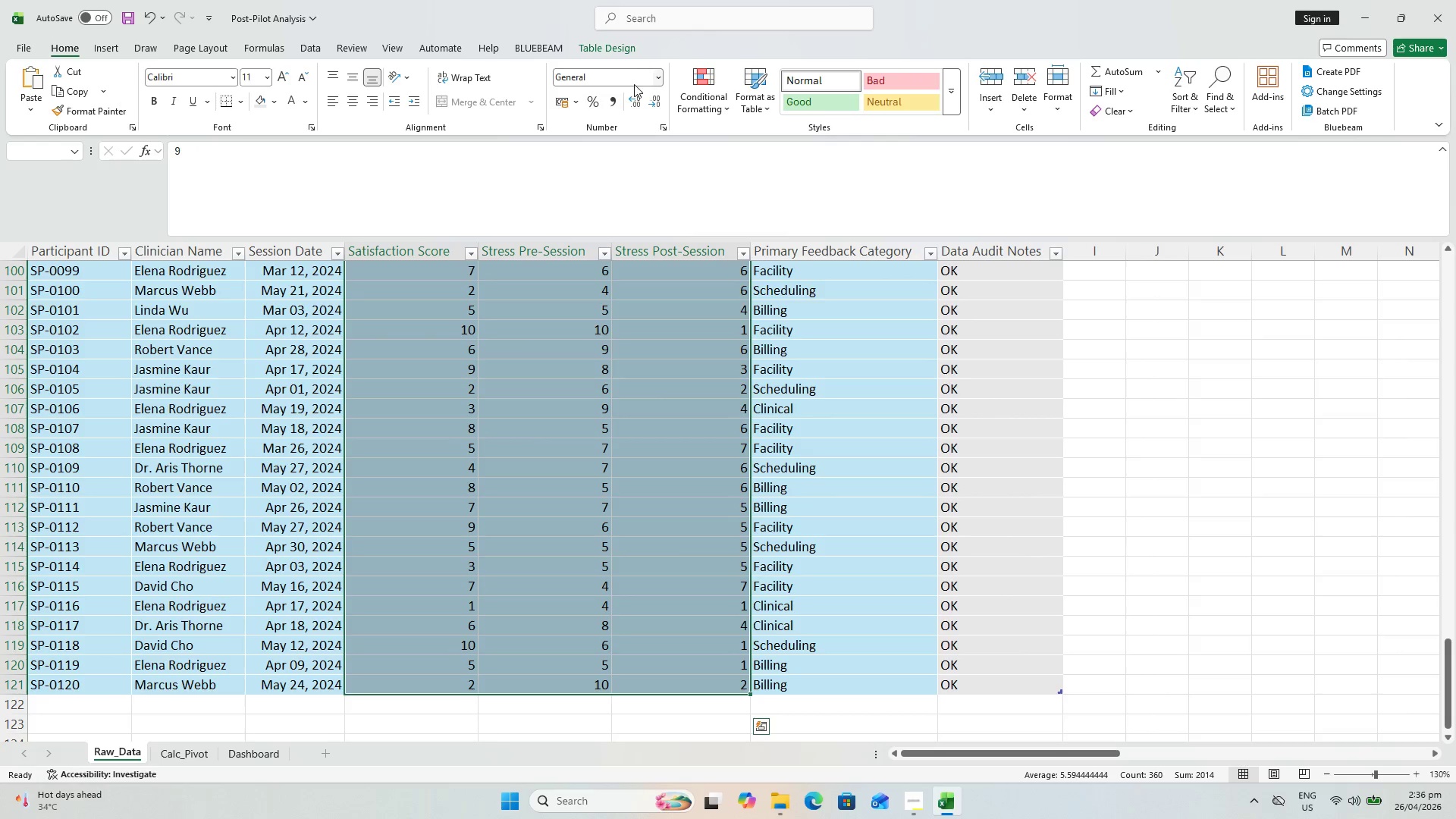 
scroll: coordinate [684, 589], scroll_direction: down, amount: 33.0
 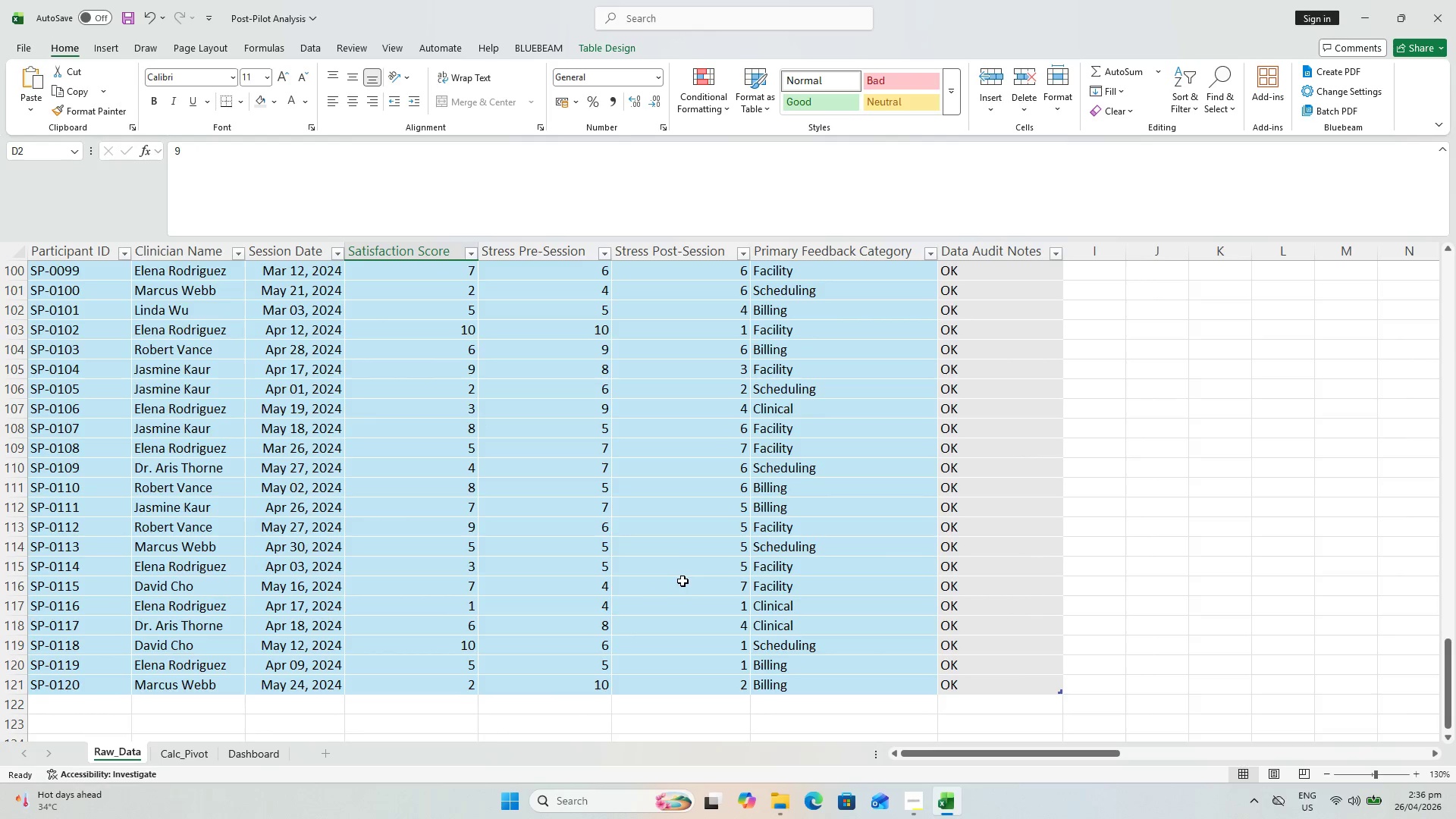 
left_click([701, 685])
 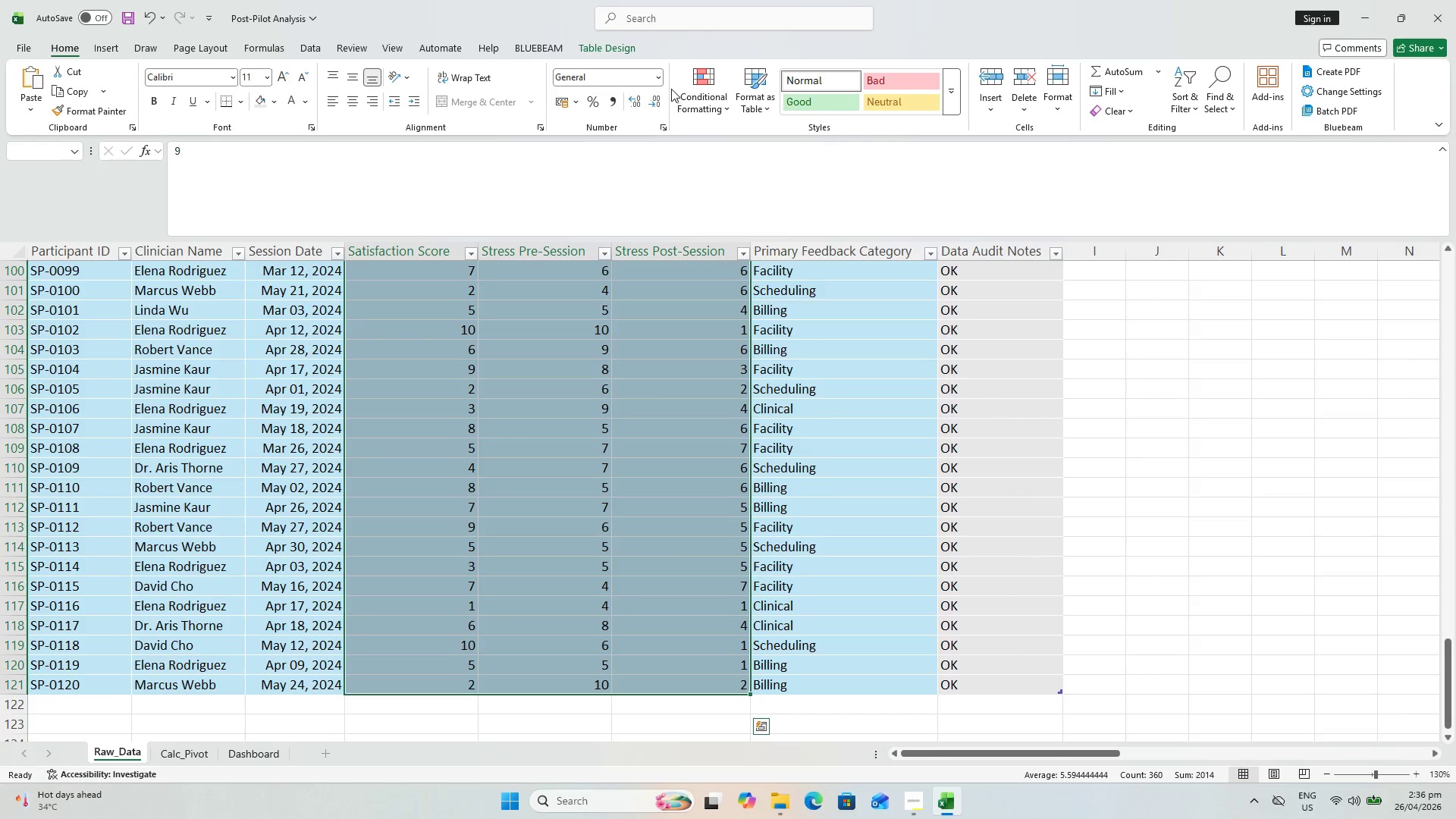 
left_click([659, 74])
 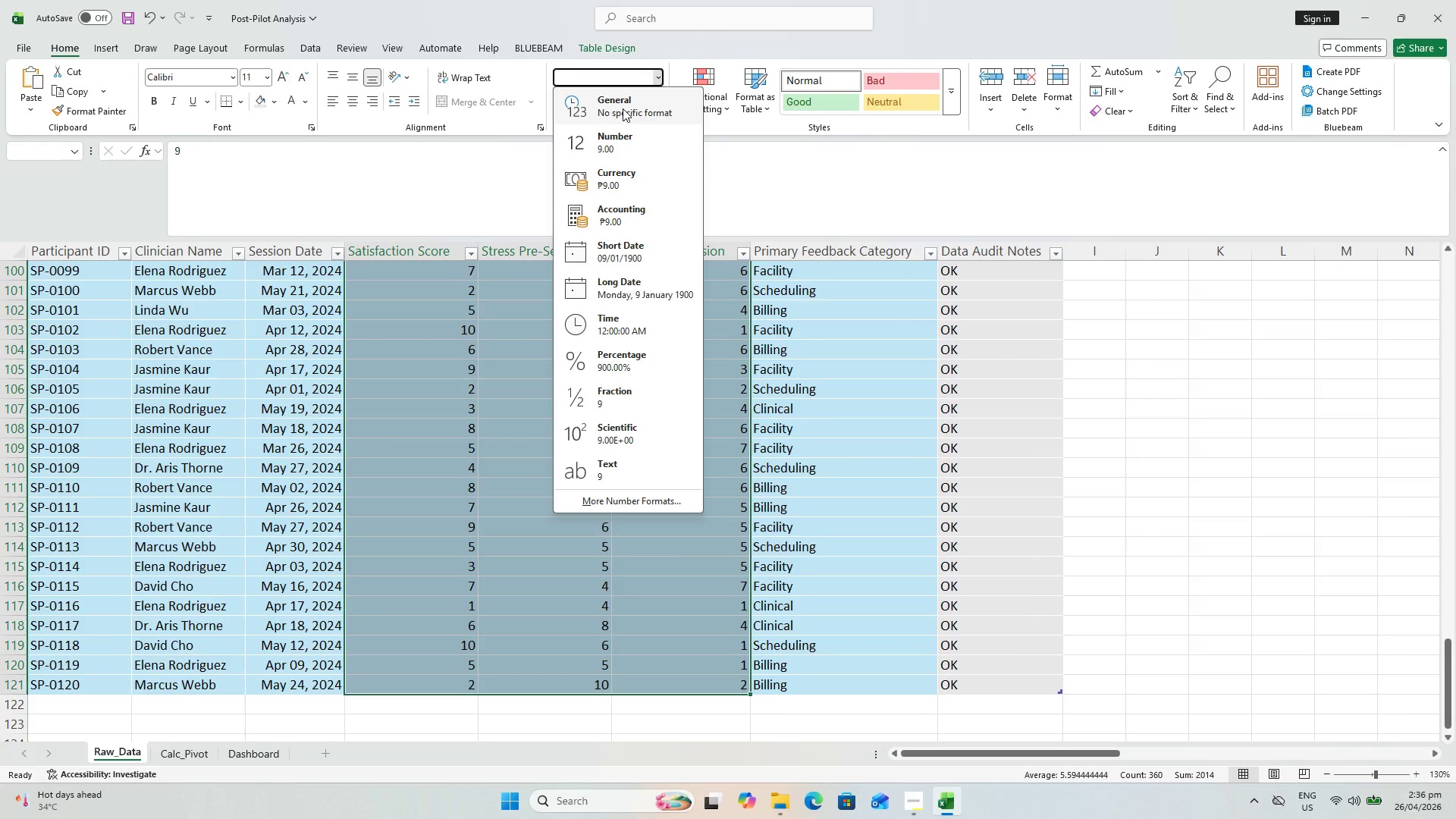 
left_click_drag(start_coordinate=[623, 108], to_coordinate=[626, 136])
 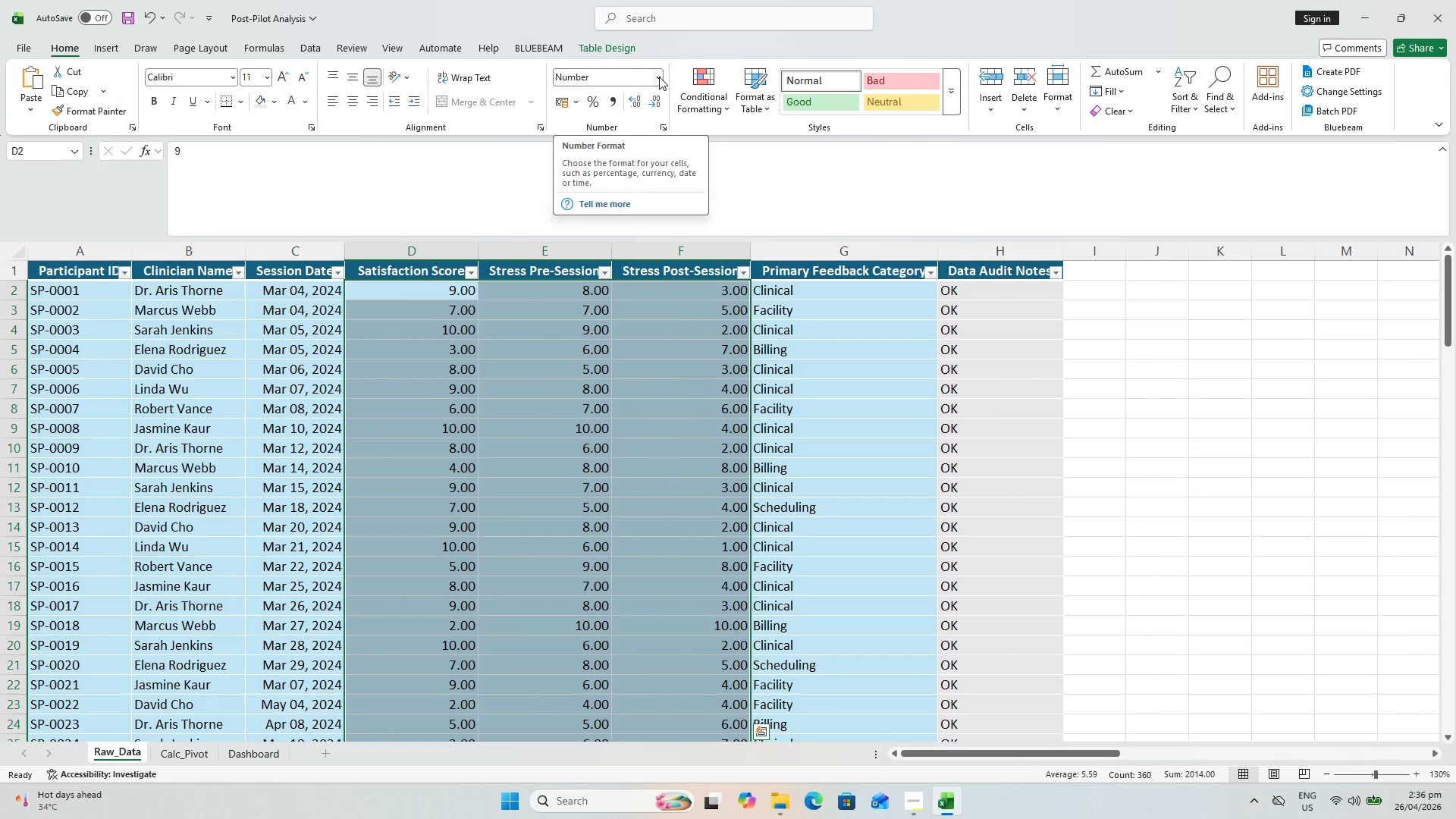 
left_click([659, 77])
 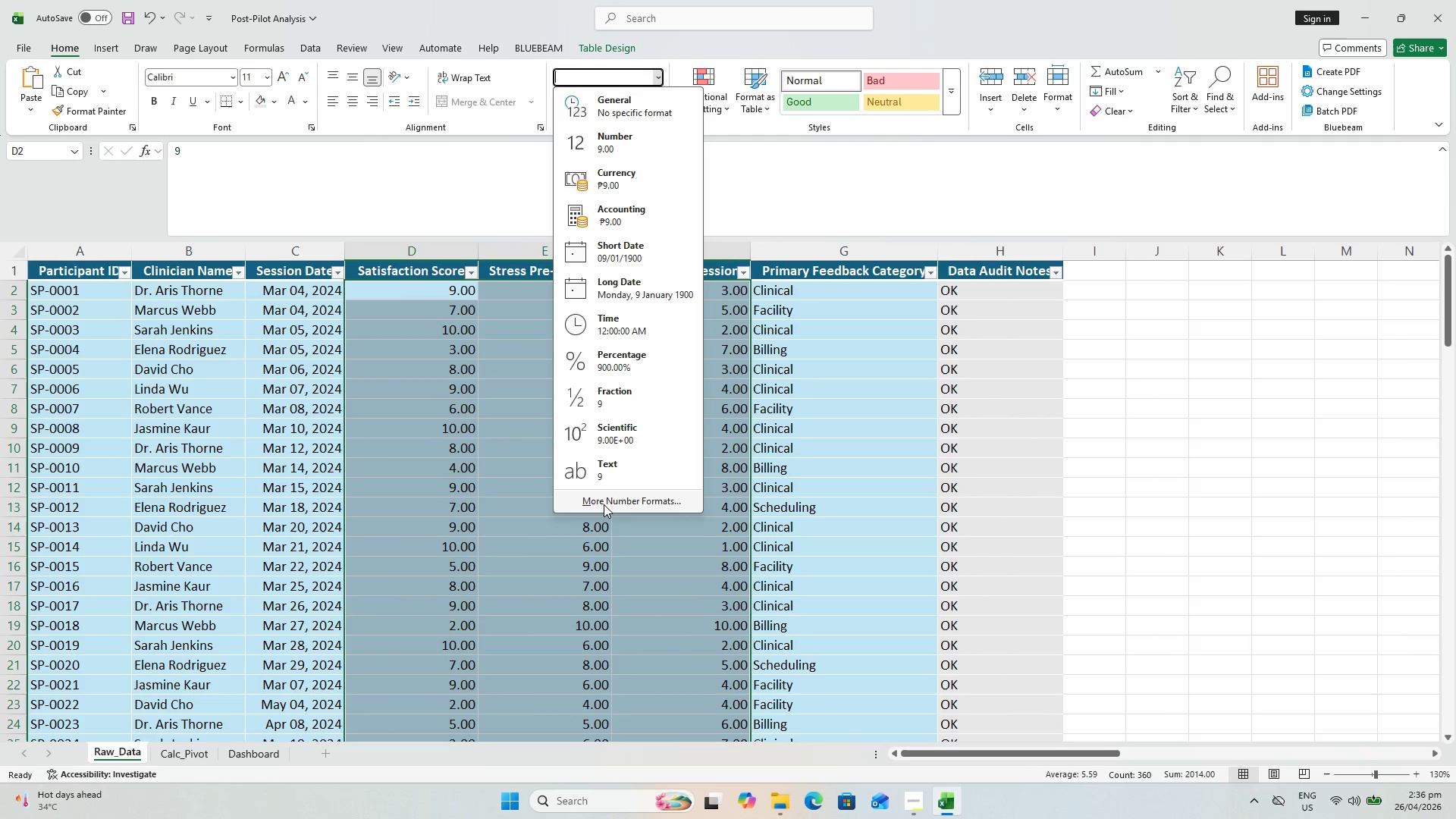 
left_click([604, 504])
 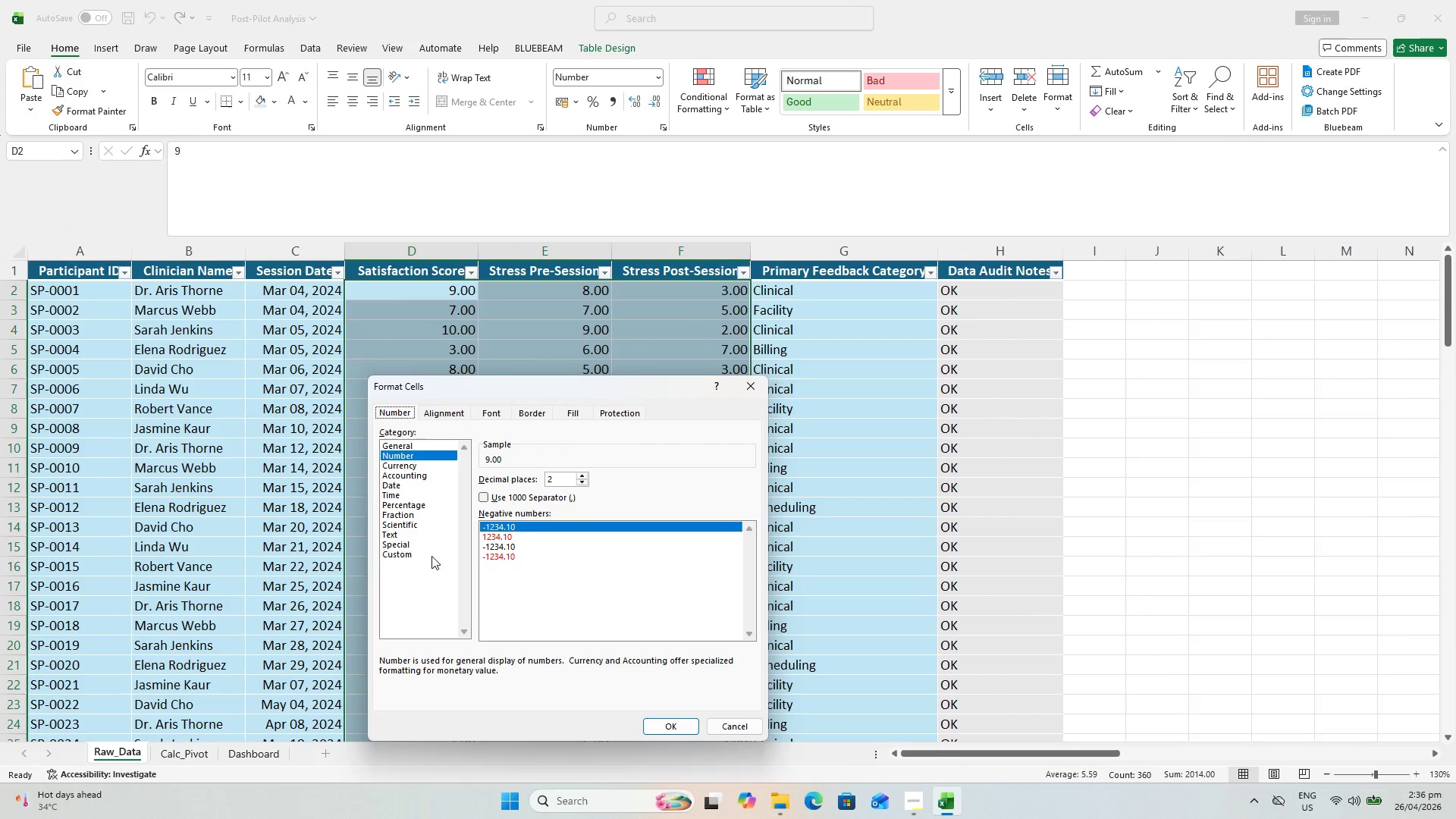 
left_click([401, 553])
 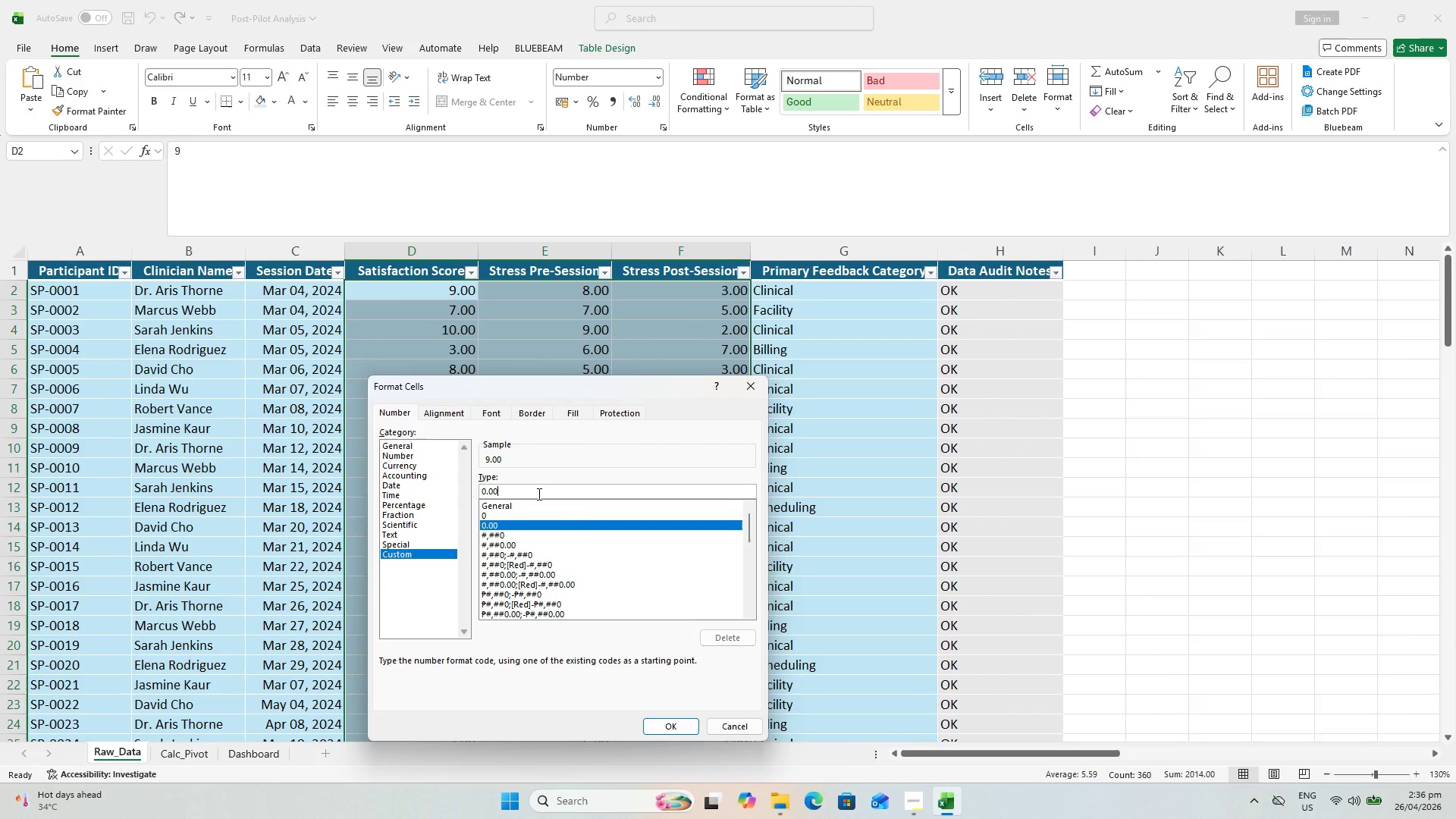 
key(Backspace)
 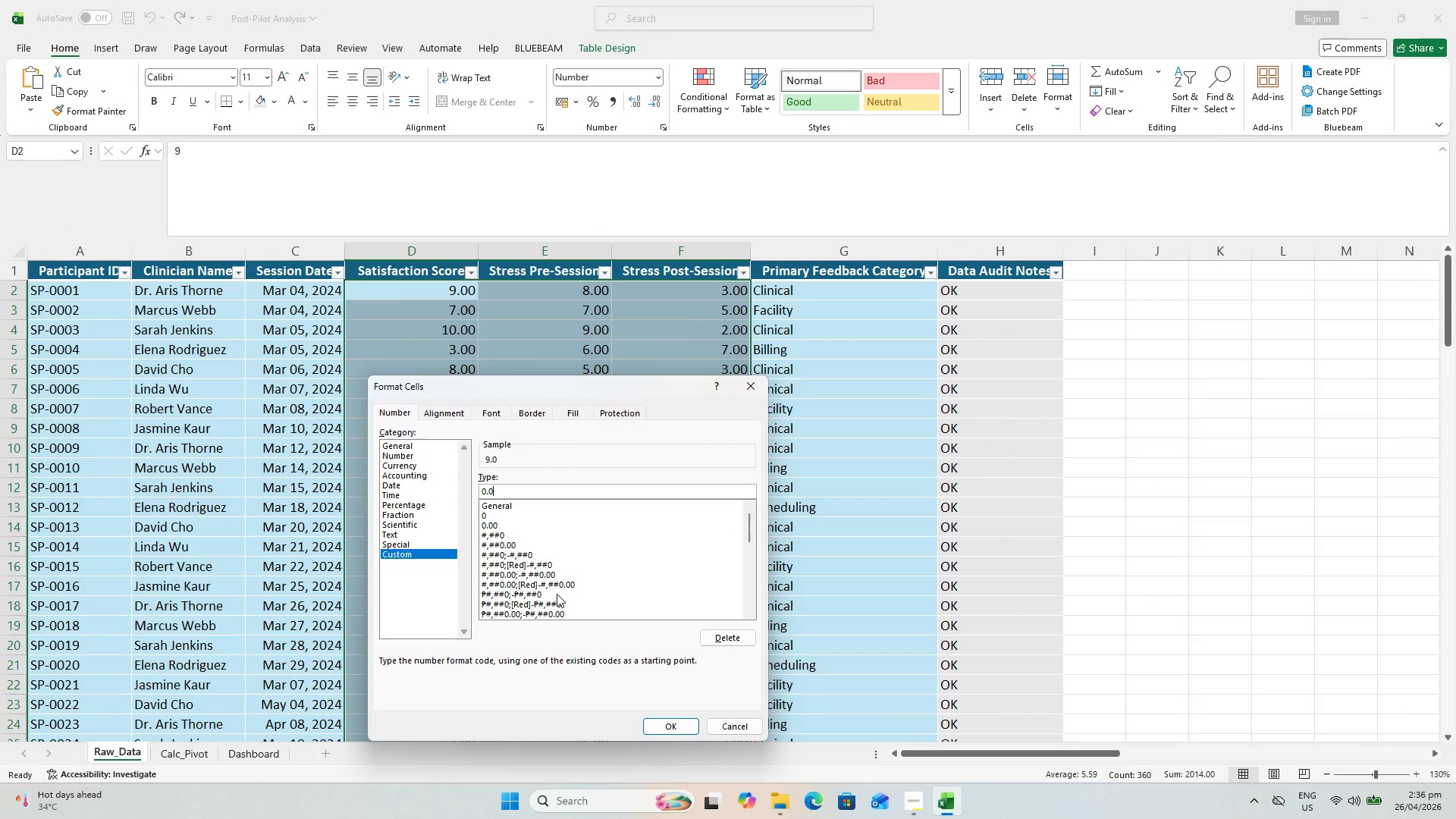 
key(Enter)
 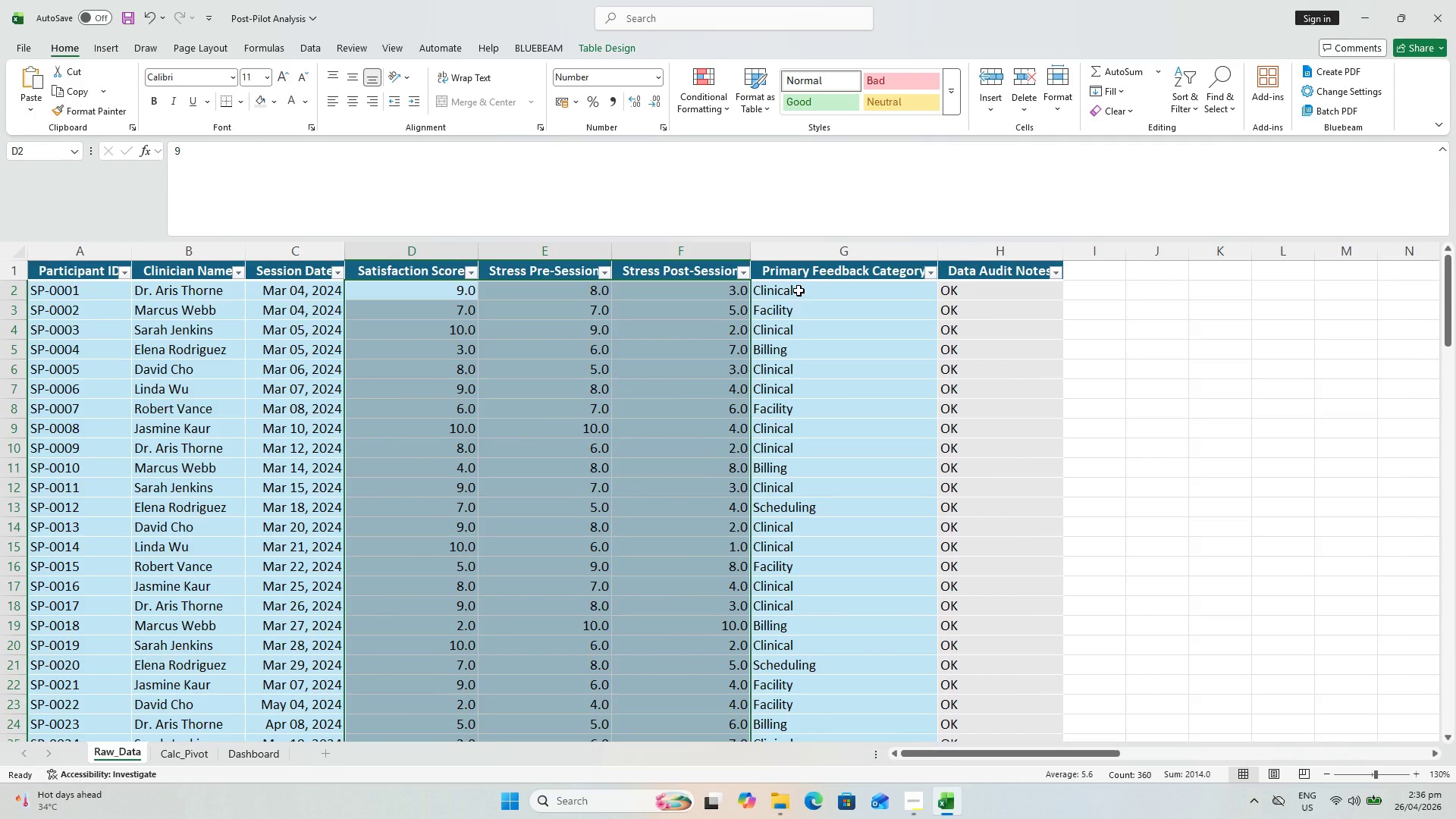 
wait(7.53)
 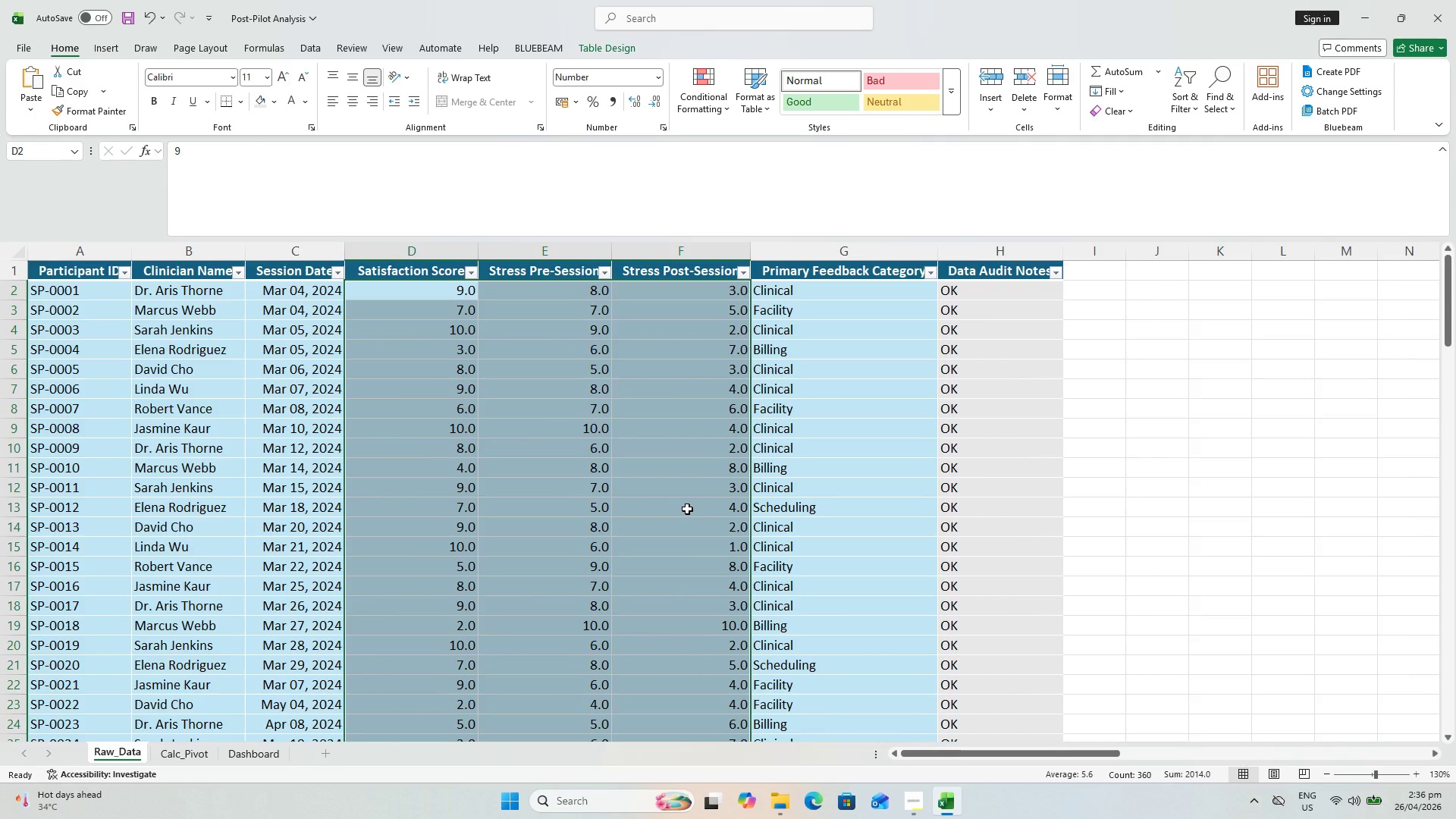 
scroll: coordinate [821, 508], scroll_direction: down, amount: 39.0
 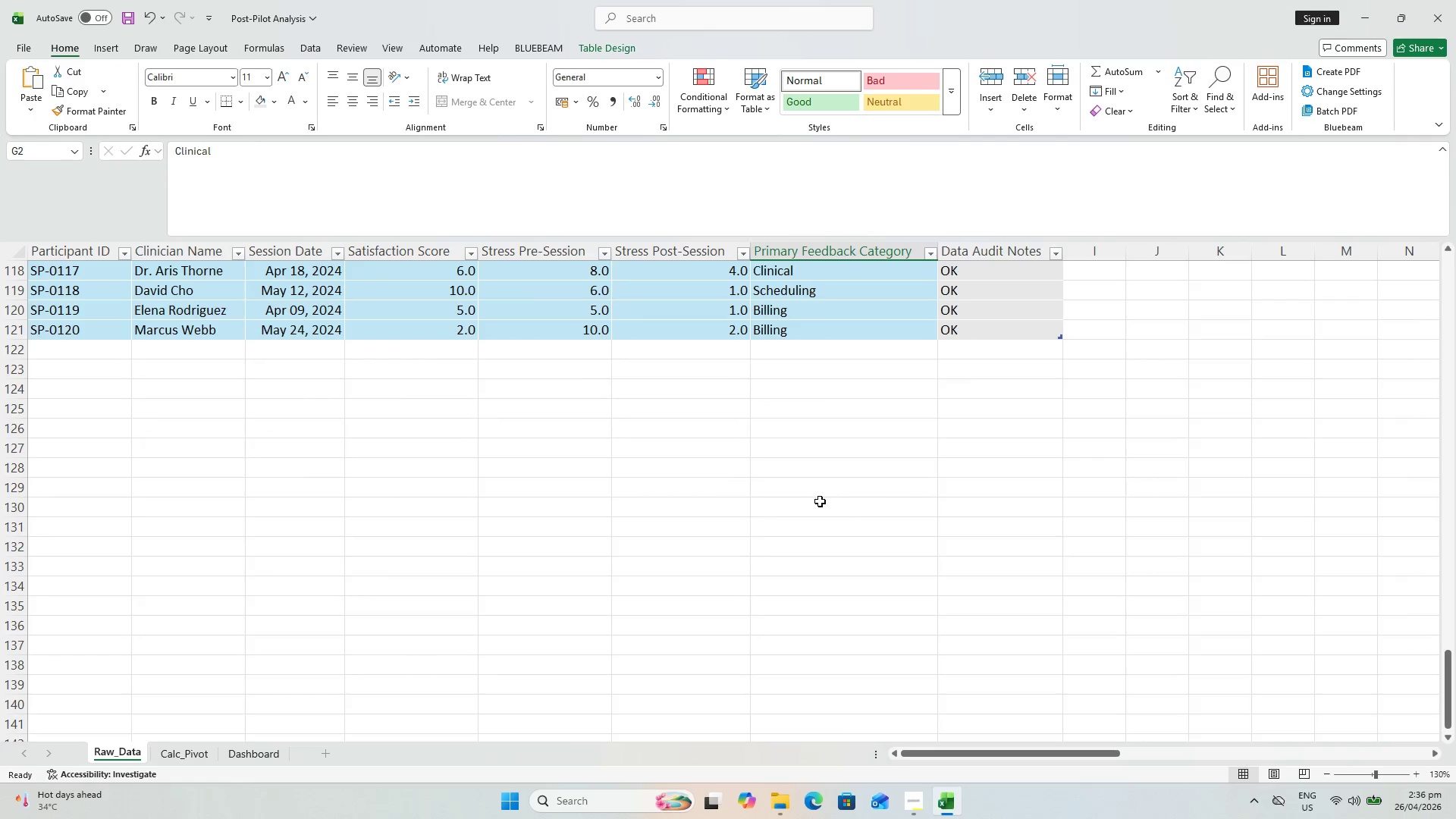 
scroll: coordinate [824, 493], scroll_direction: up, amount: 5.0
 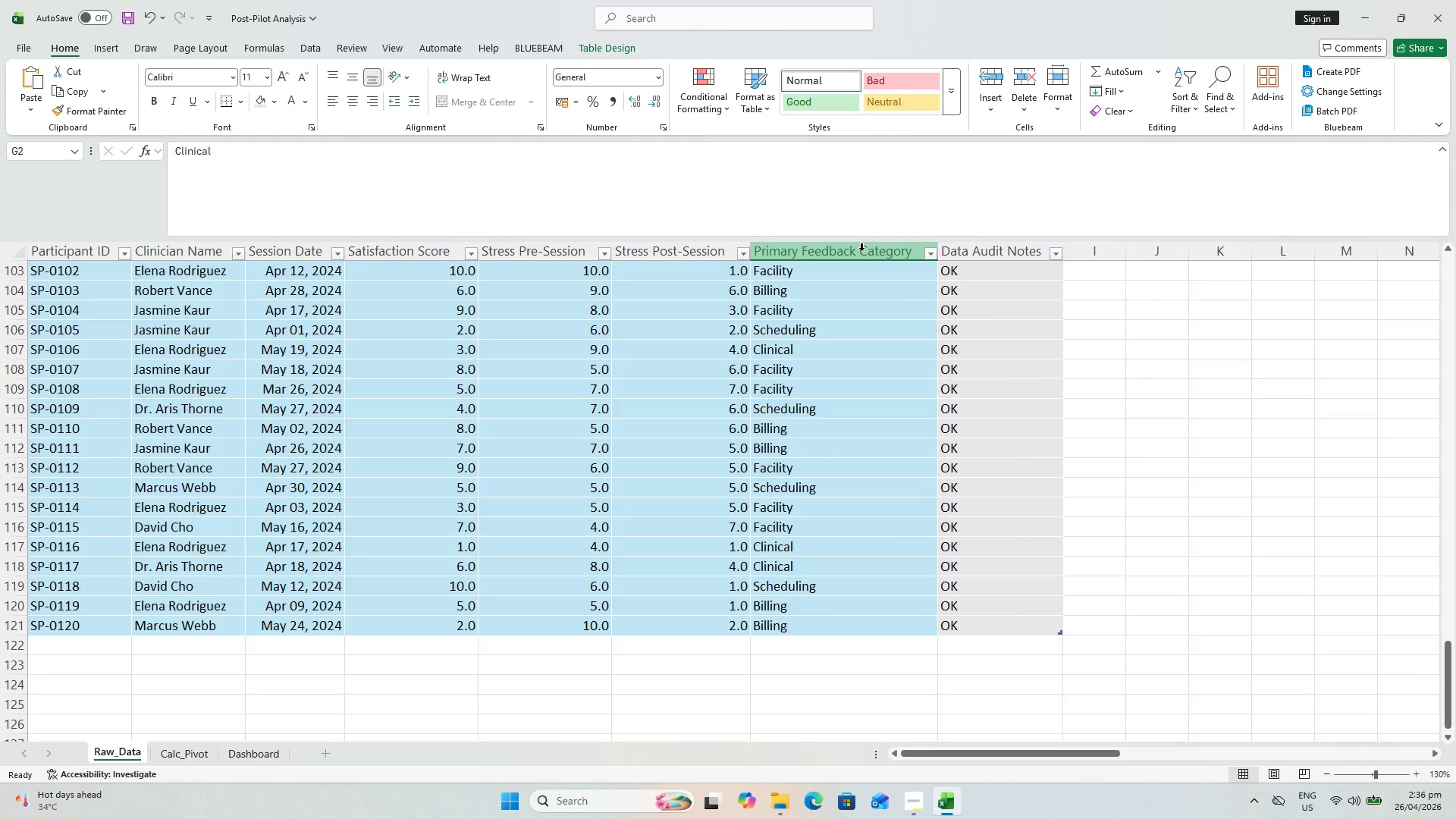 
left_click([861, 250])
 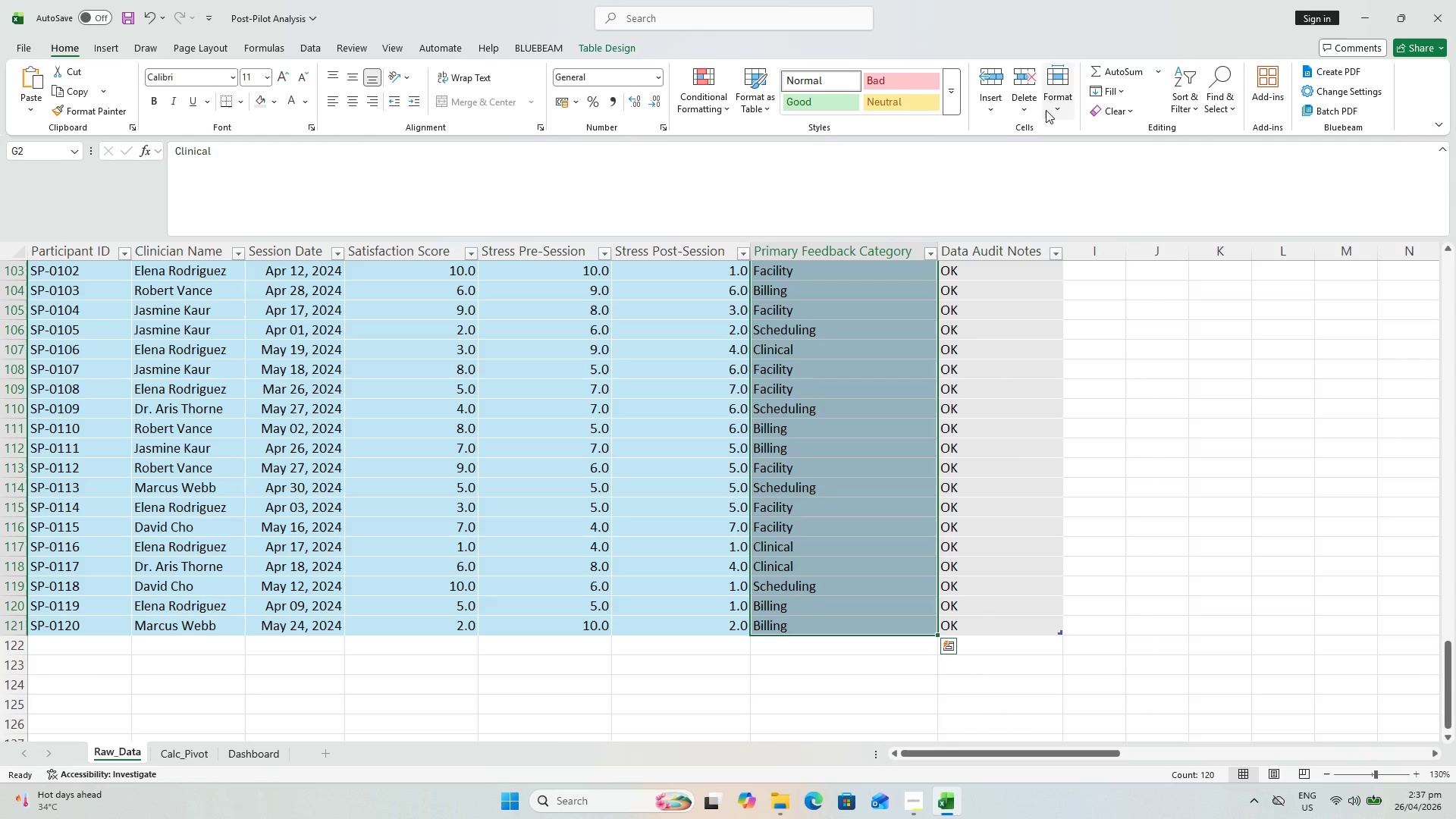 
left_click([1046, 109])
 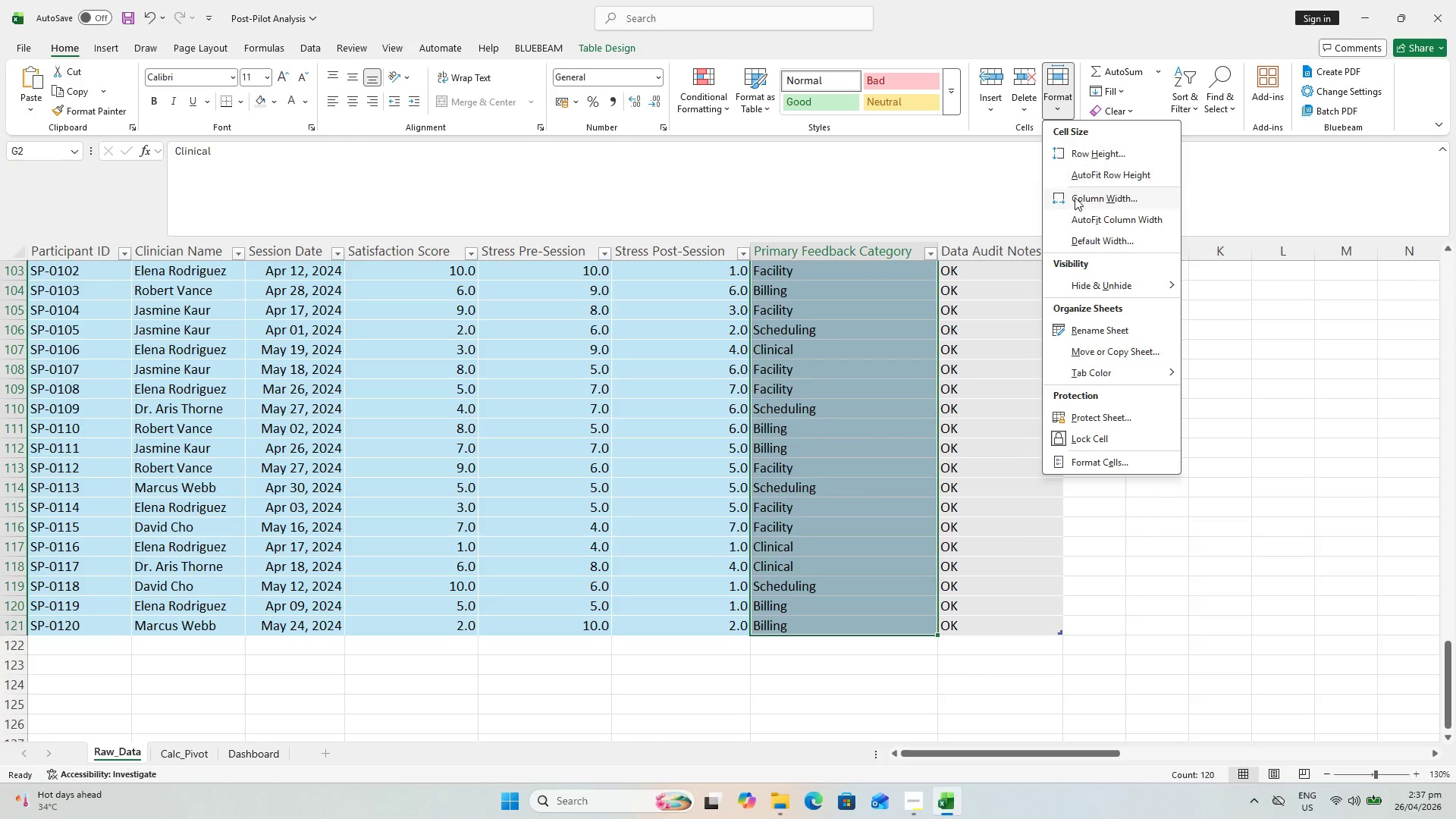 
left_click([1075, 199])
 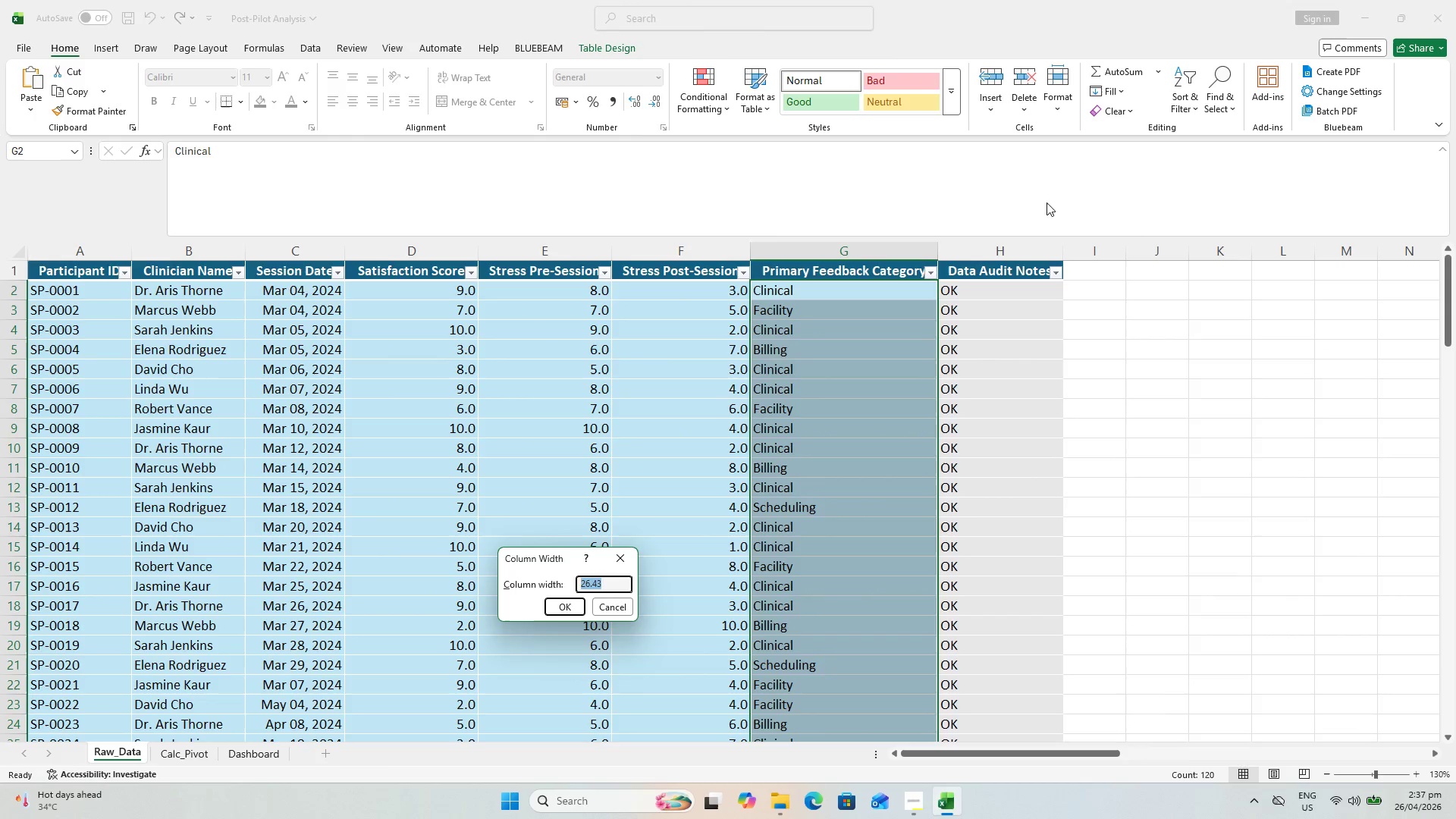 
type(24)
 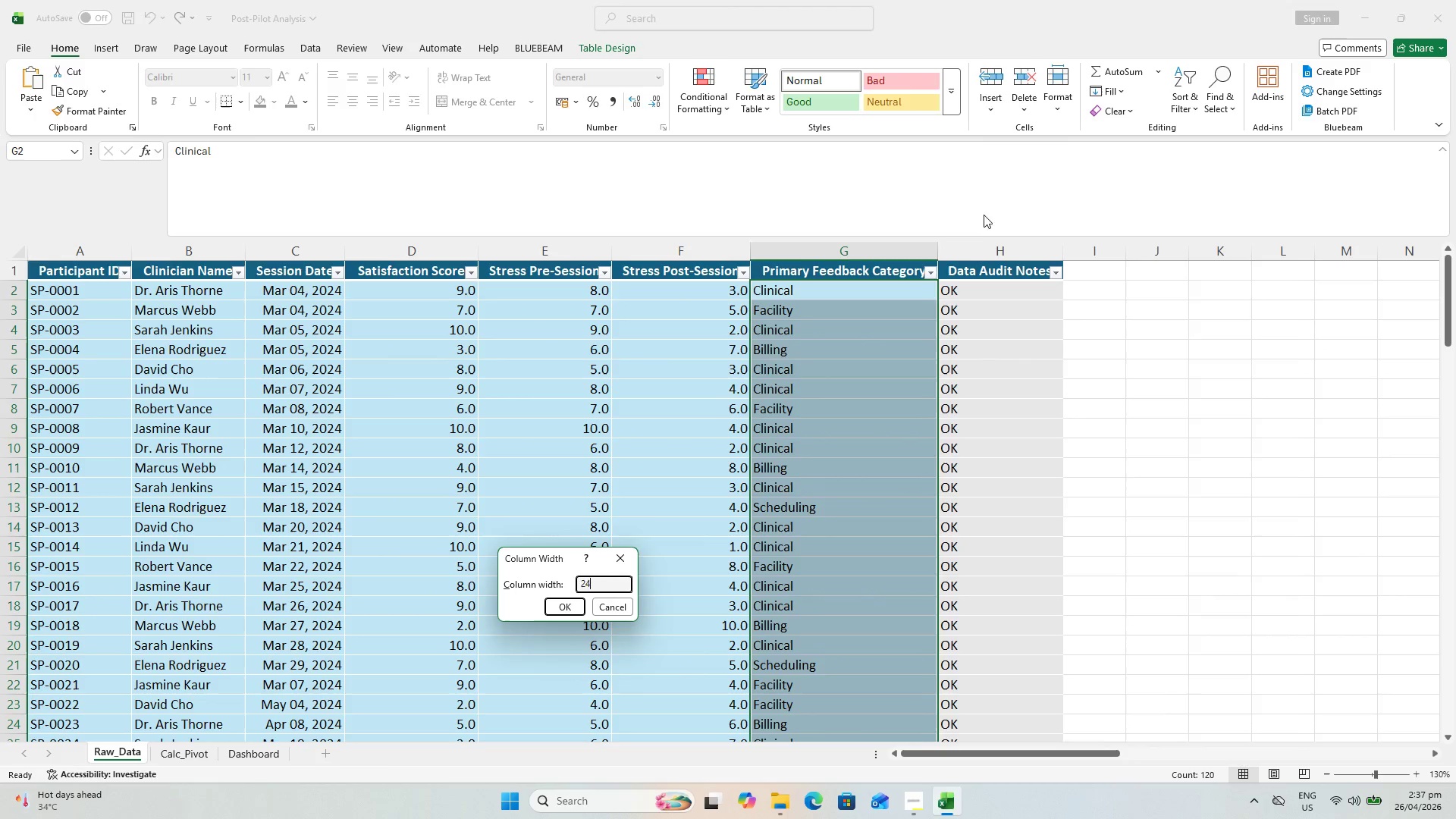 
key(Enter)
 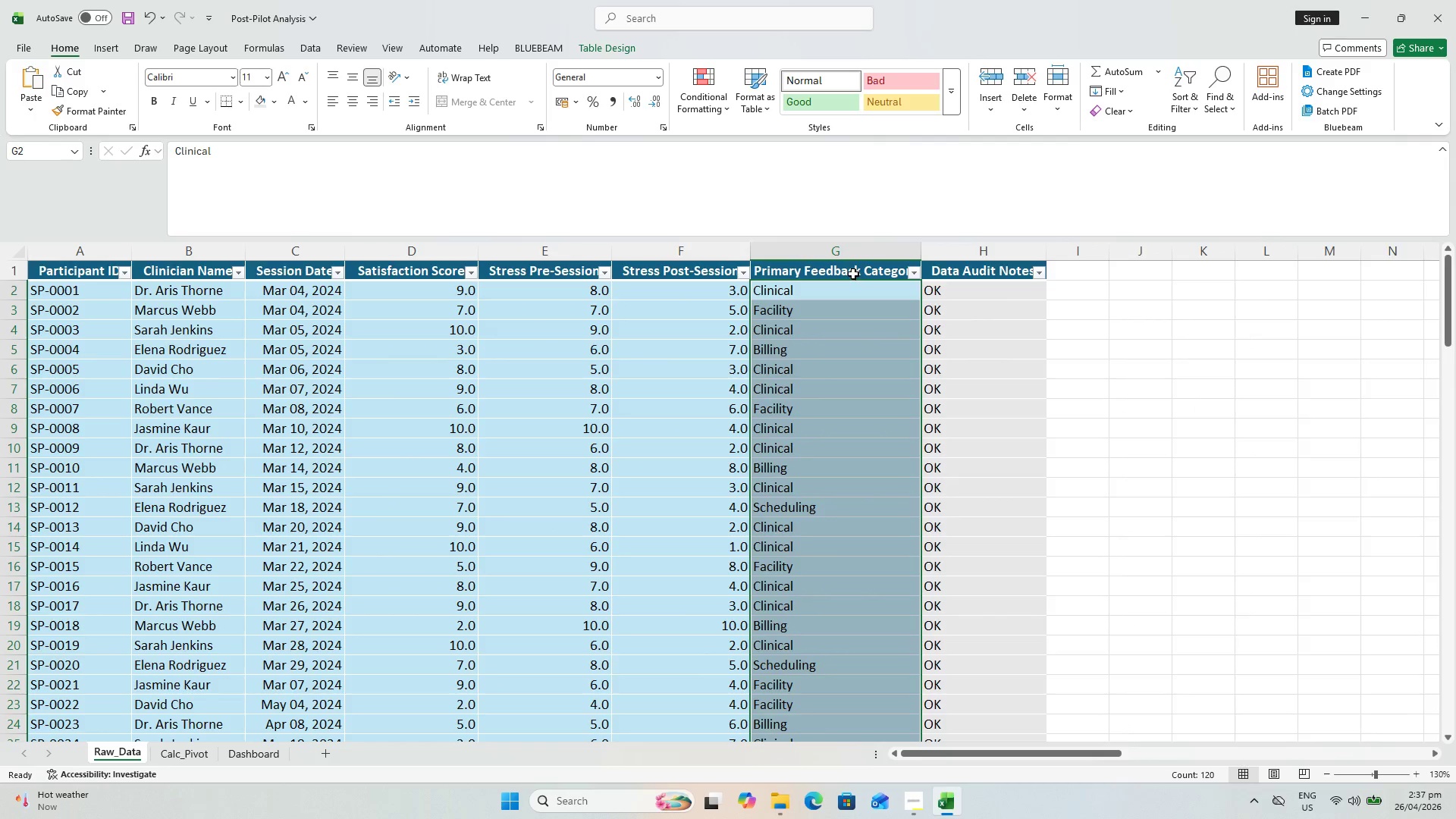 
left_click([852, 270])
 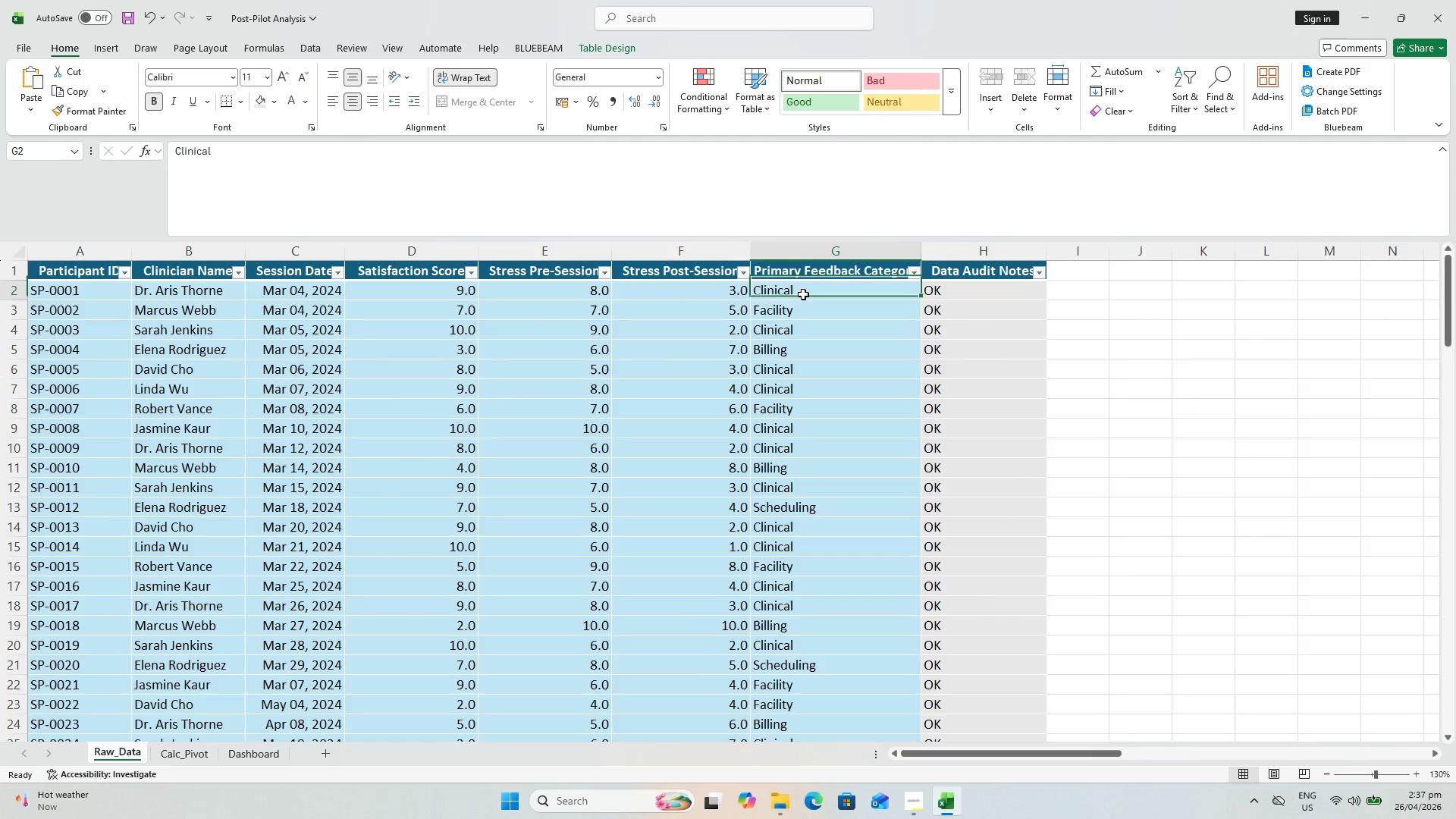 
scroll: coordinate [846, 388], scroll_direction: down, amount: 38.0
 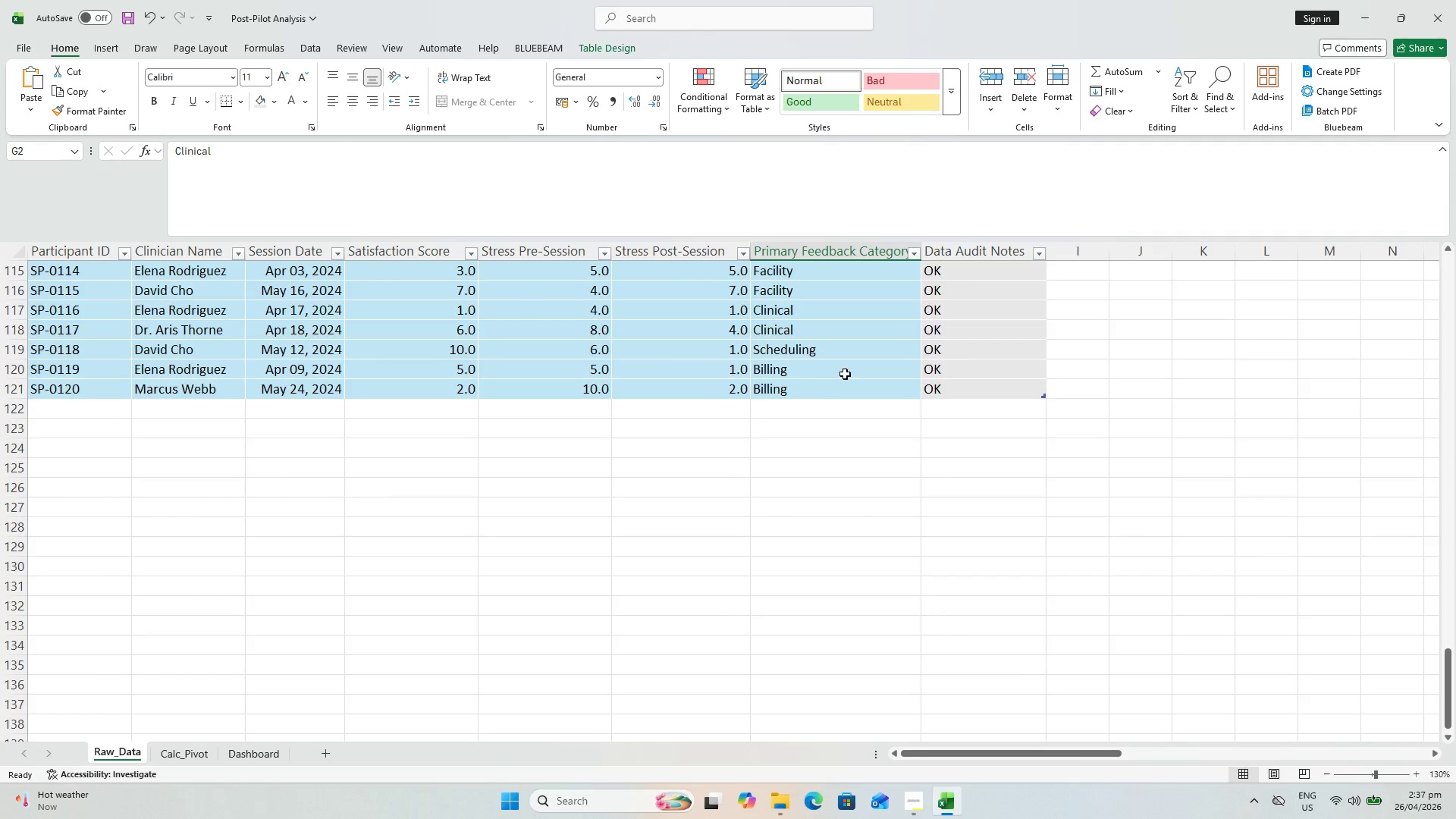 
scroll: coordinate [877, 328], scroll_direction: up, amount: 6.0
 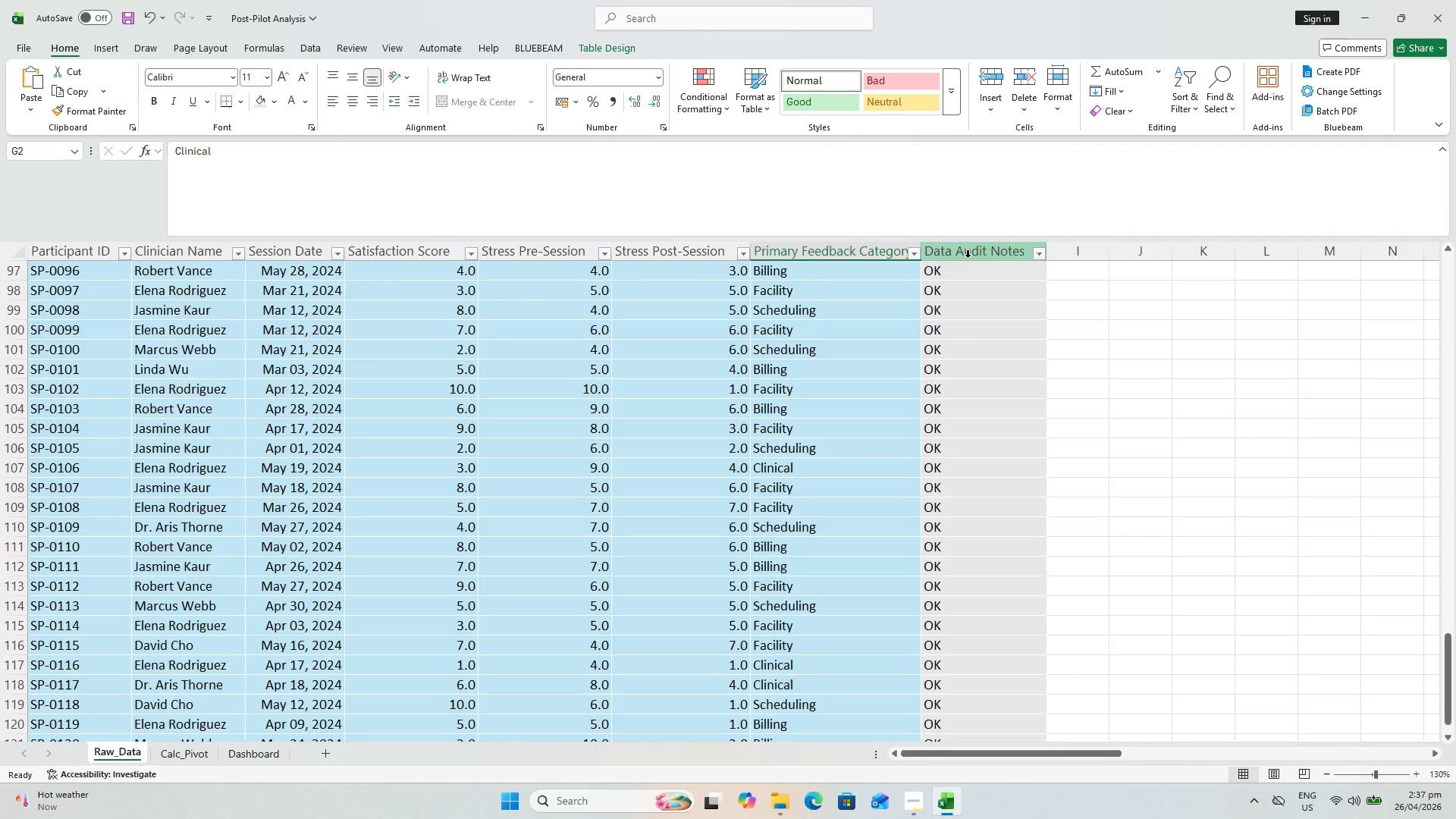 
left_click([1181, 418])
 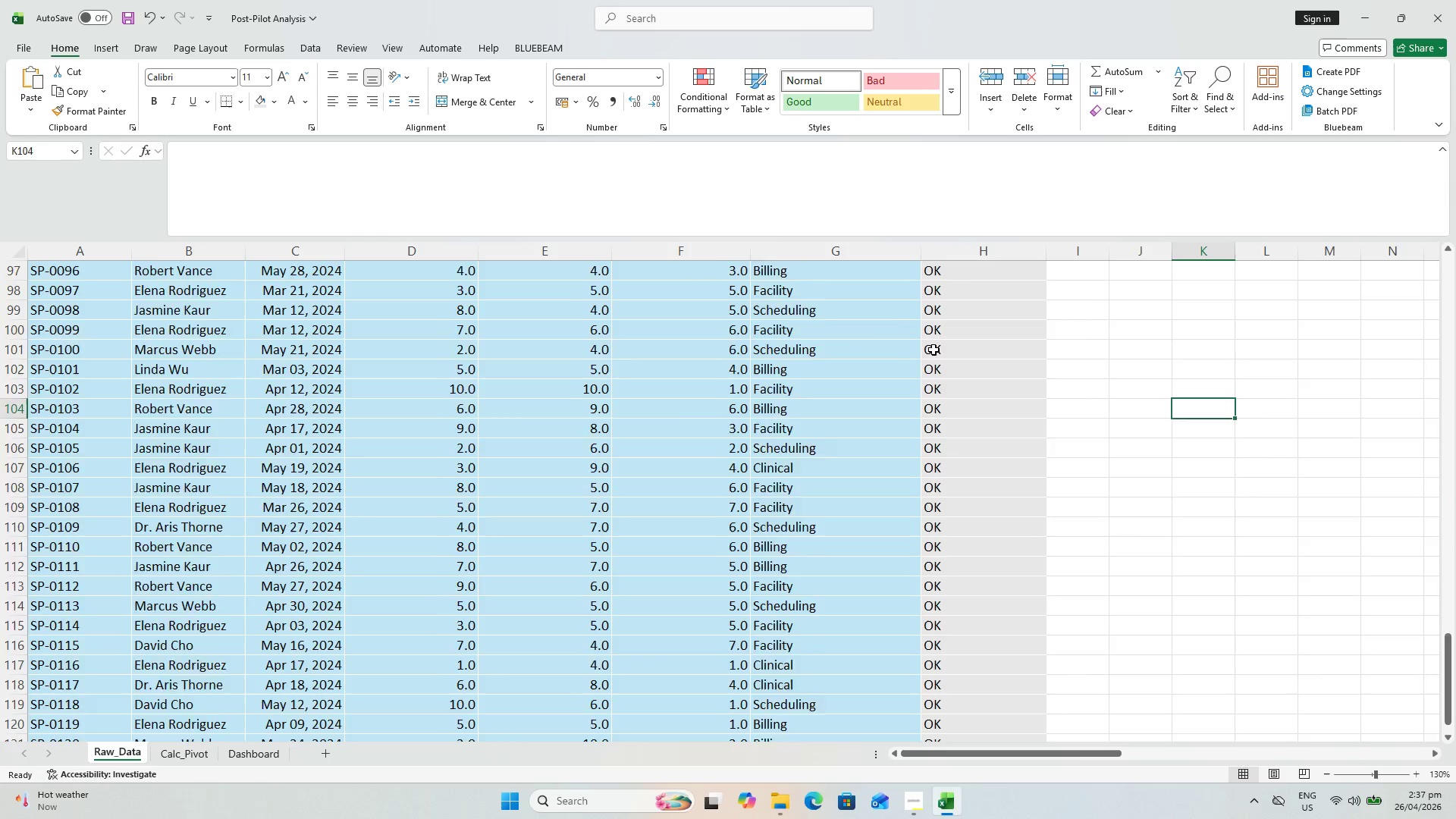 
scroll: coordinate [817, 337], scroll_direction: up, amount: 44.0
 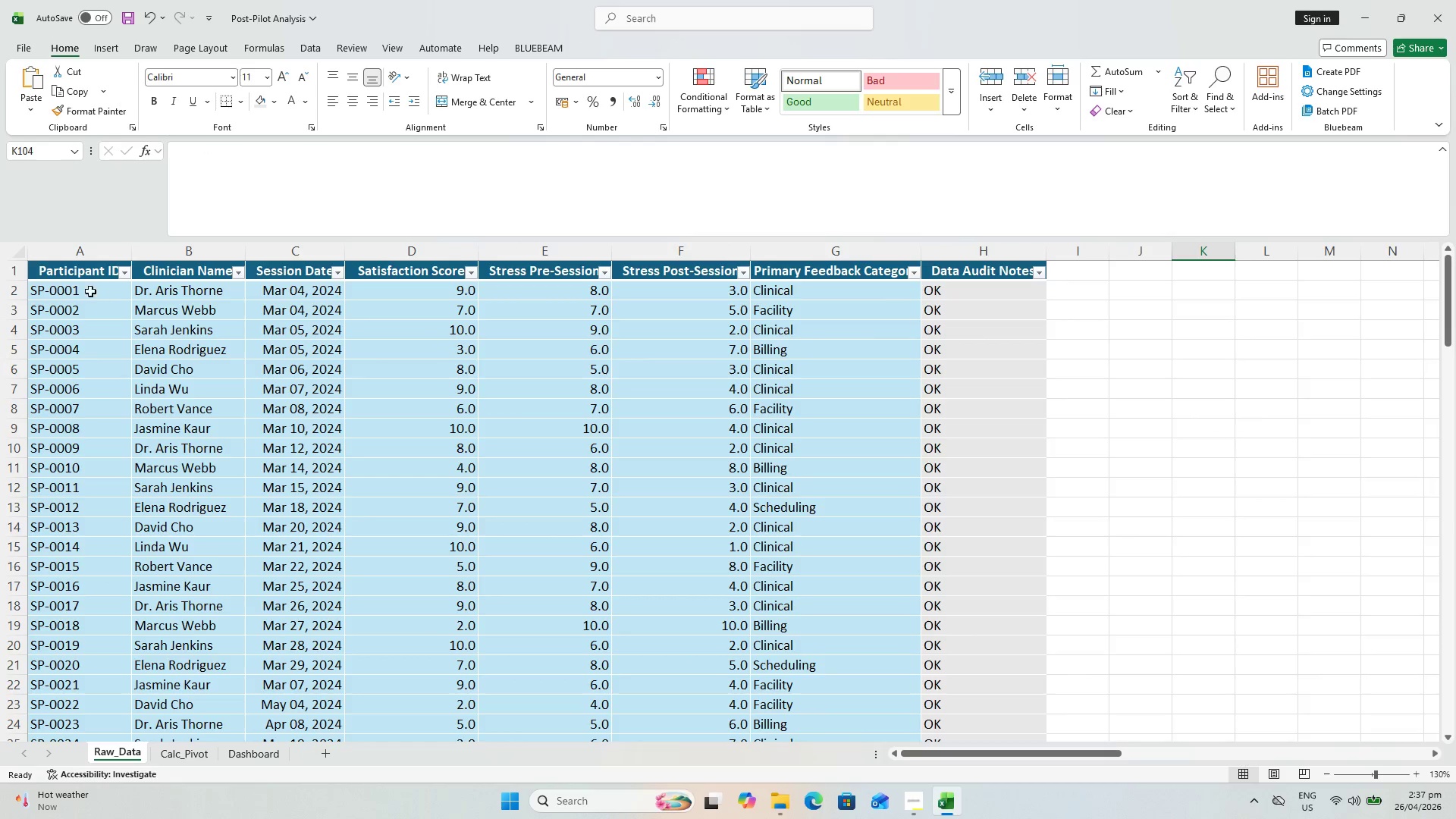 
left_click([72, 280])
 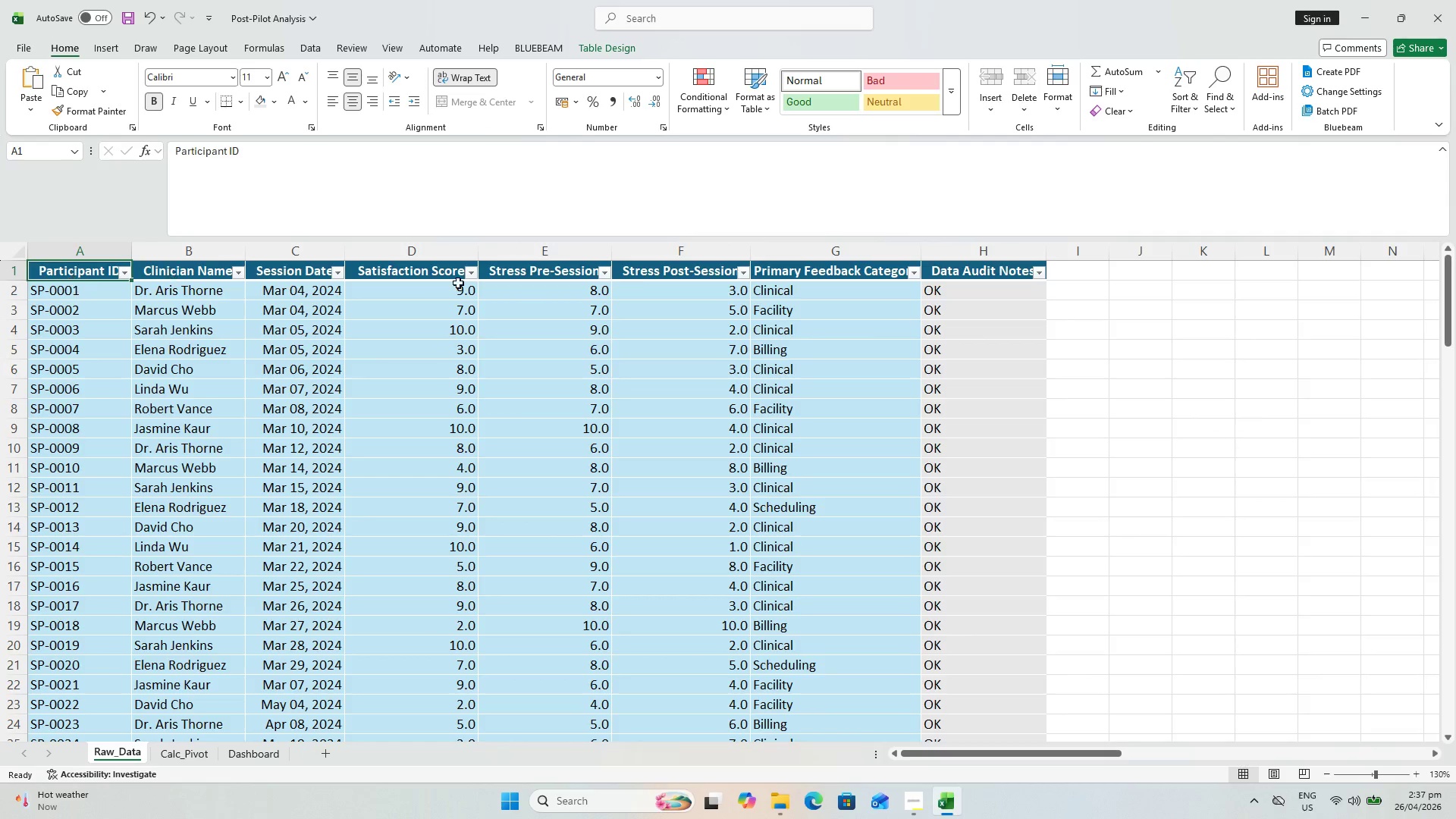 
hold_key(key=ShiftLeft, duration=1.03)
left_click([981, 275])
 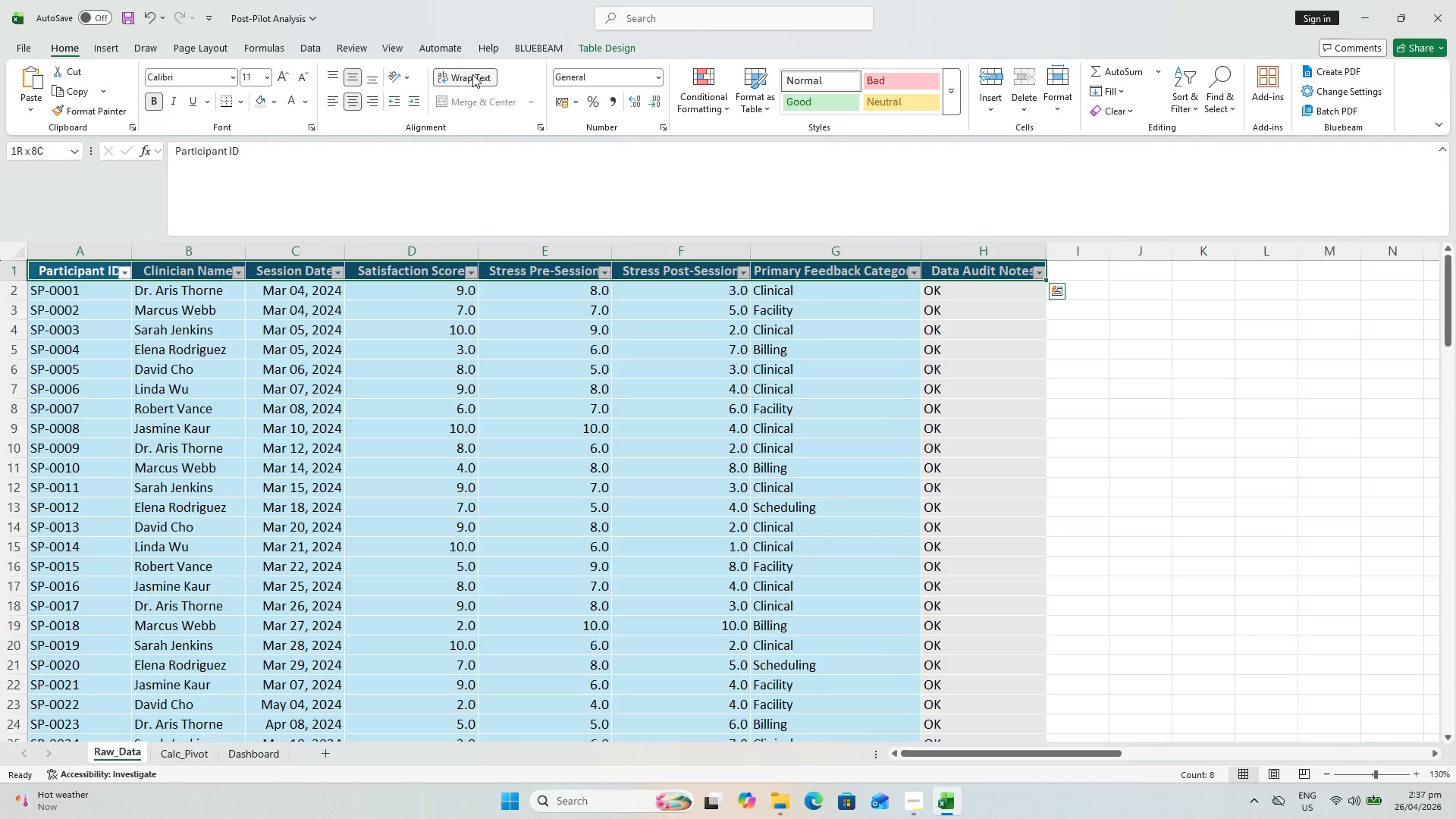 
left_click([468, 71])
 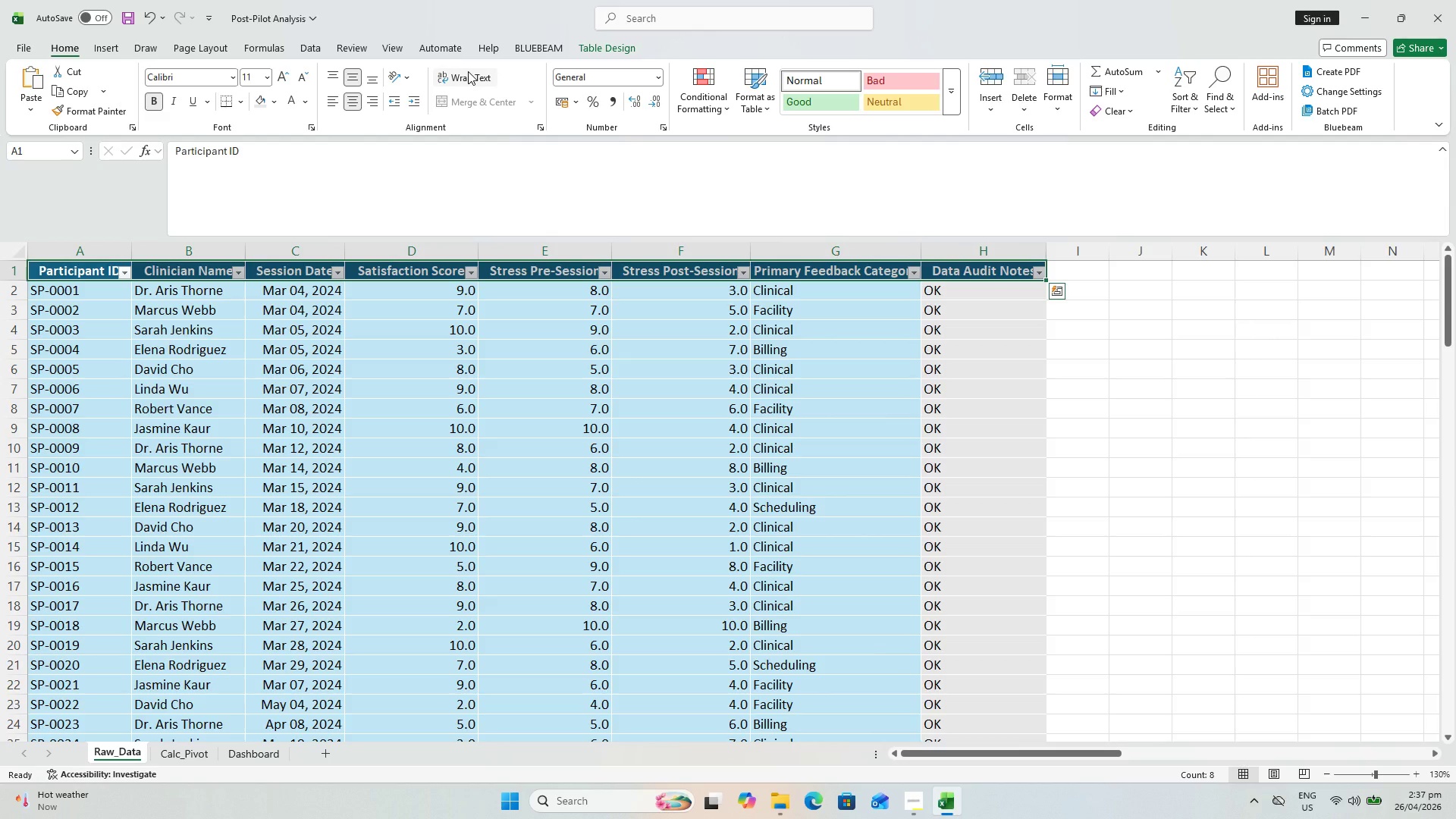 
left_click([468, 71])
 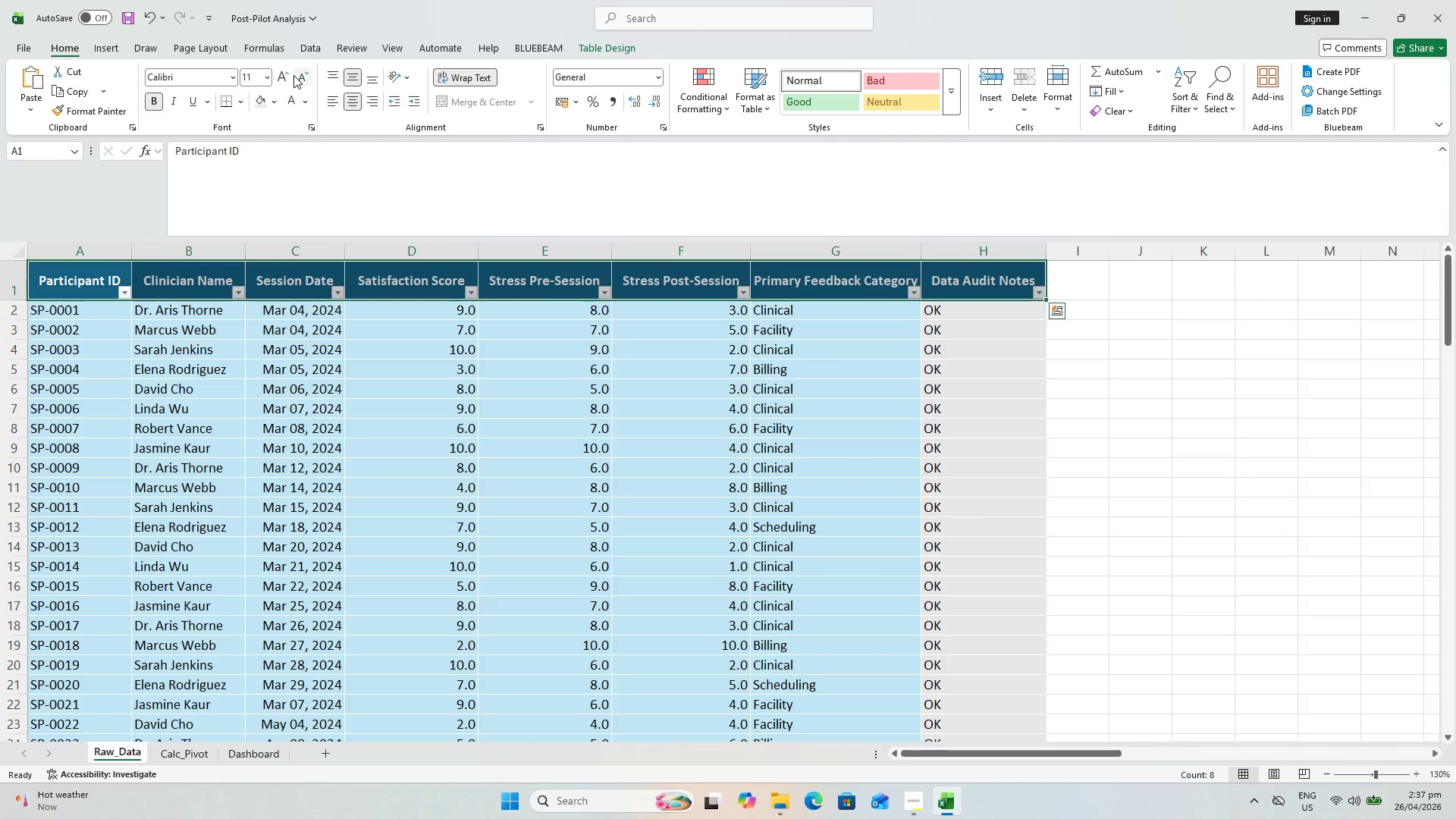 
left_click([281, 77])
 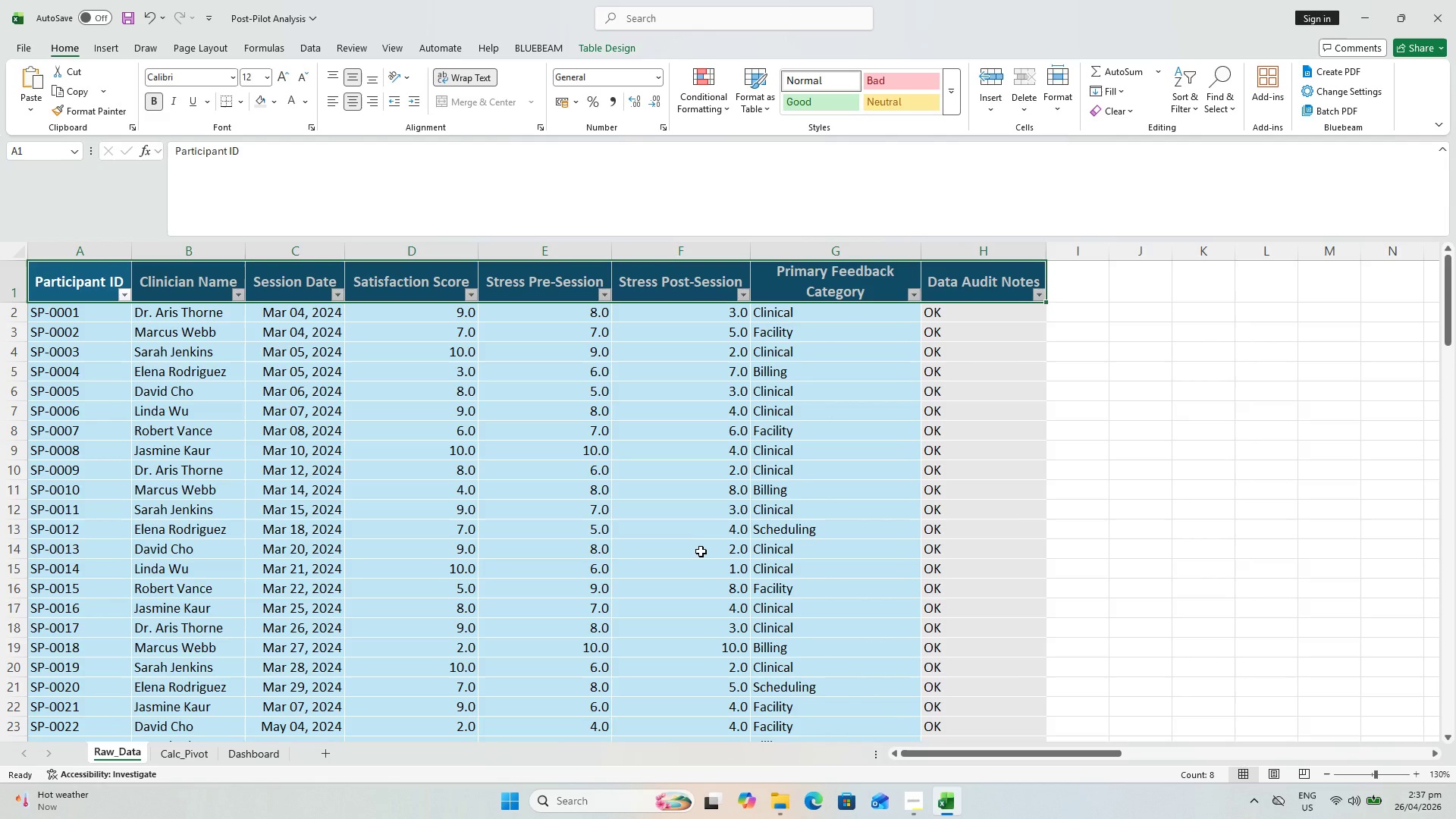 
wait(7.25)
 